 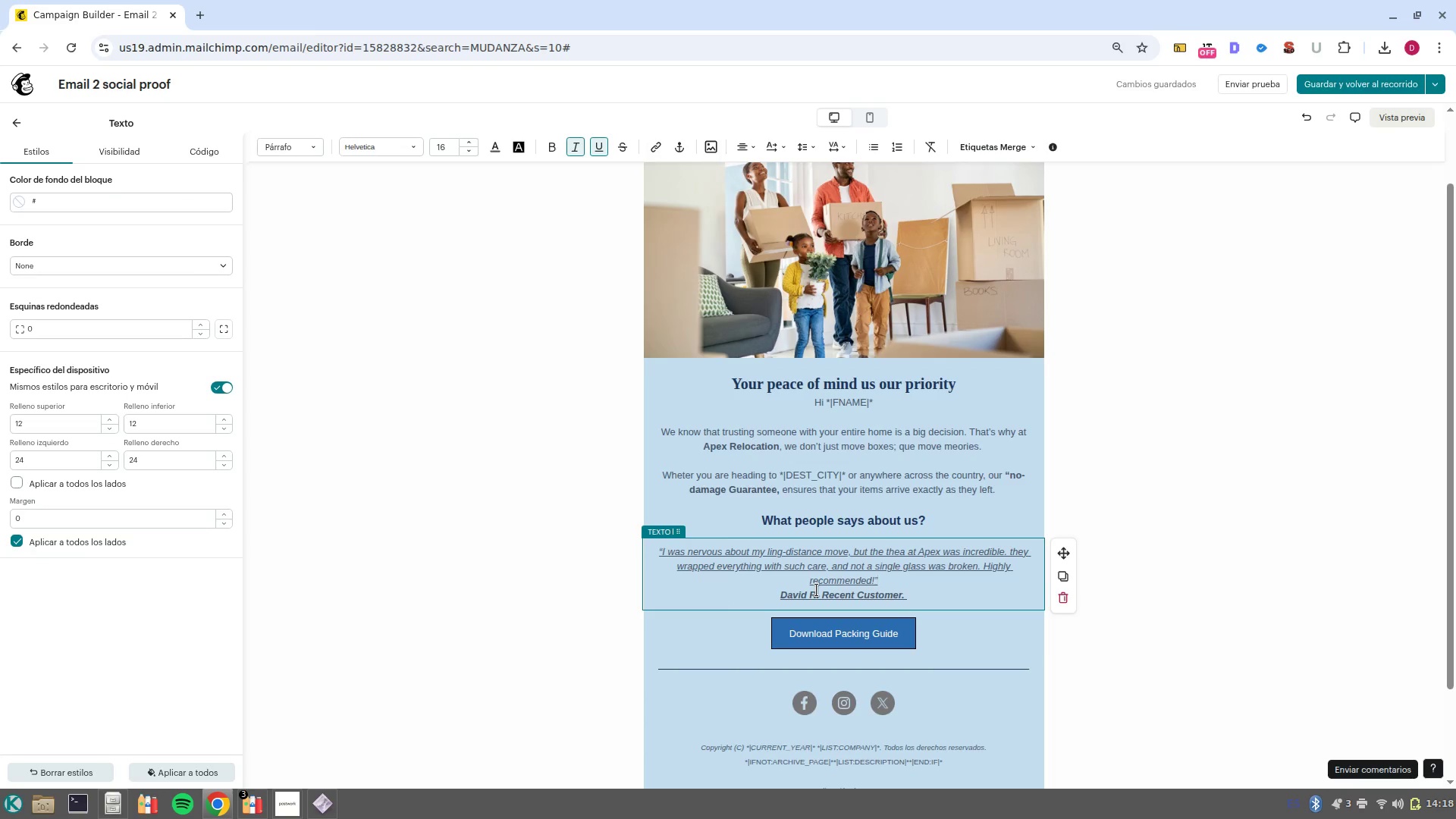 
double_click([864, 638])
 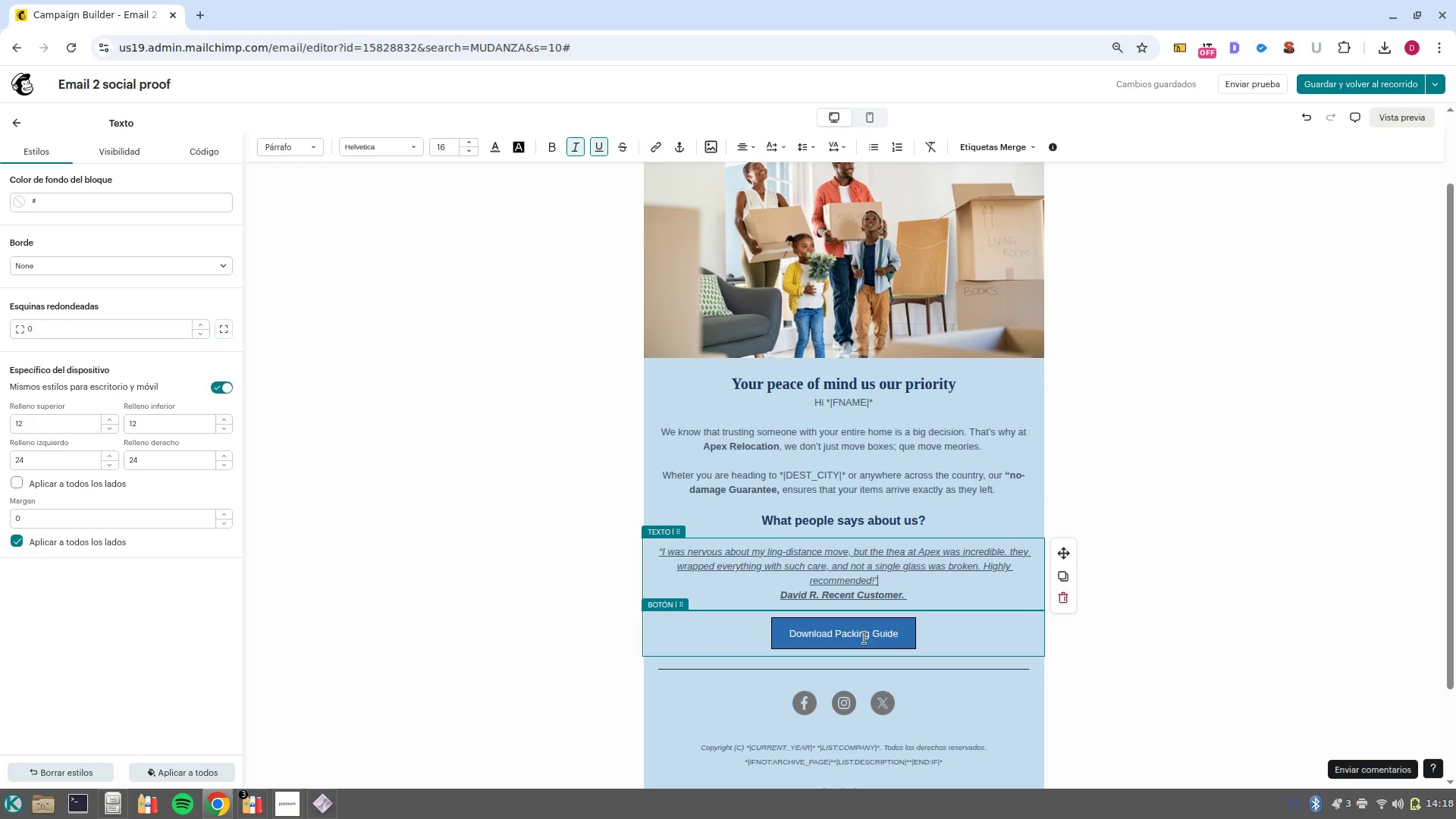 
left_click([864, 638])
 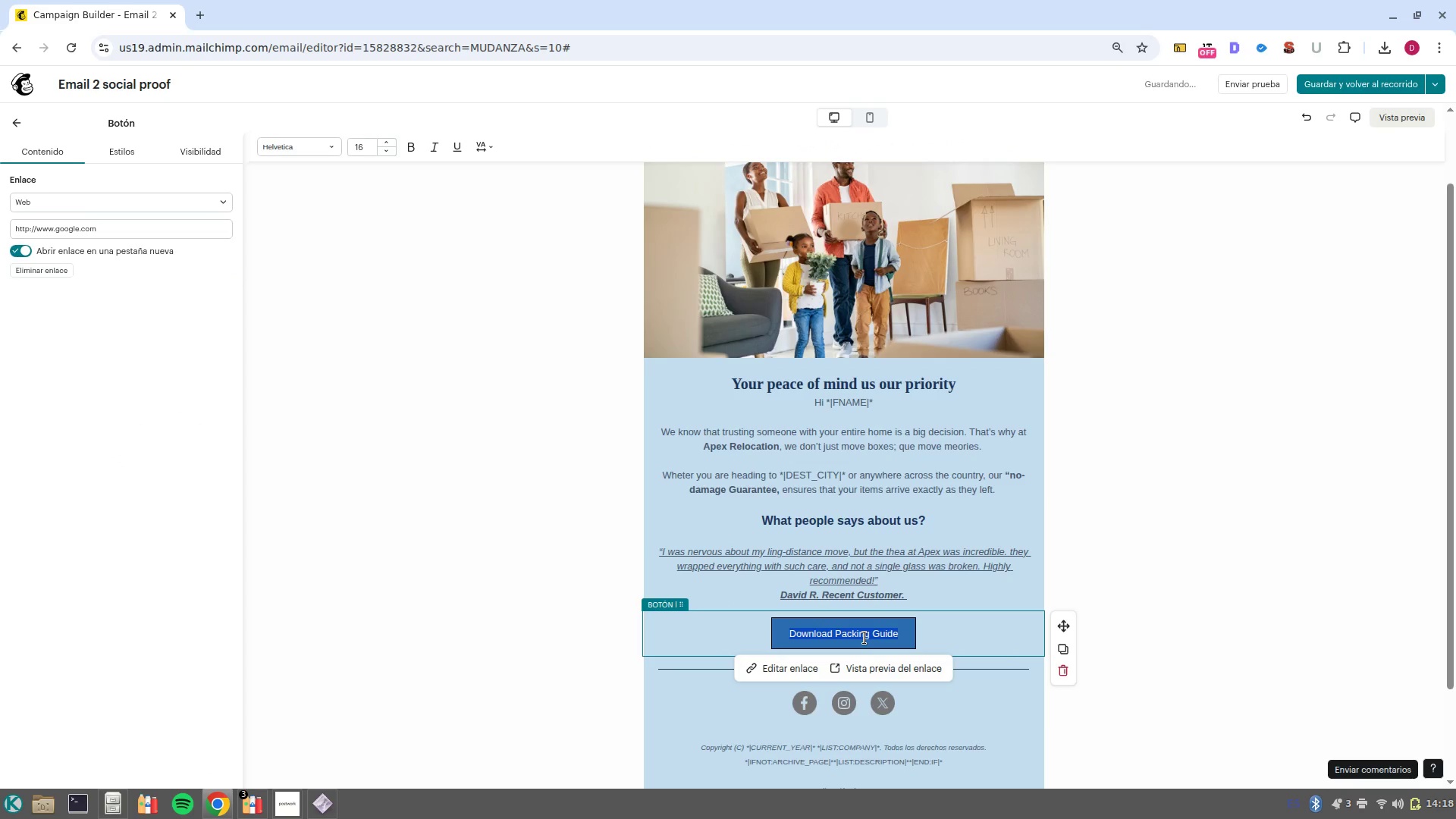 
type(View Our Guarantee)
 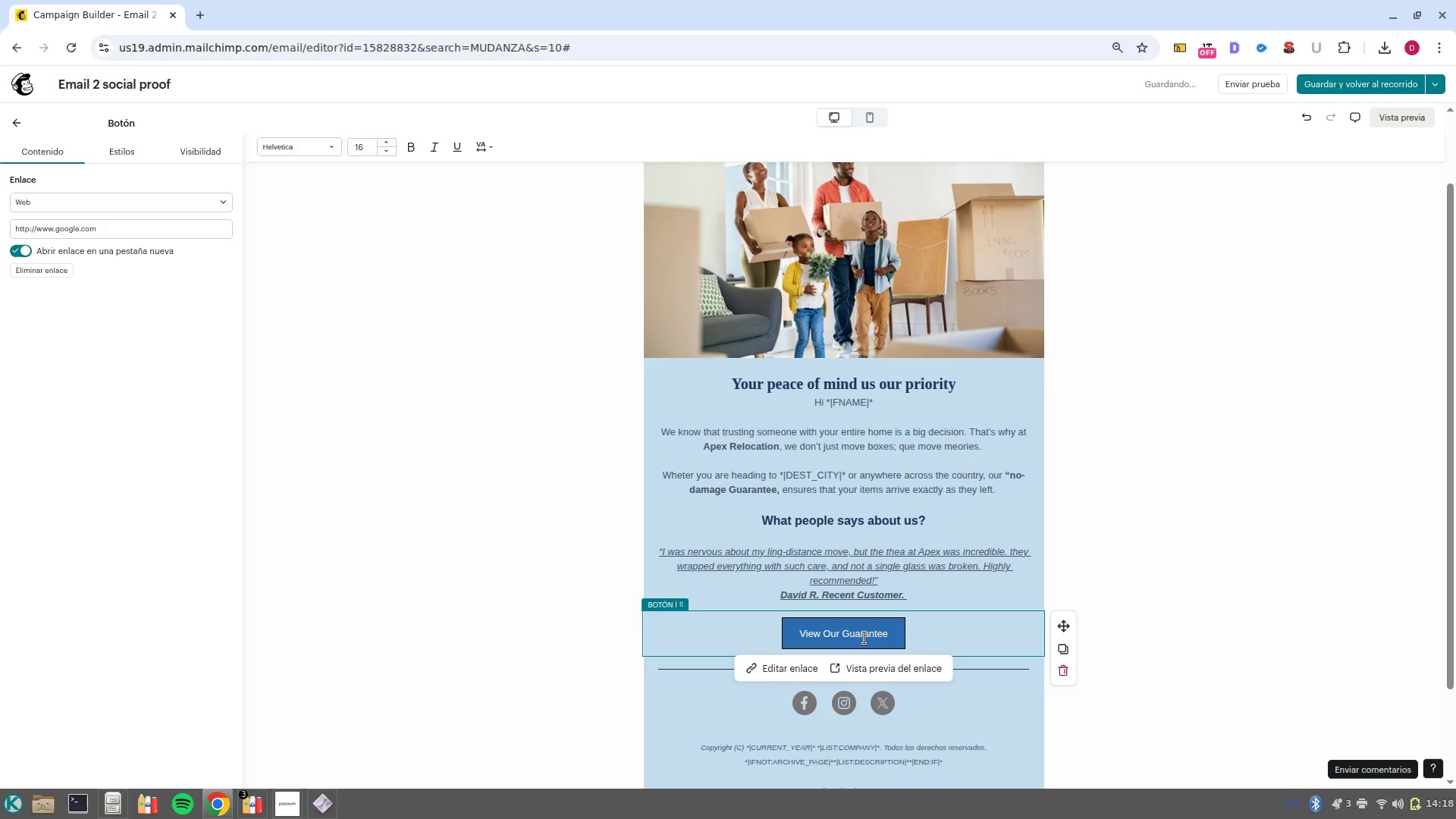 
left_click([1228, 563])
 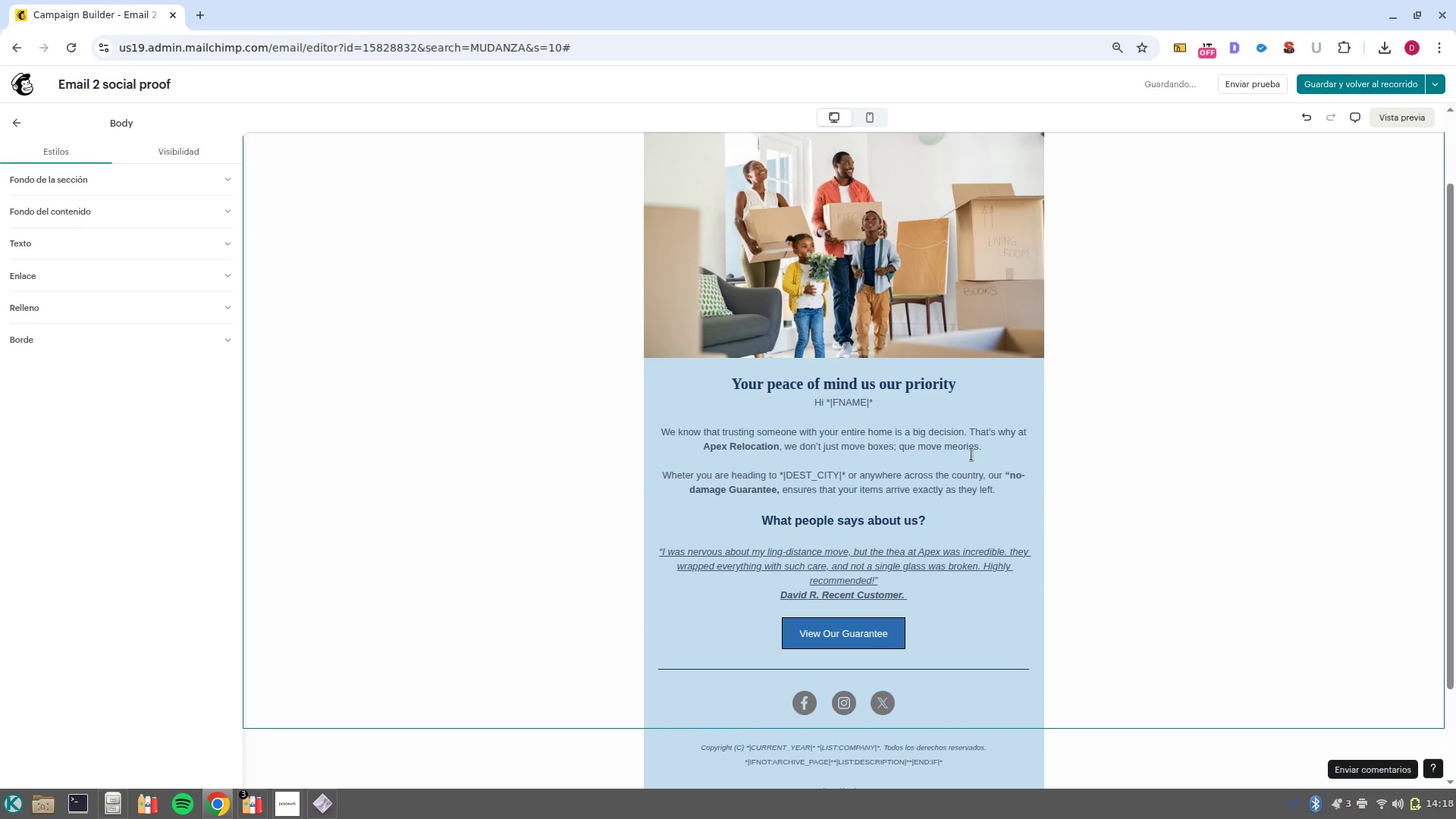 
scroll: coordinate [956, 445], scroll_direction: up, amount: 4.0
 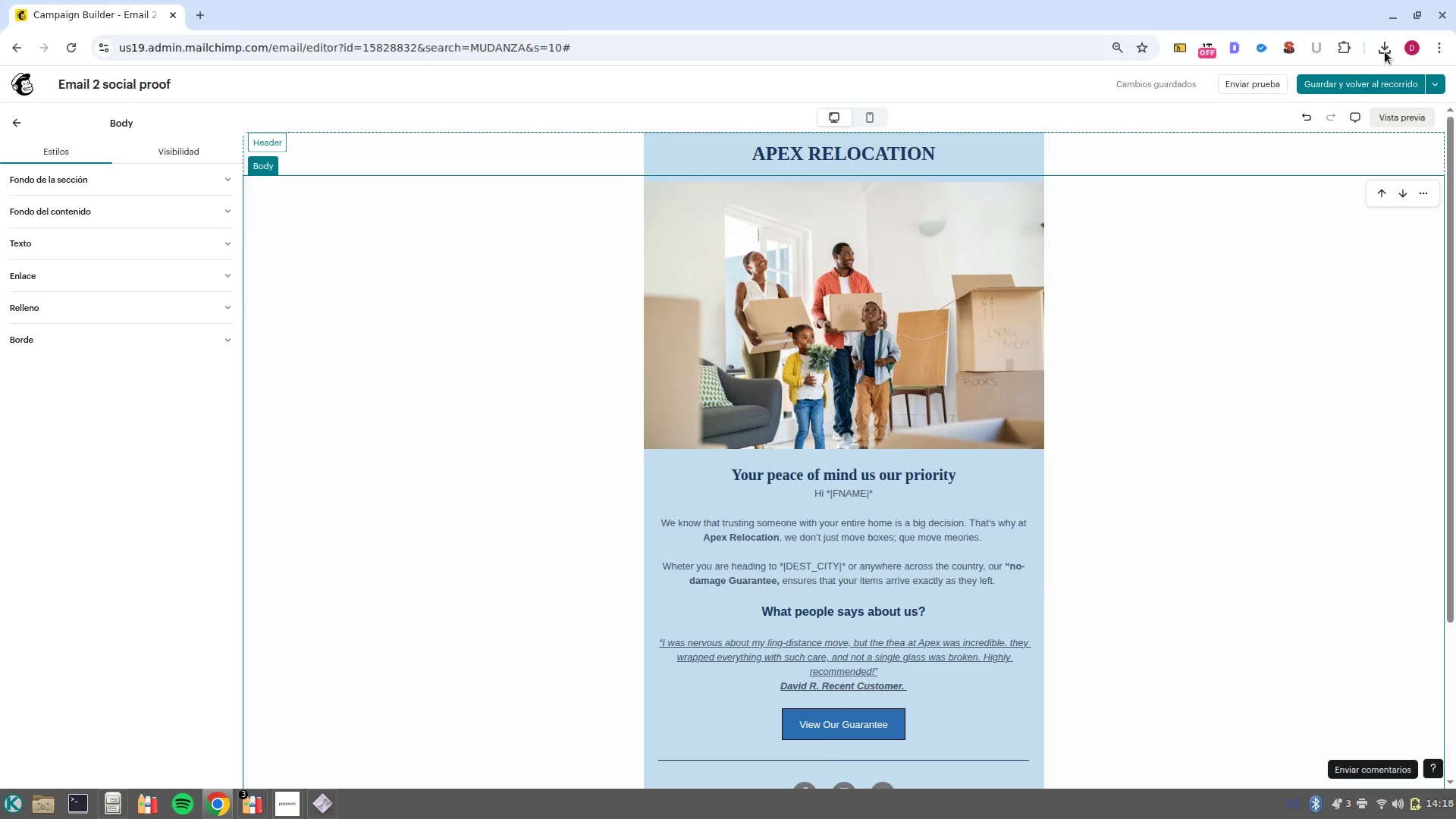 
left_click([1374, 85])
 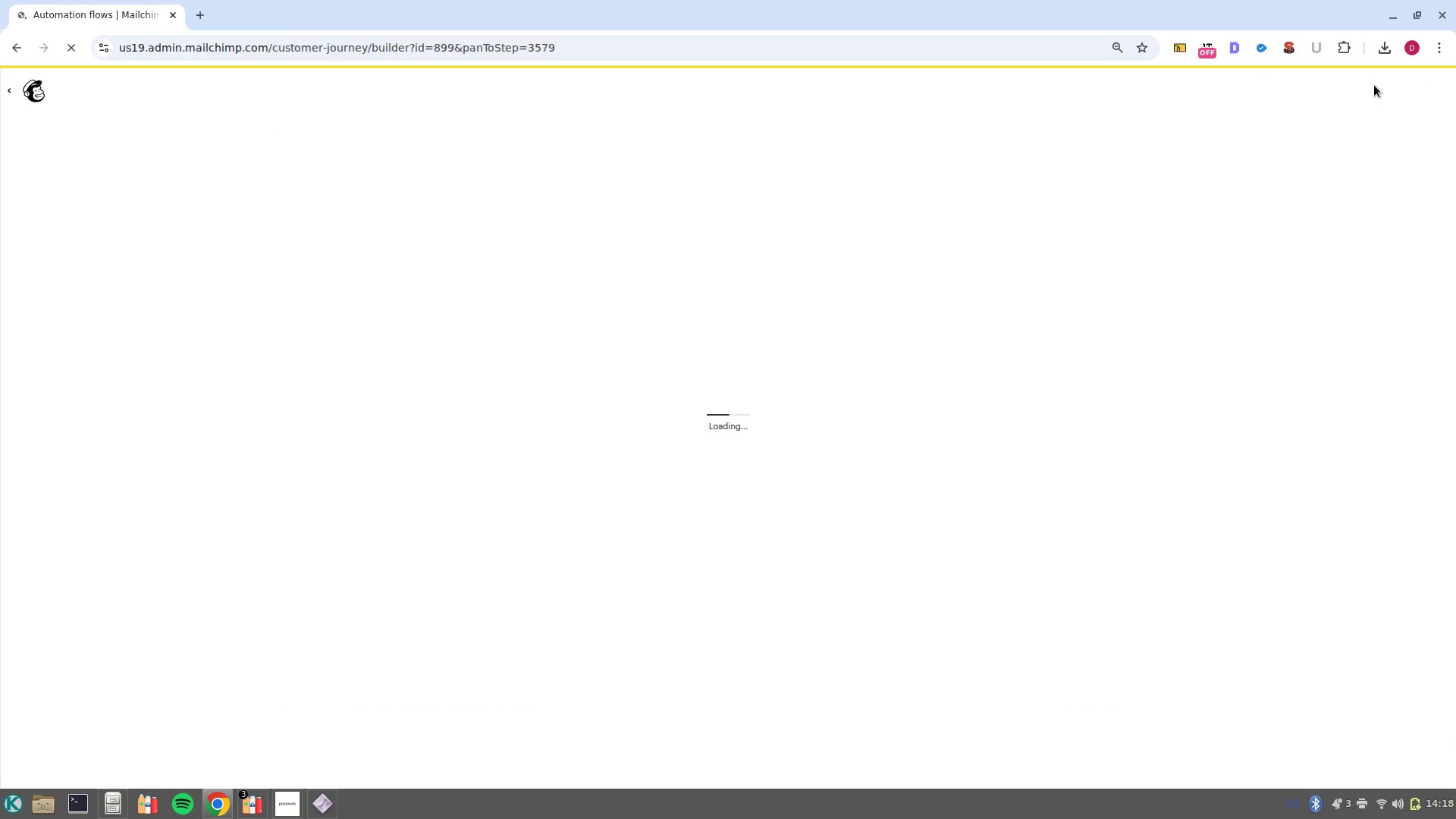 
wait(10.99)
 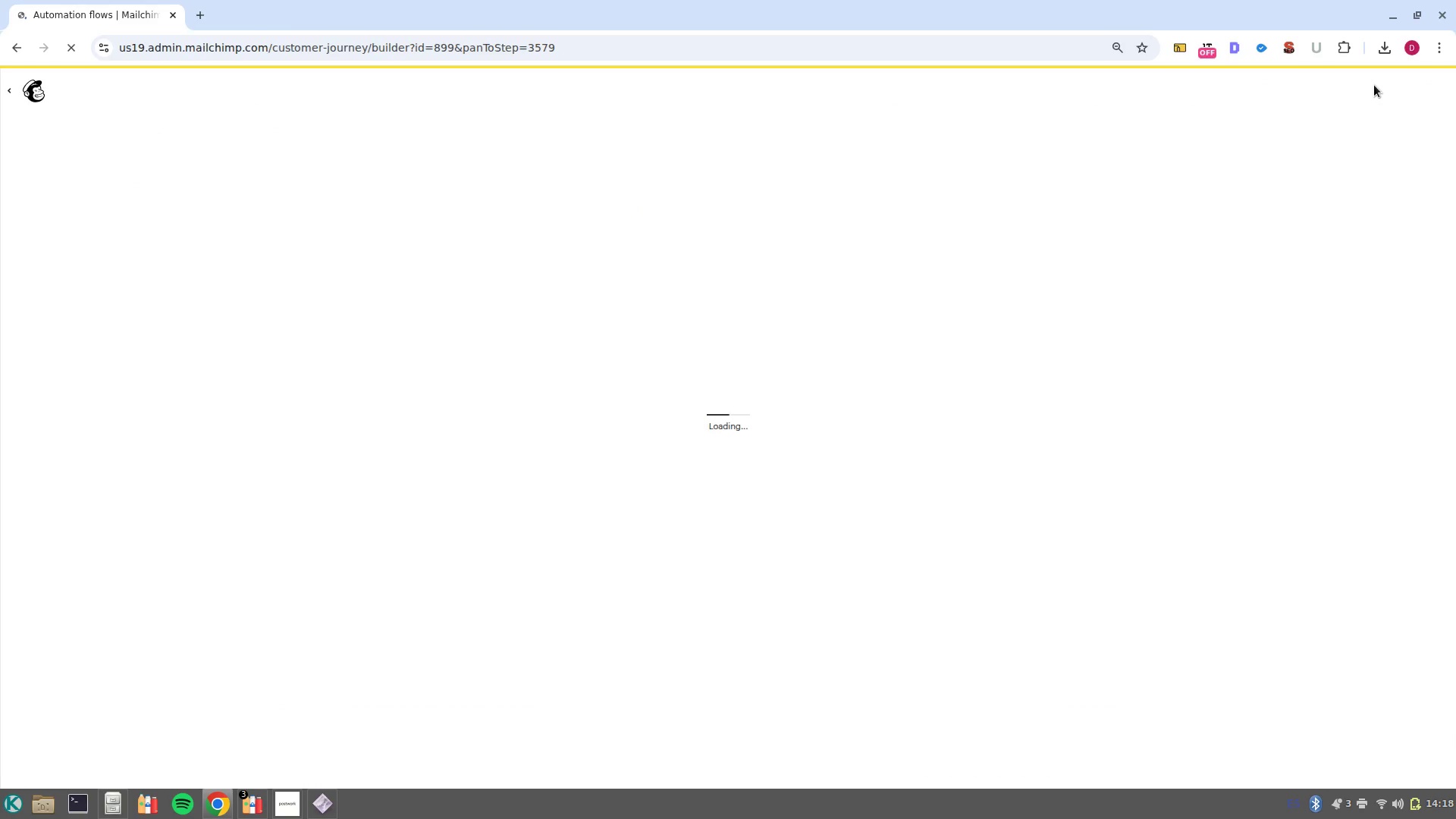 
scroll: coordinate [735, 523], scroll_direction: down, amount: 2.0
 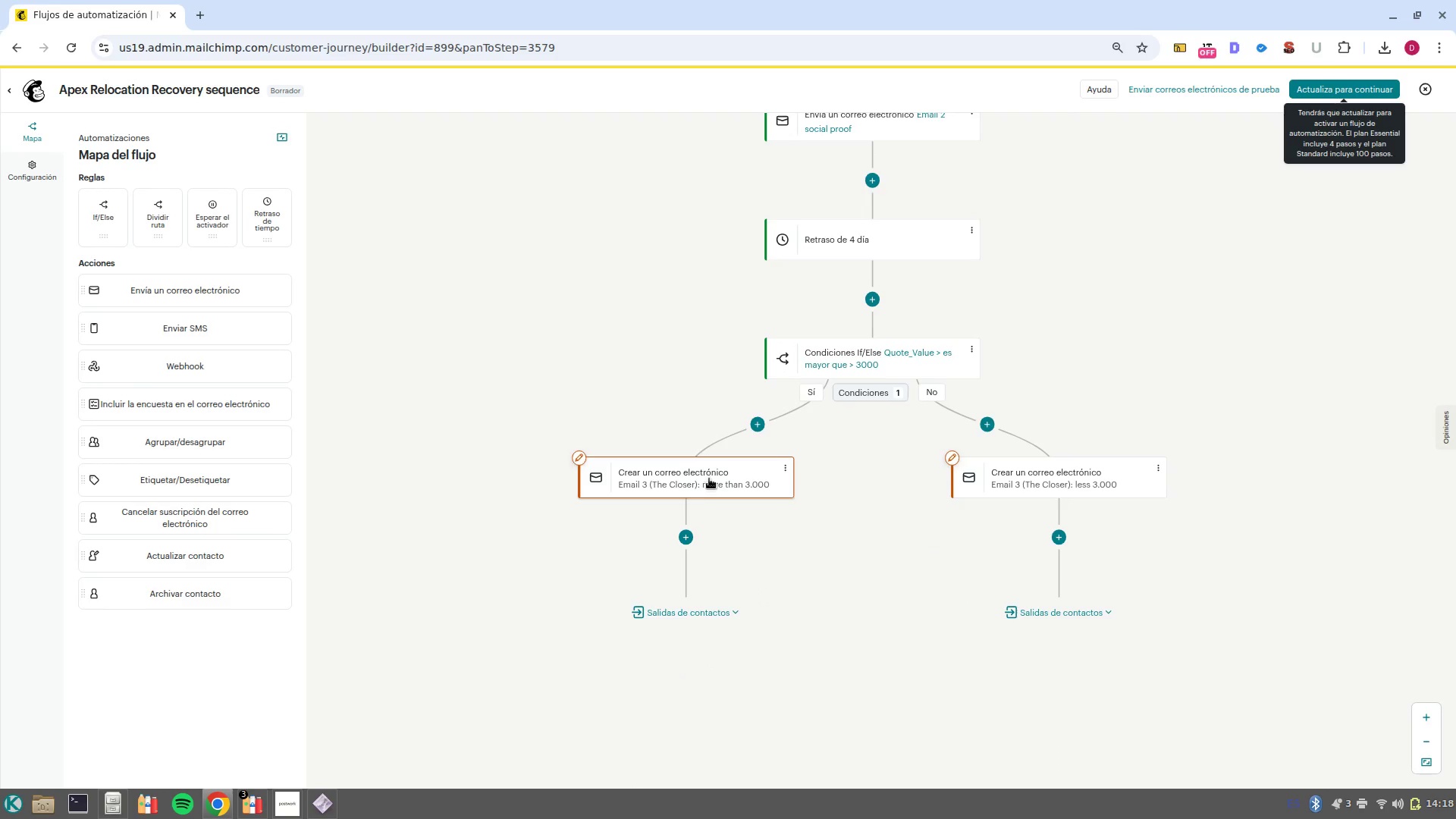 
left_click([709, 479])
 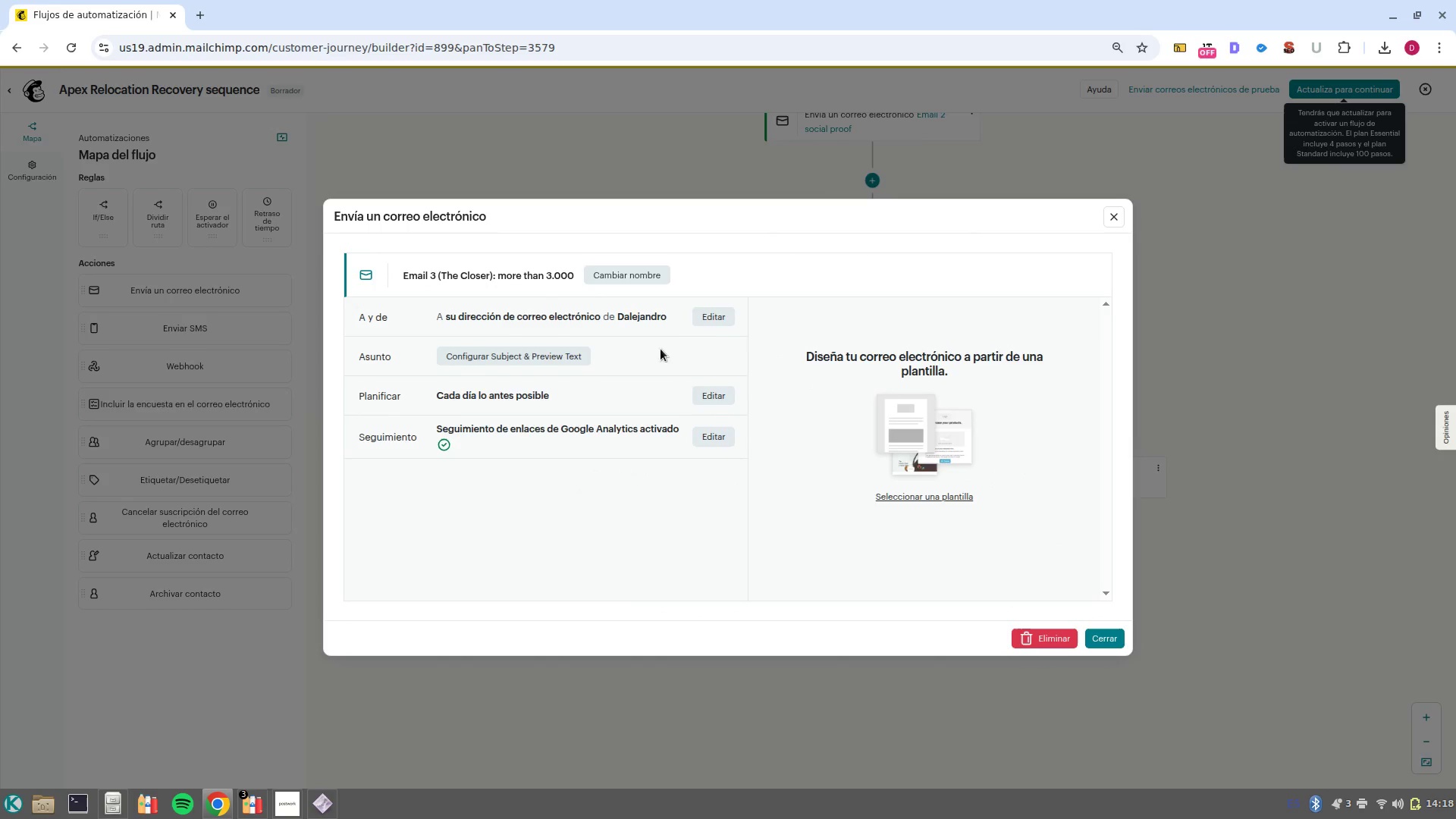 
left_click([714, 316])
 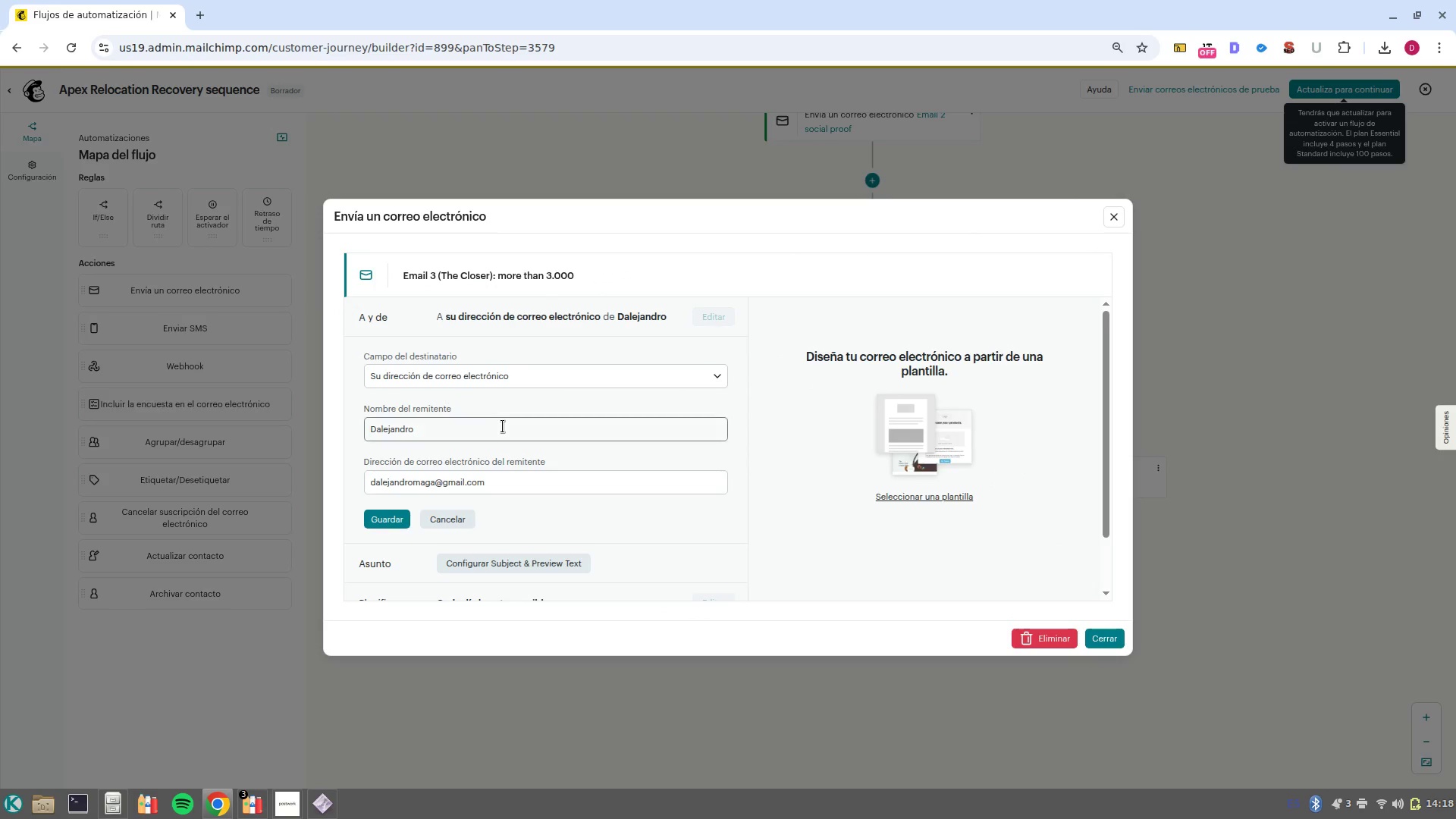 
double_click([503, 426])
 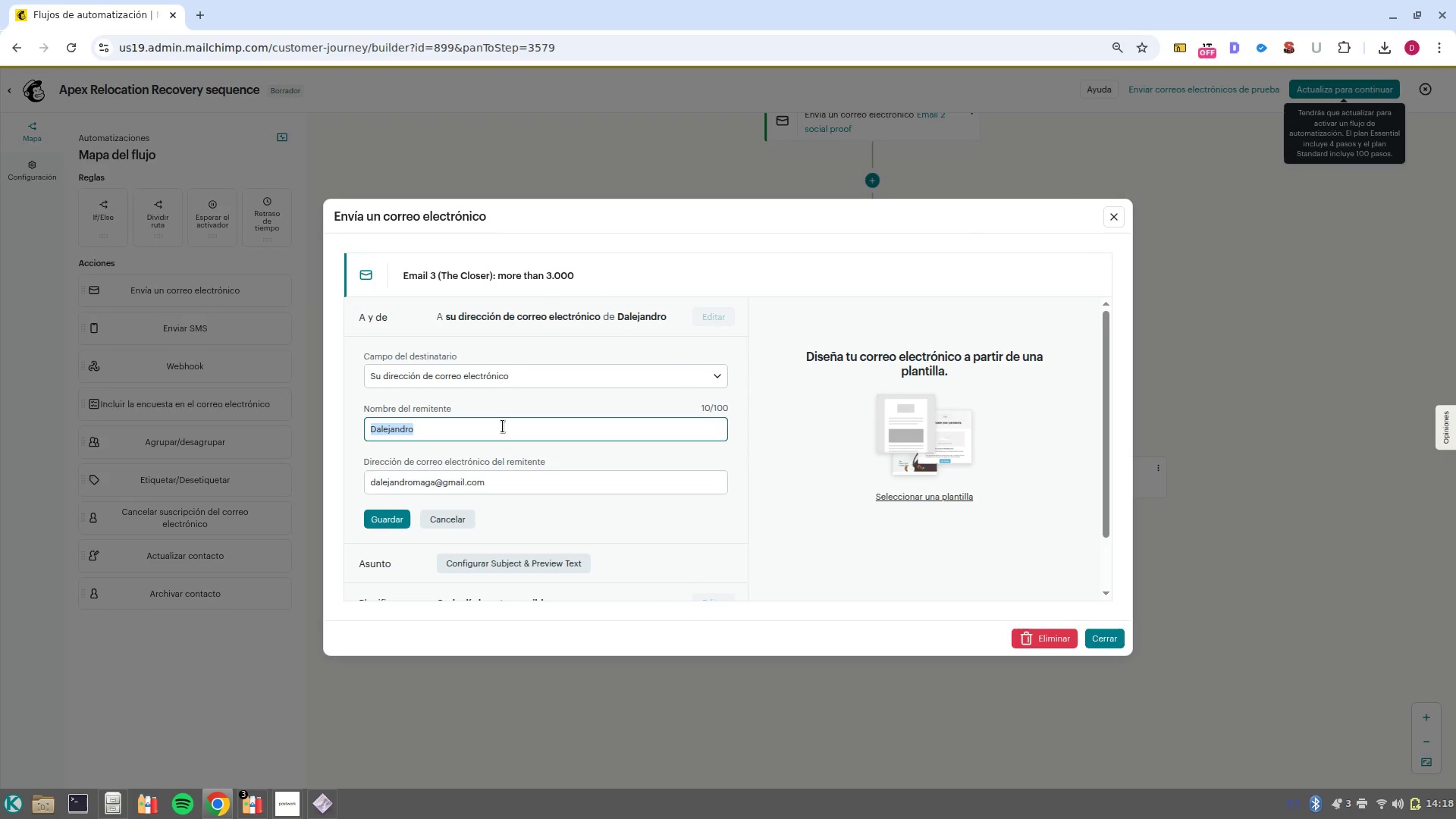 
type(Apex Relocation )
 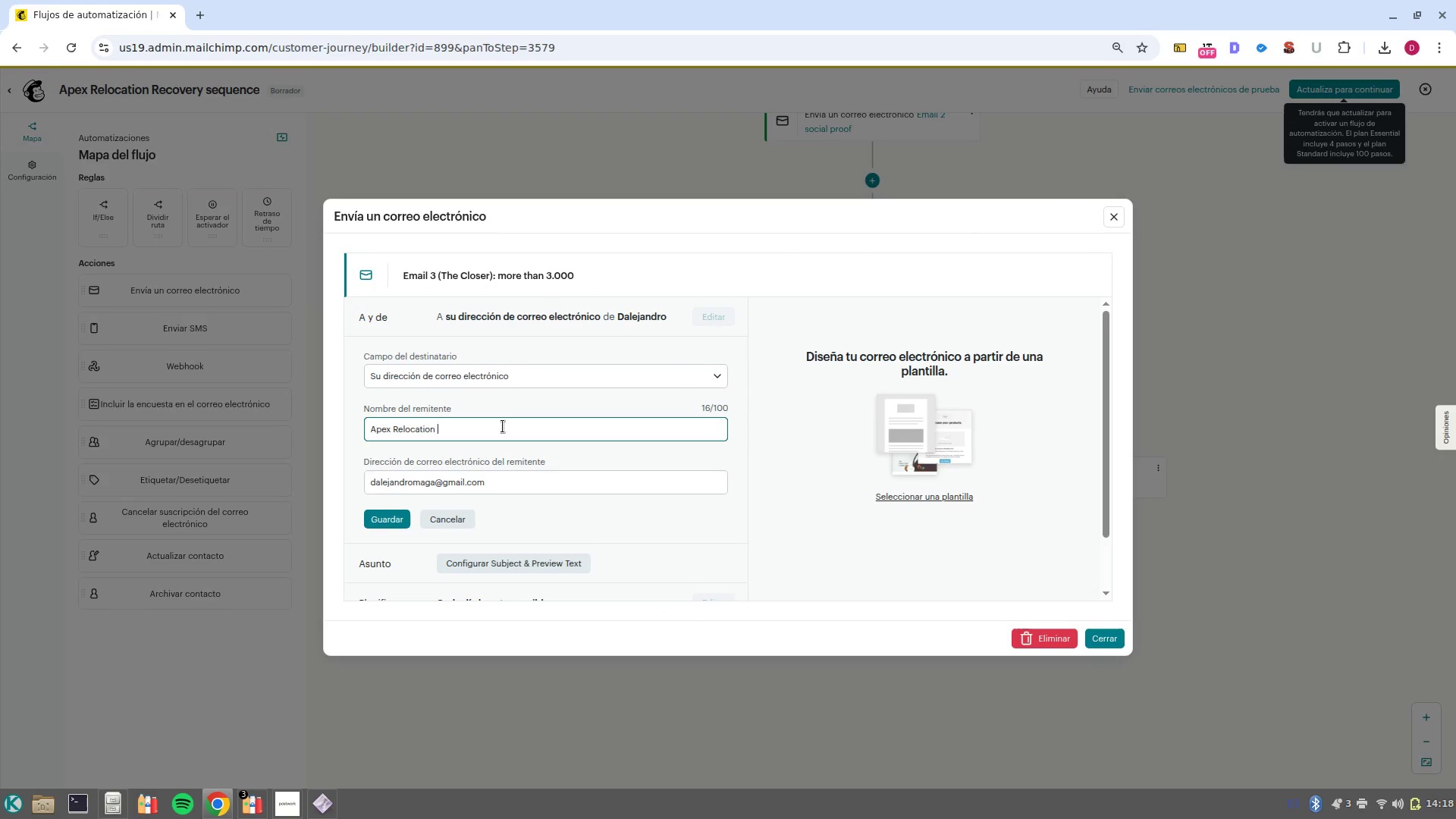 
left_click([384, 522])
 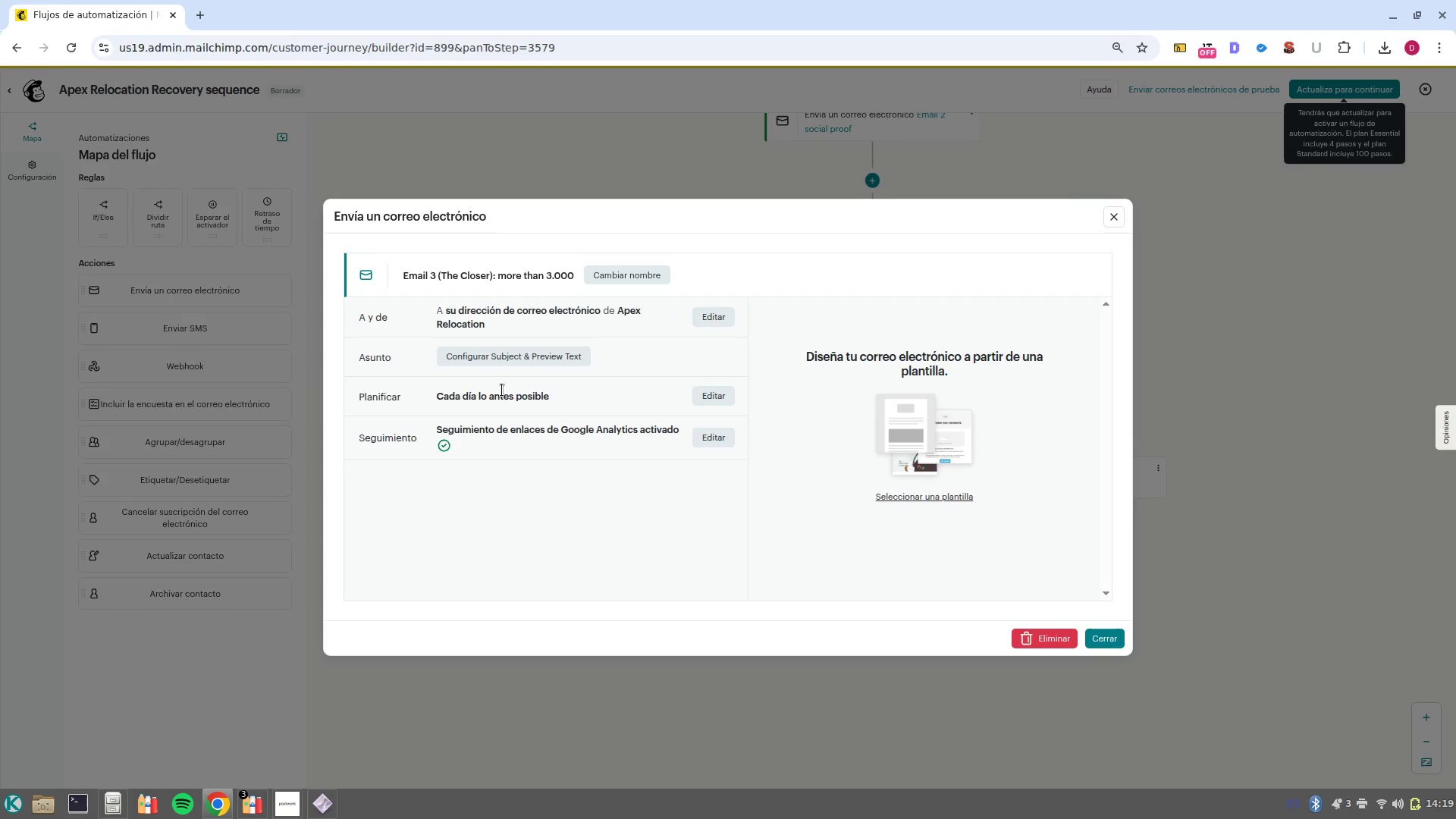 
wait(39.24)
 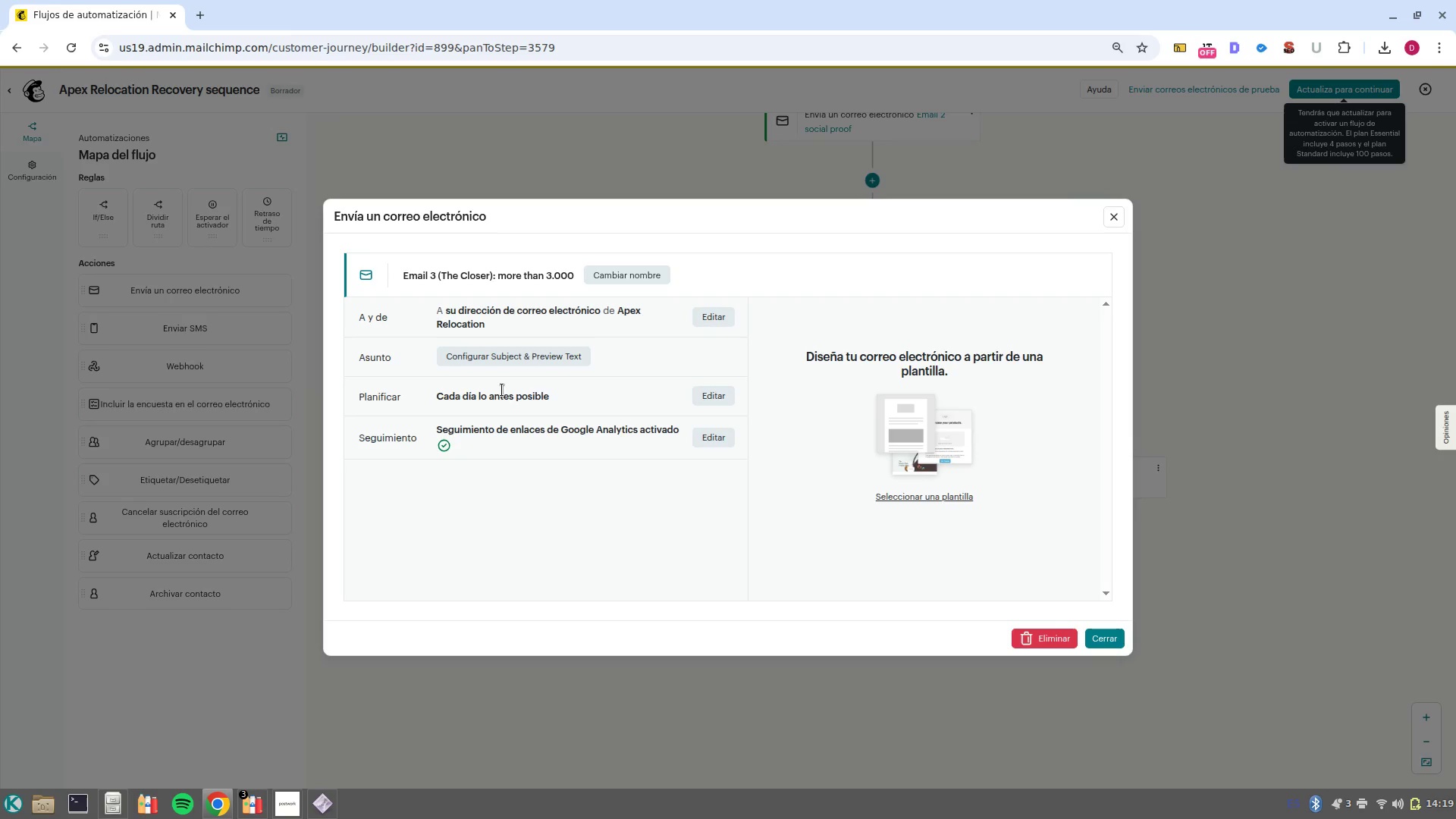 
left_click([555, 356])
 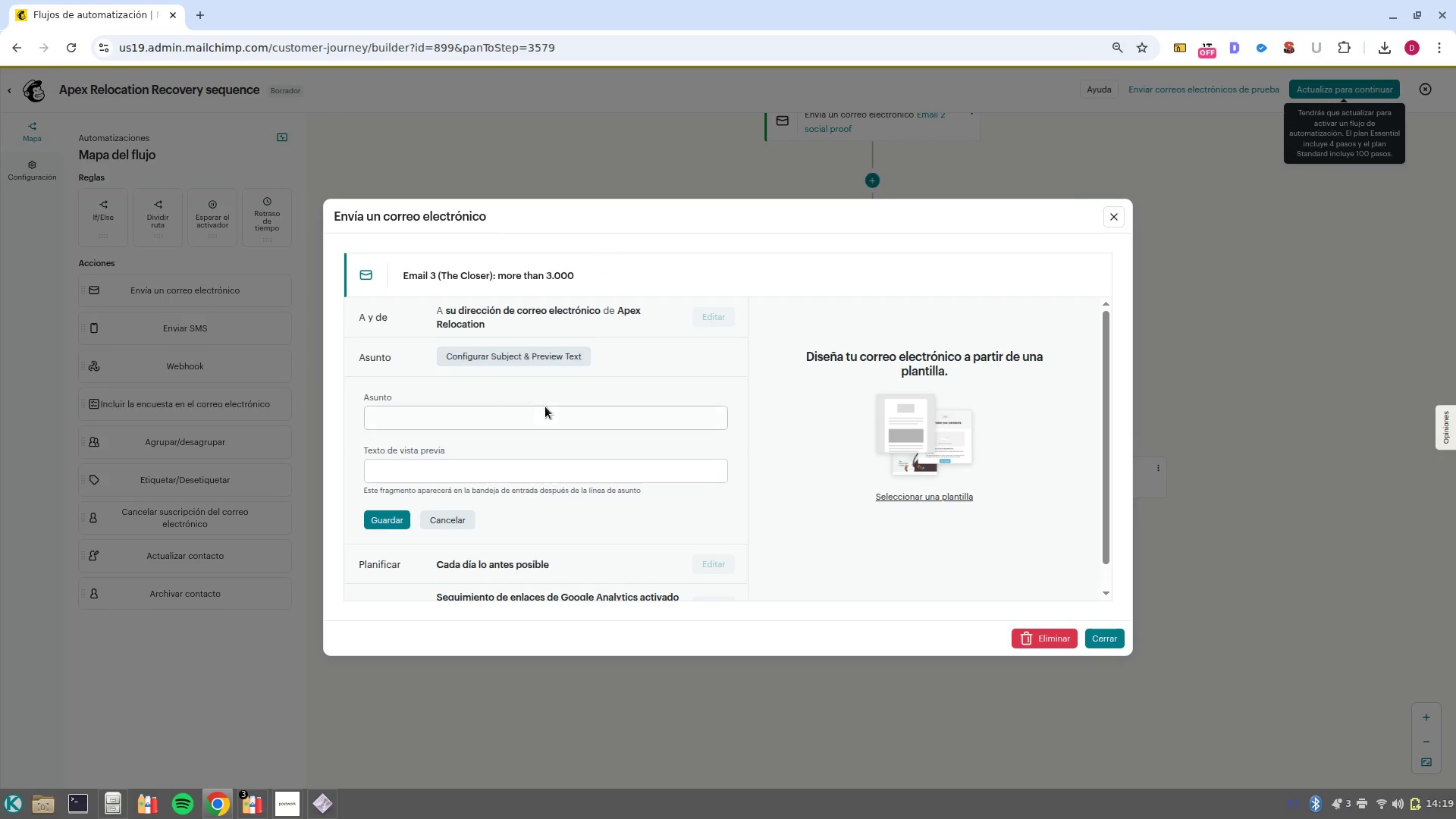 
left_click([545, 412])
 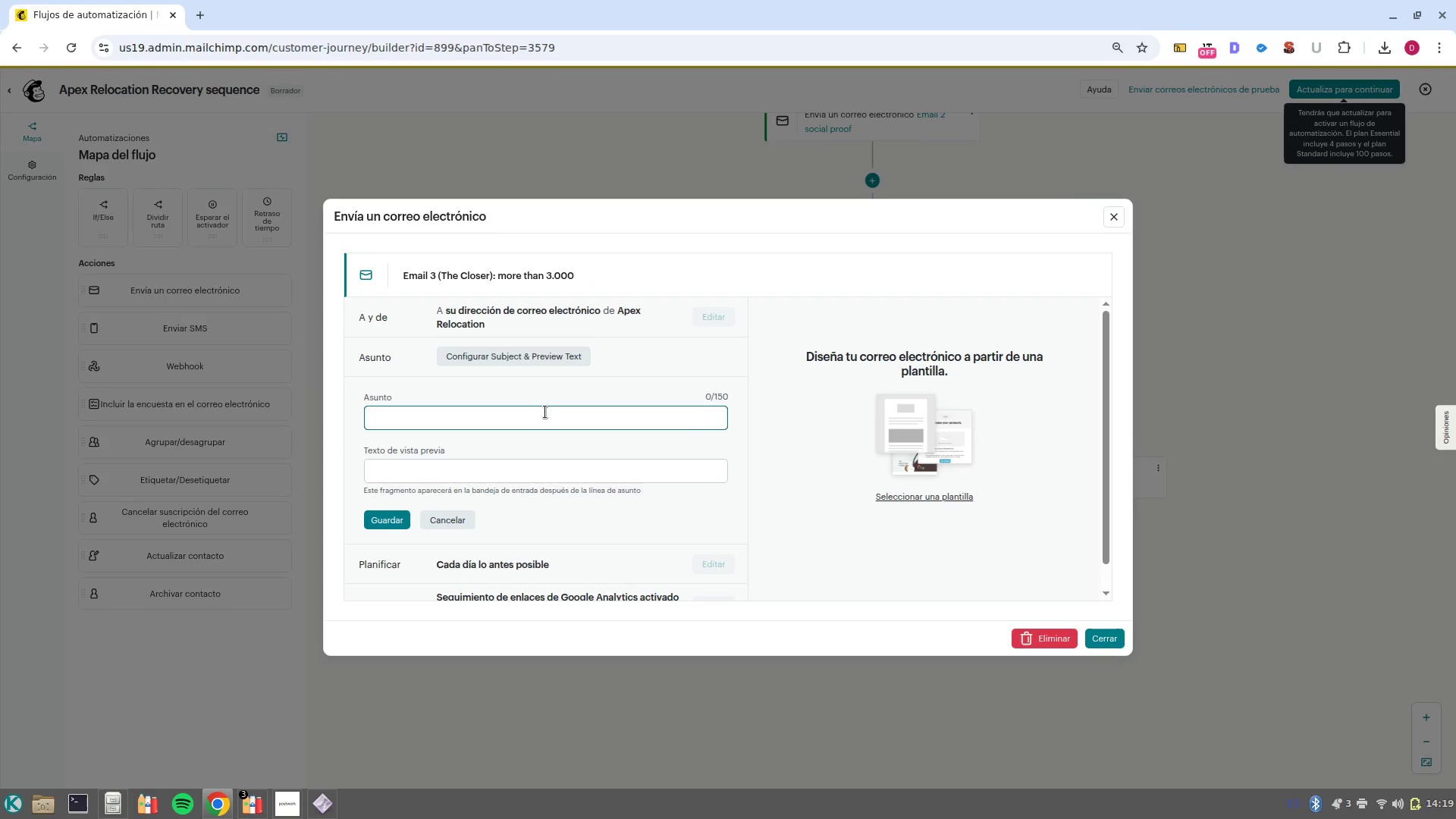 
hold_key(key=ShiftLeft, duration=0.31)
 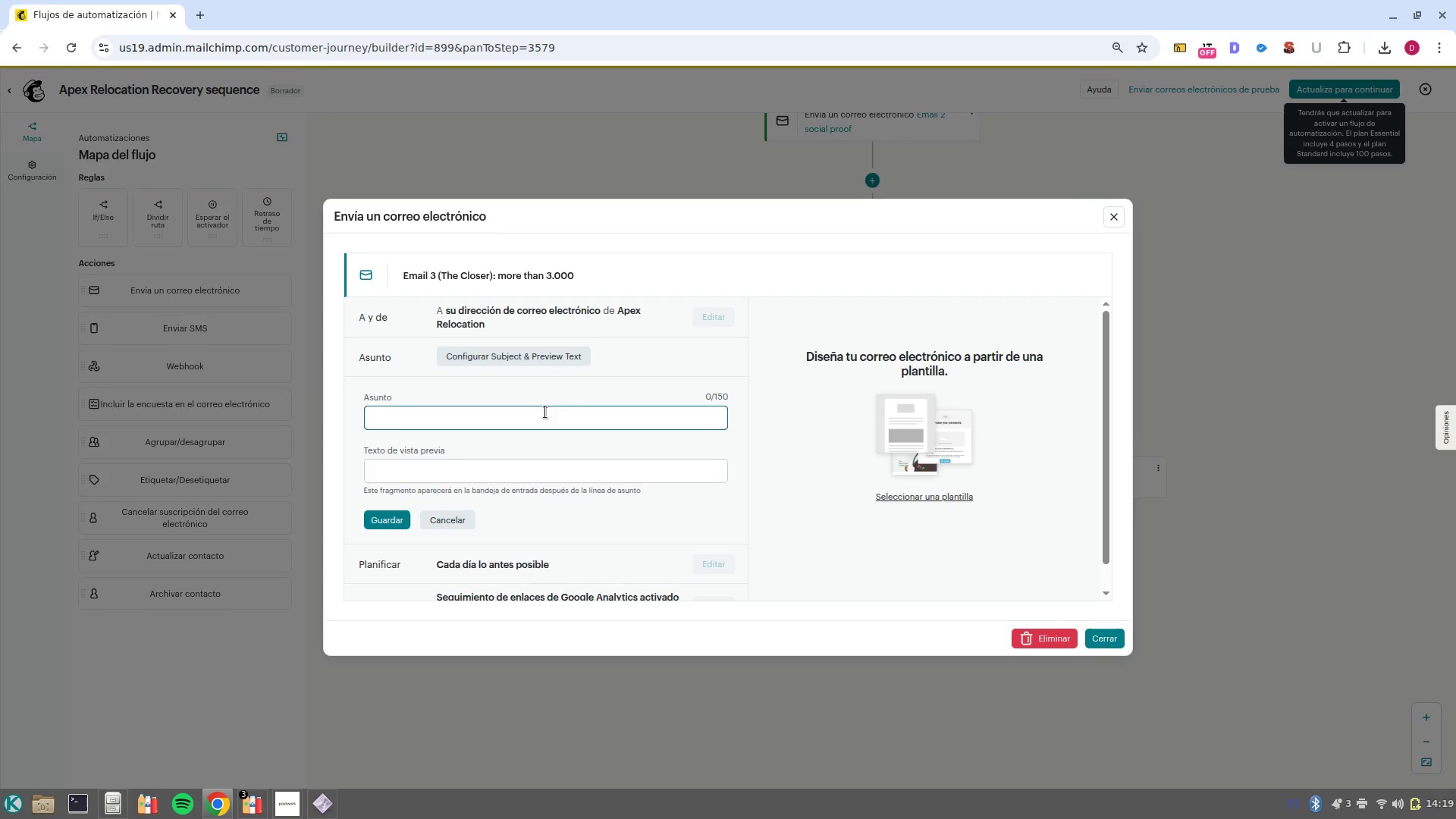 
wait(6.87)
 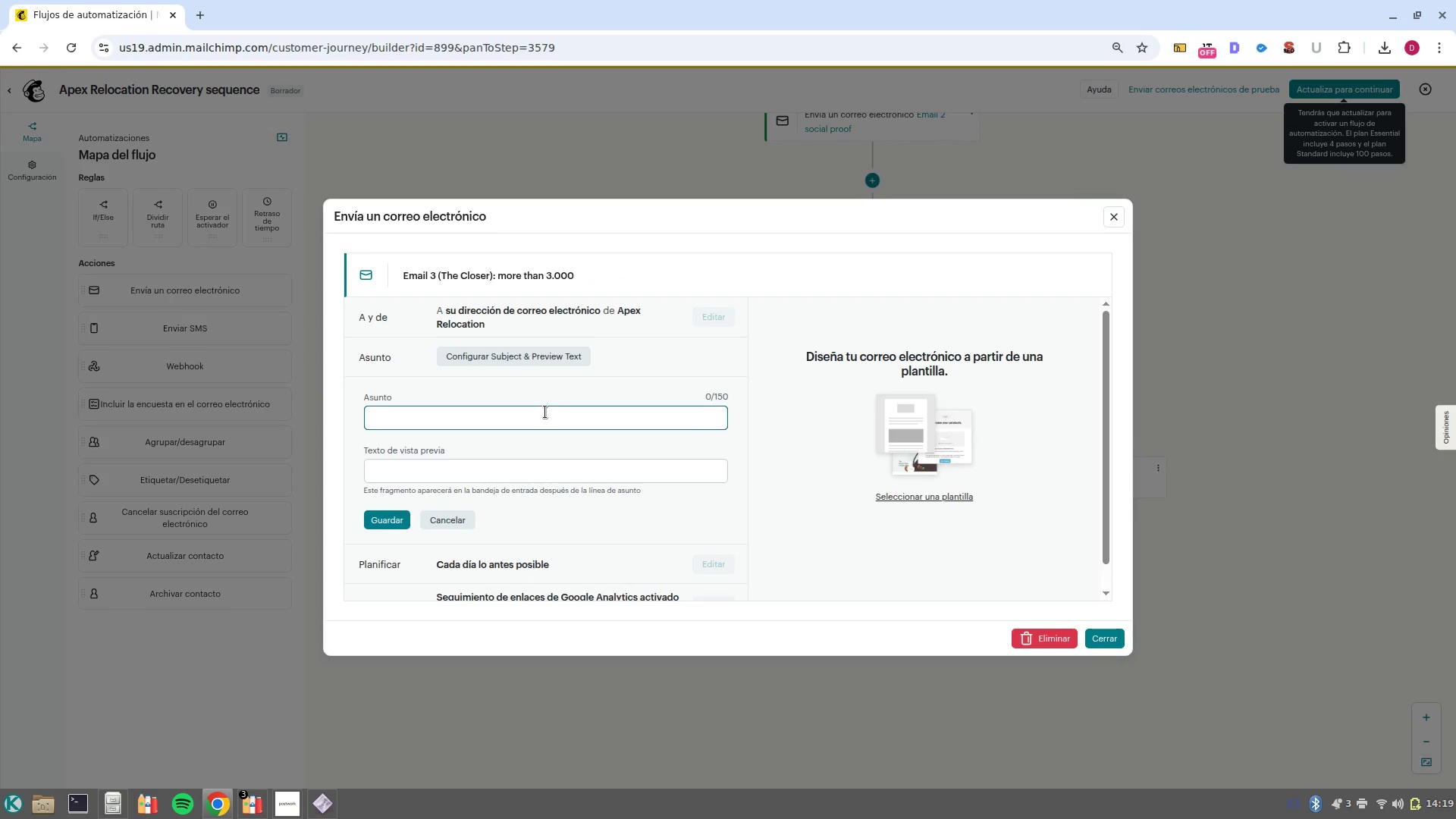 
hold_key(key=CapsLock, duration=0.37)
 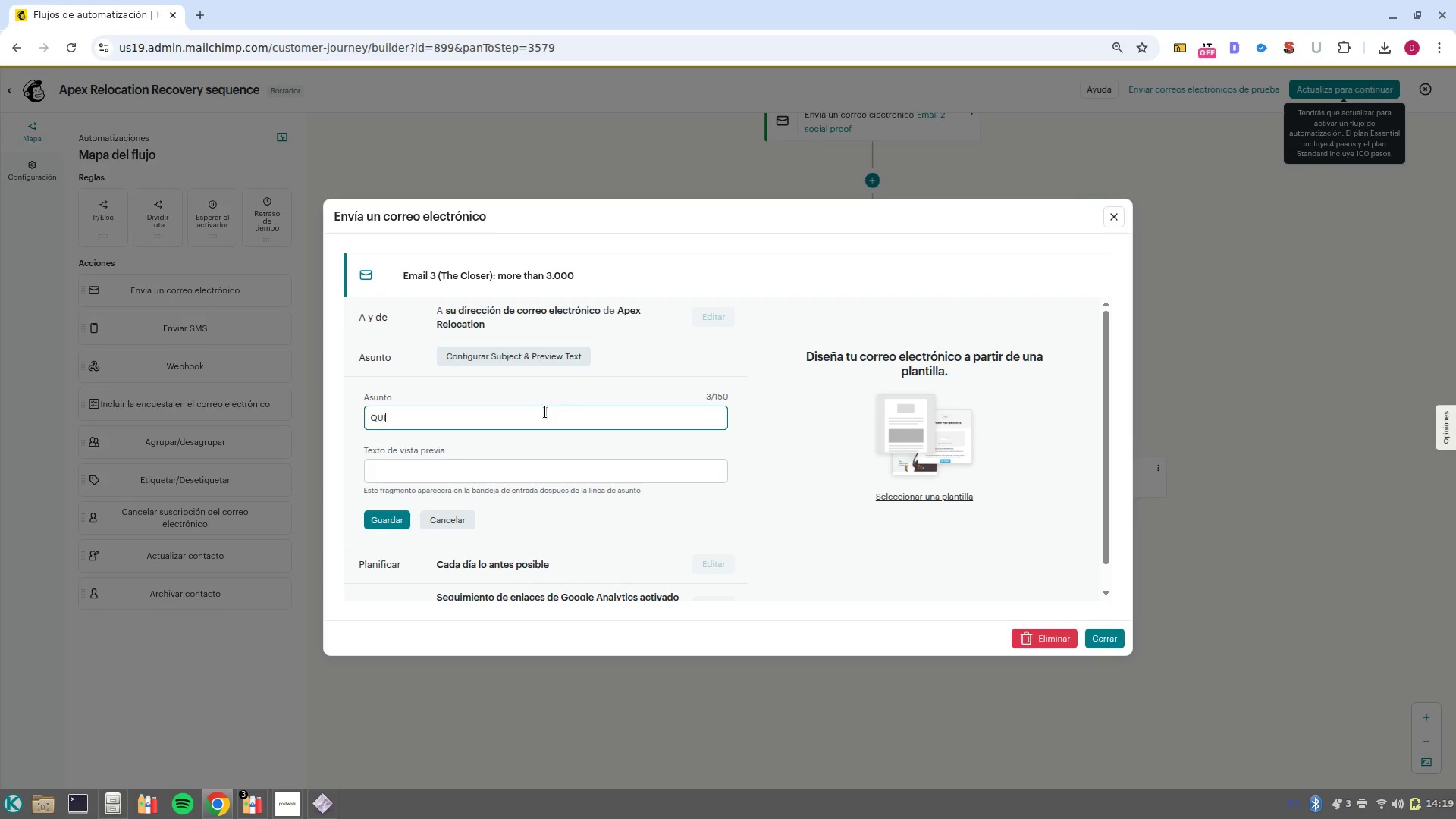 
type(QUICK )
 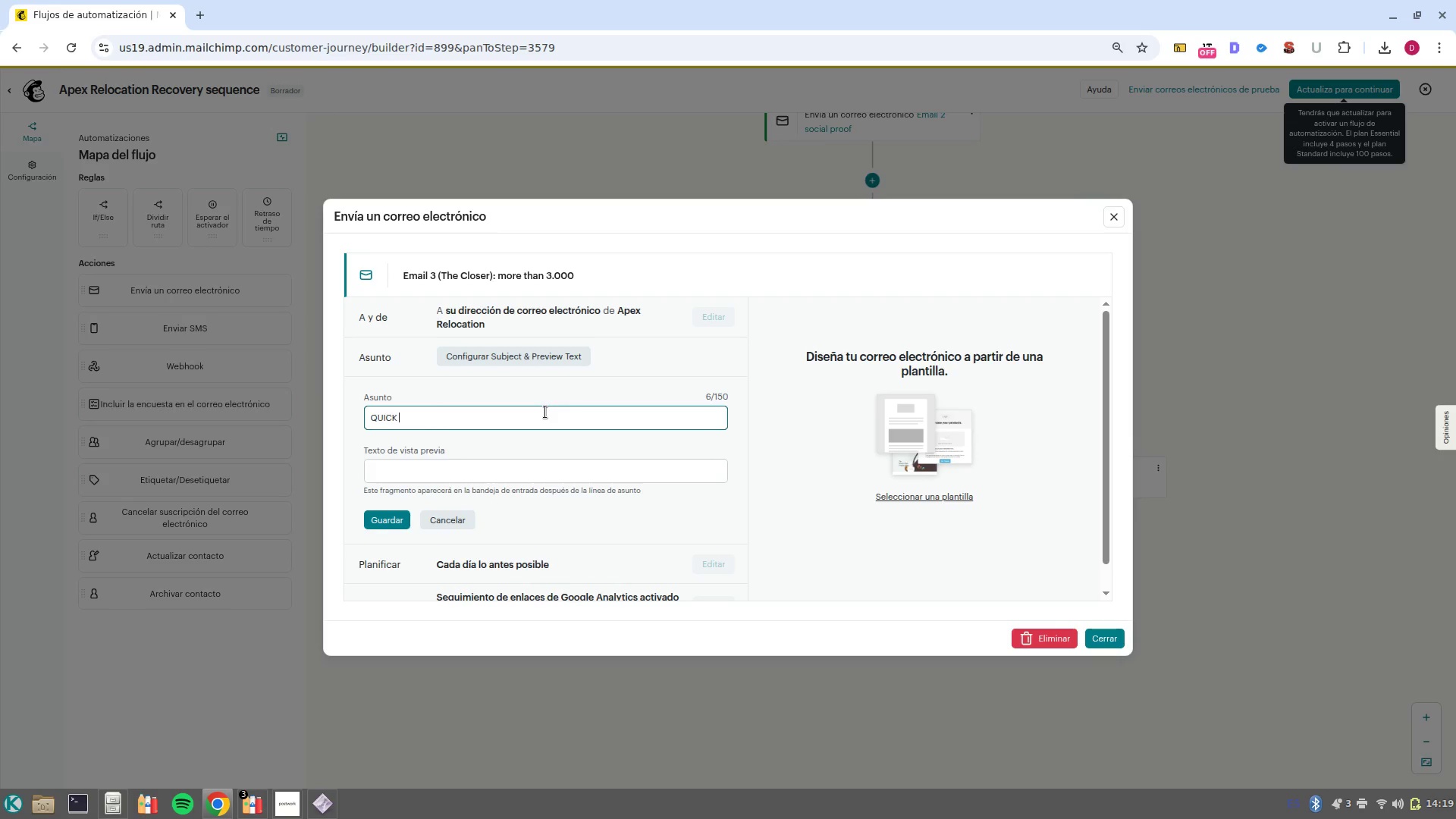 
key(Control+ControlLeft)
 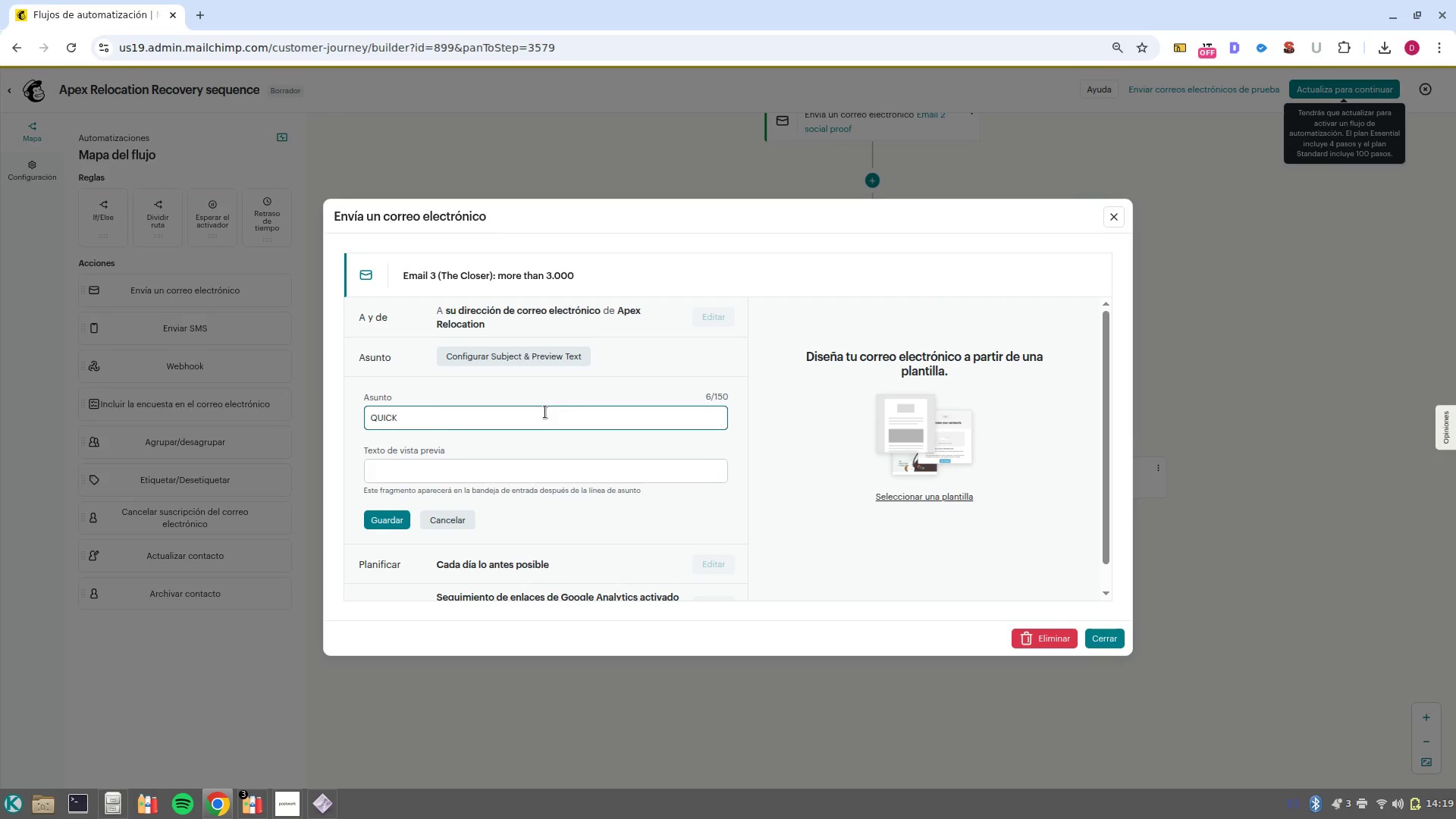 
key(Control+Backspace)
 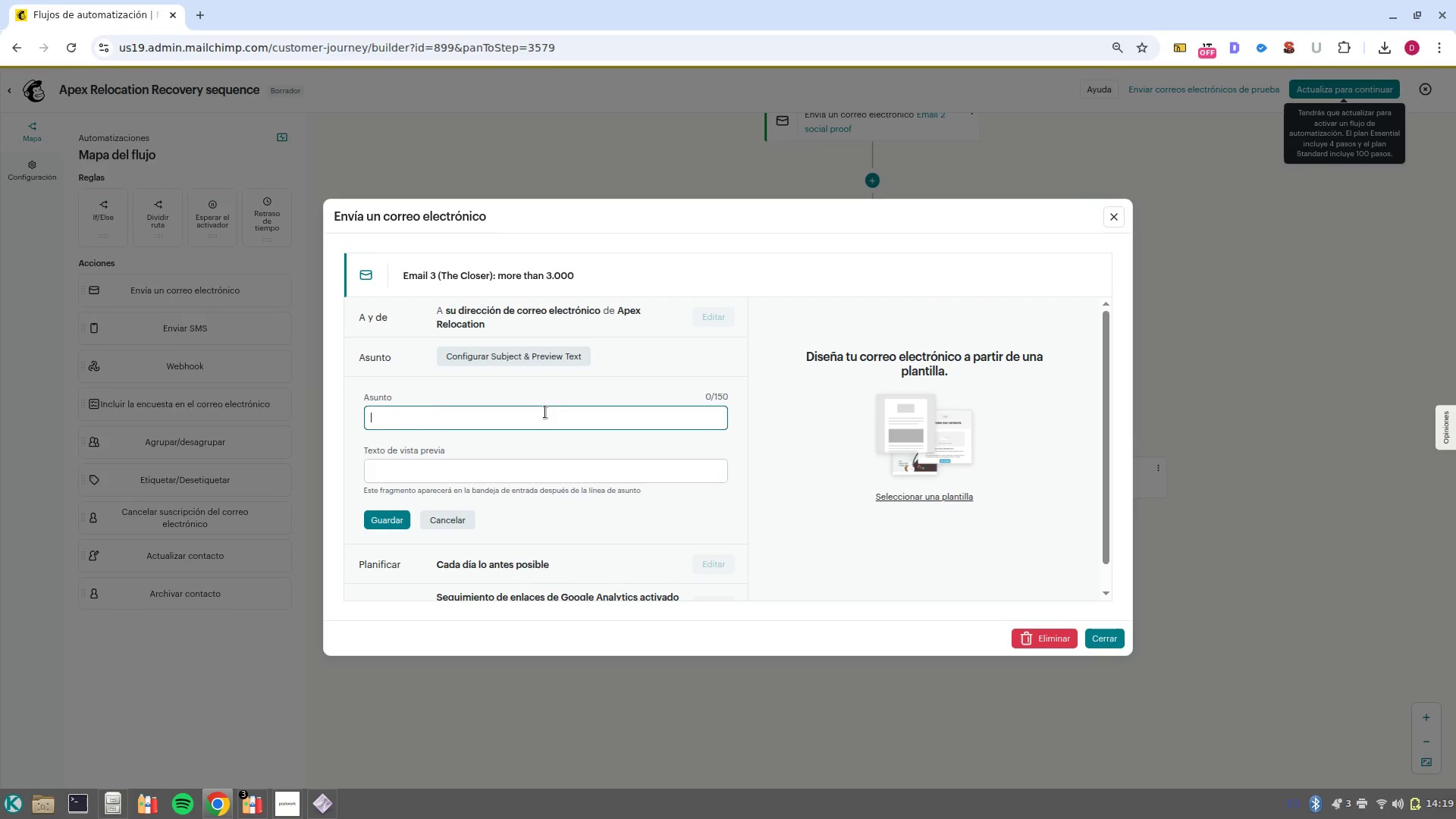 
type(qUIC)
key(Backspace)
key(Backspace)
key(Backspace)
key(Backspace)
type(Quick Ques)
key(Backspace)
key(Backspace)
key(Backspace)
key(Backspace)
type(question about your move to }1dest?)
 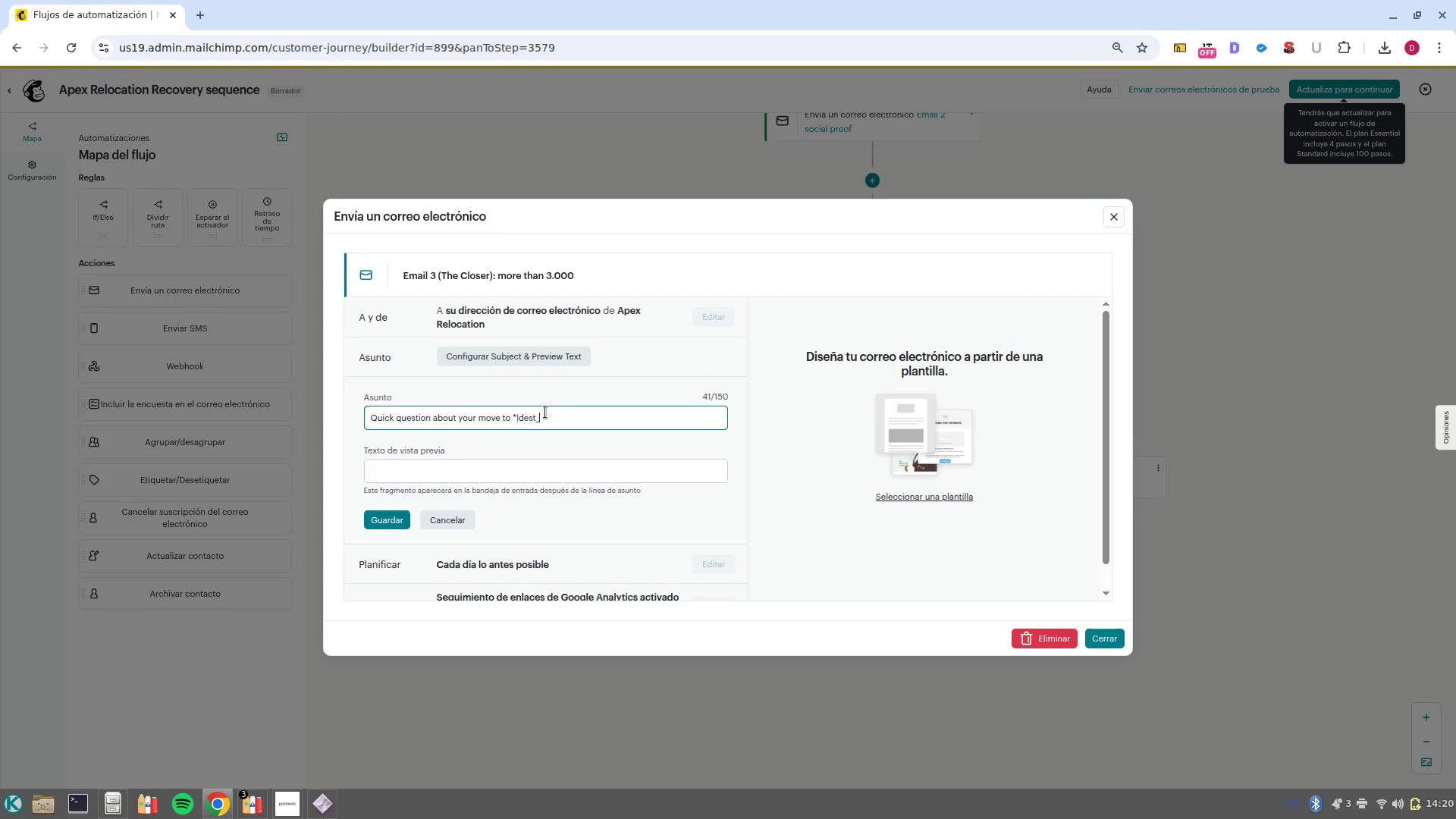 
 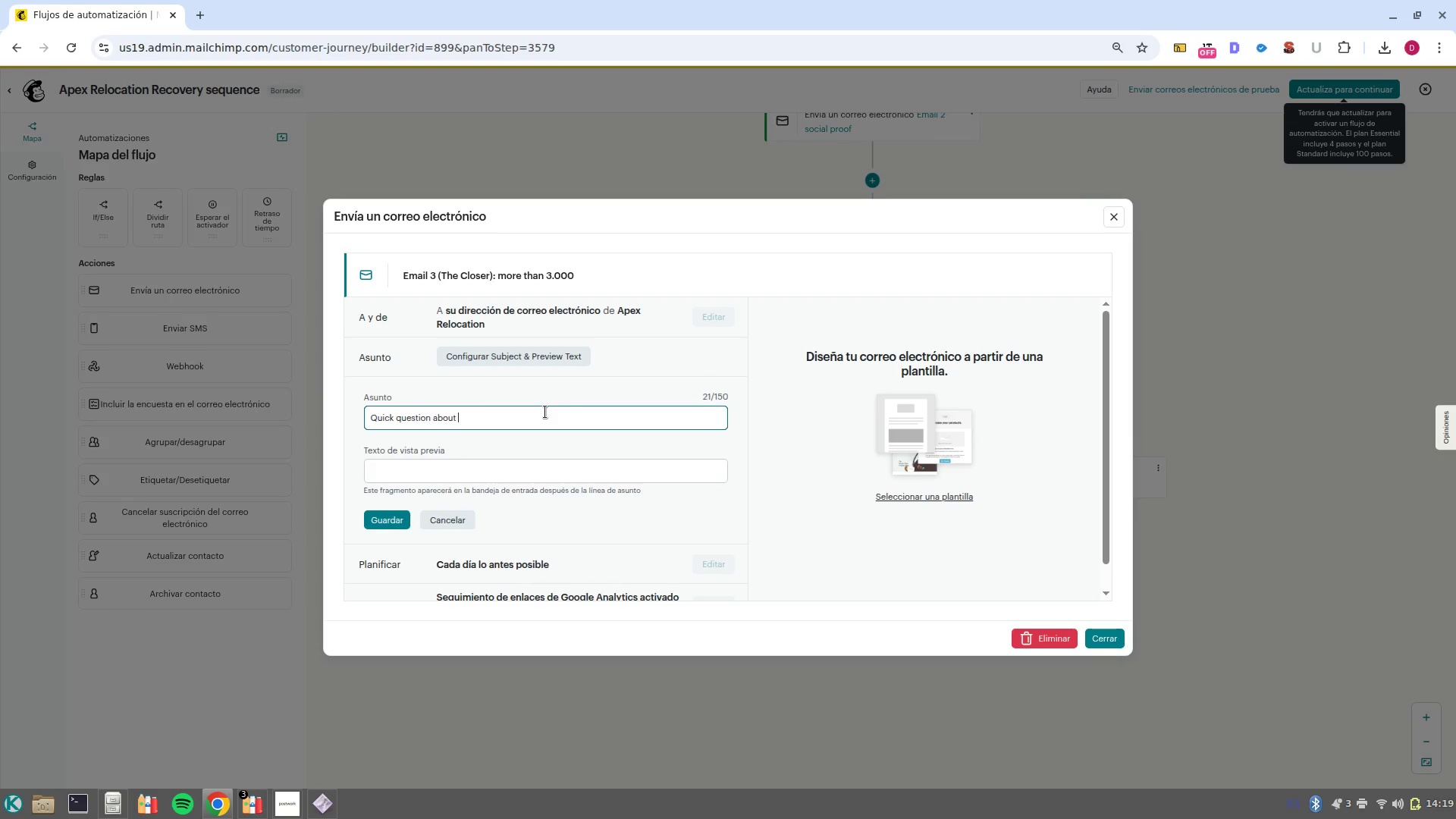 
hold_key(key=AltRight, duration=0.96)
 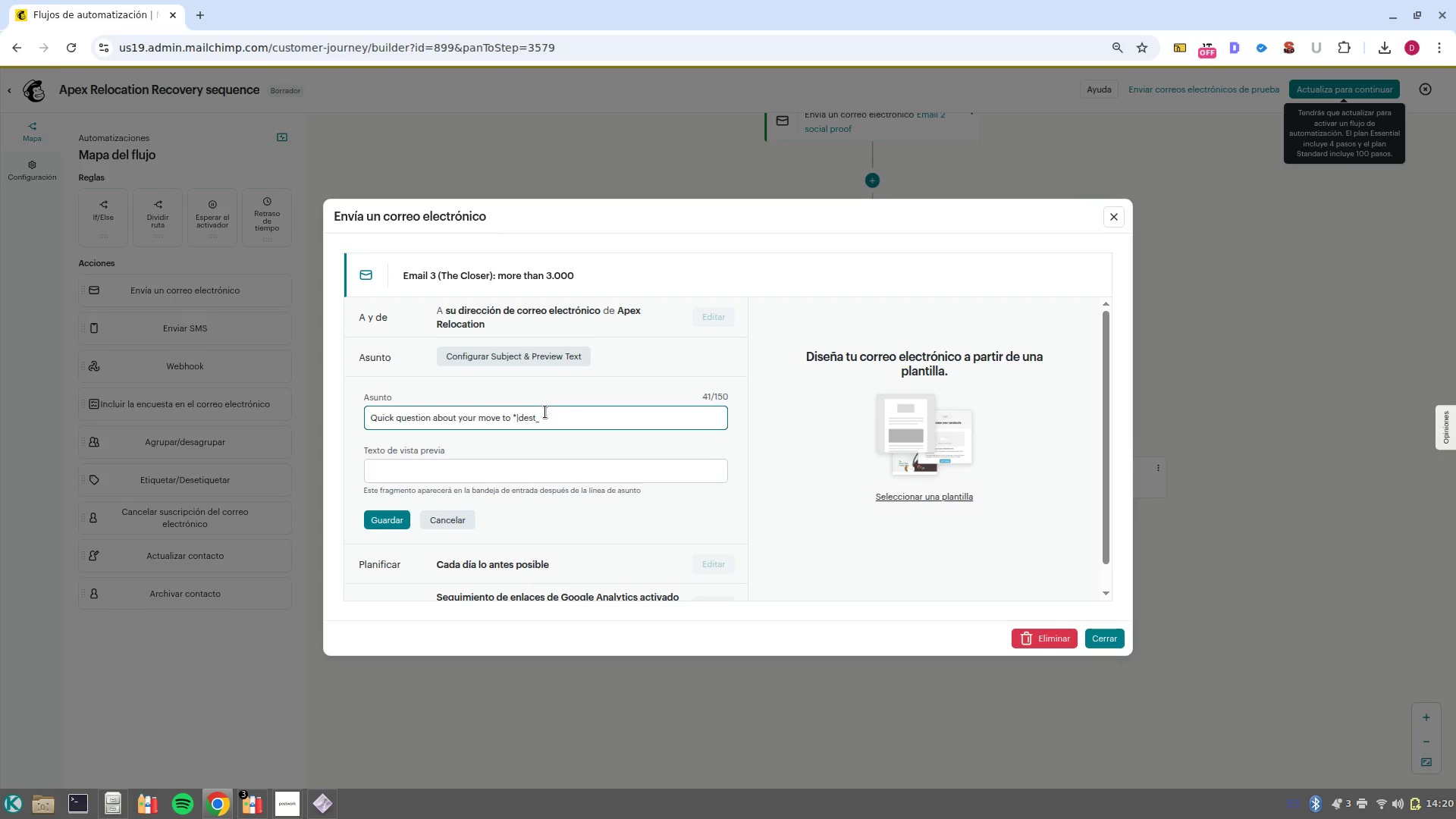 
key(Control+ControlLeft)
 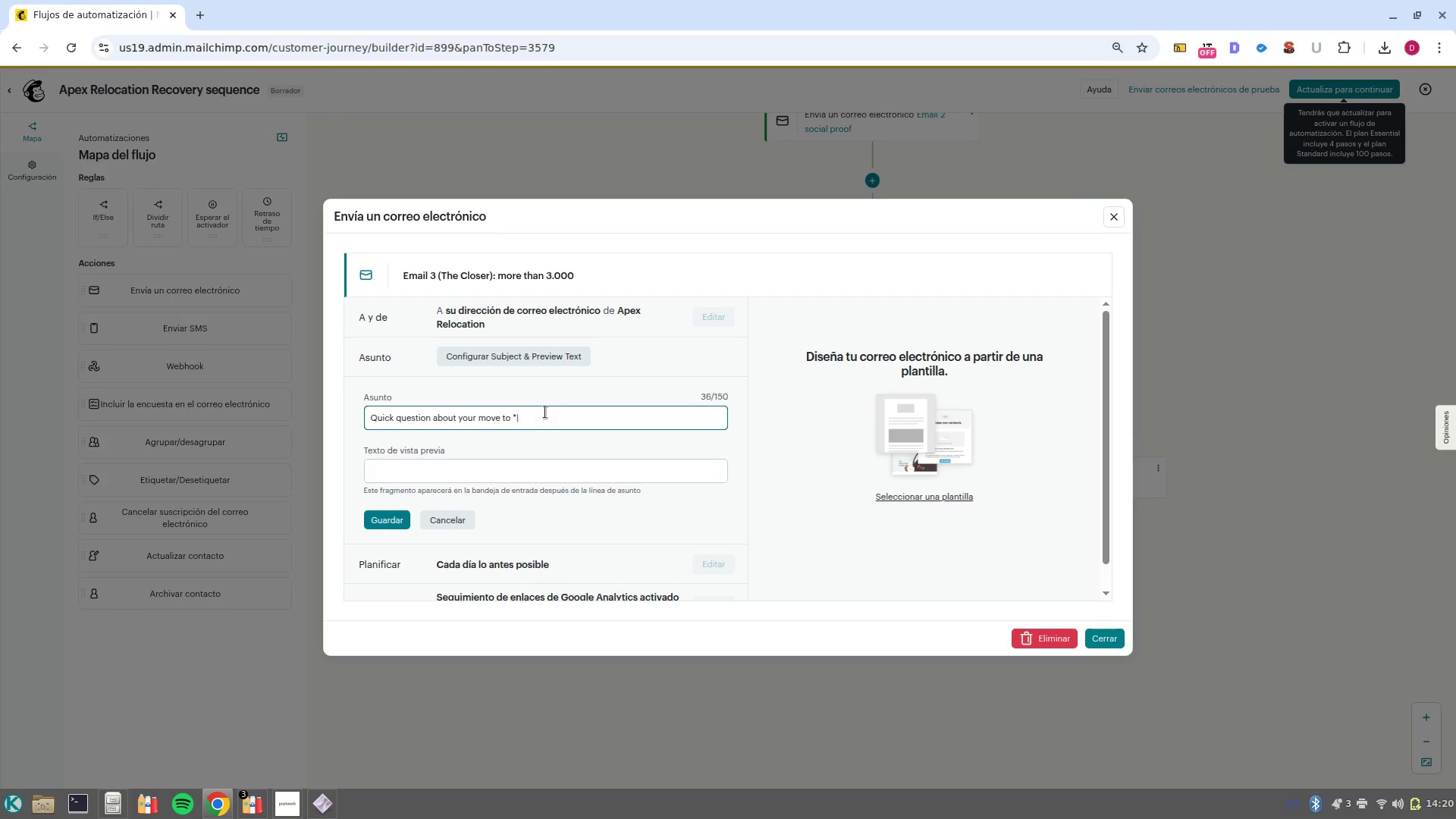 
key(Control+Backspace)
 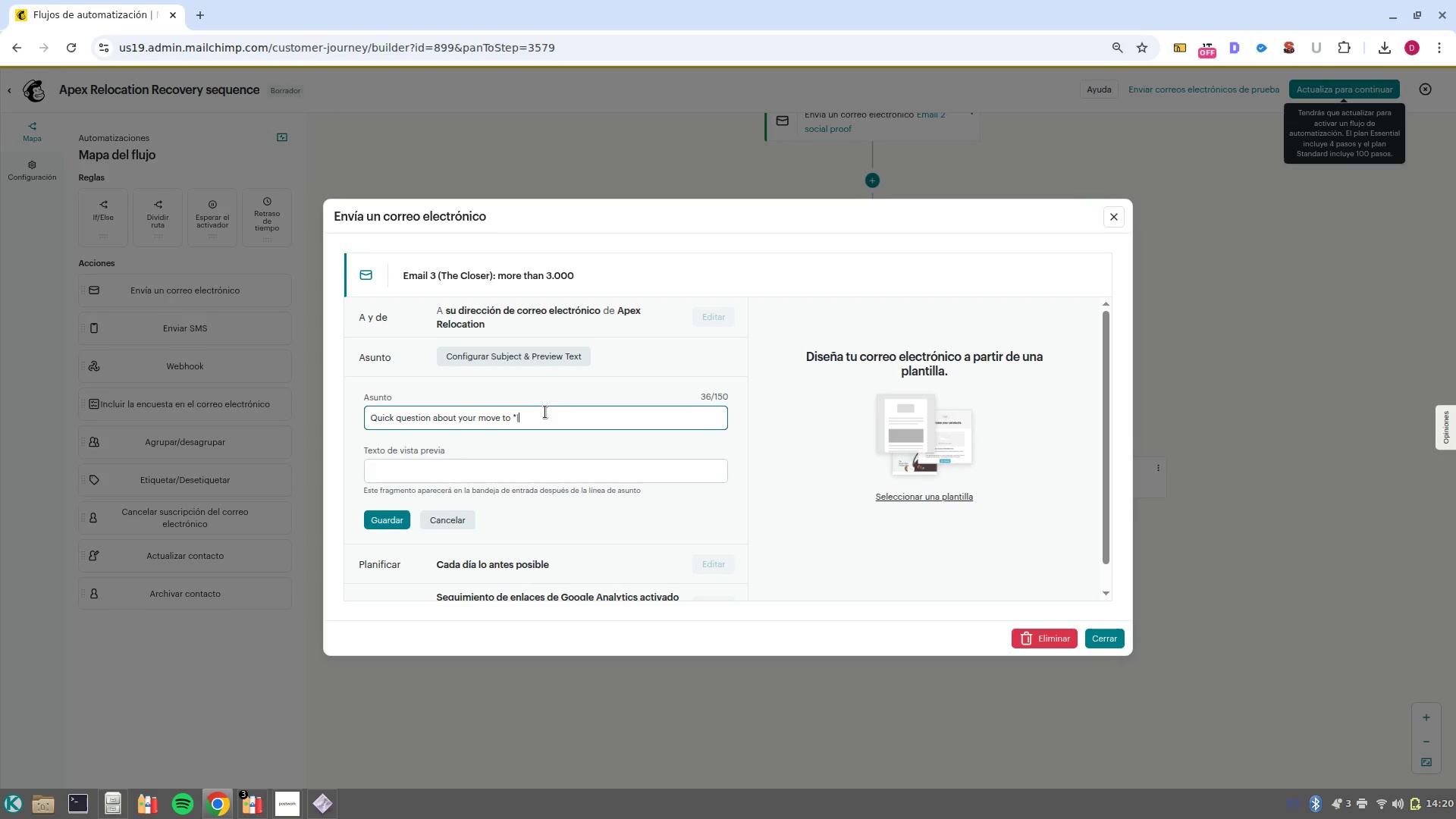 
type(DEST?>)
key(Backspace)
type(CITY1})
 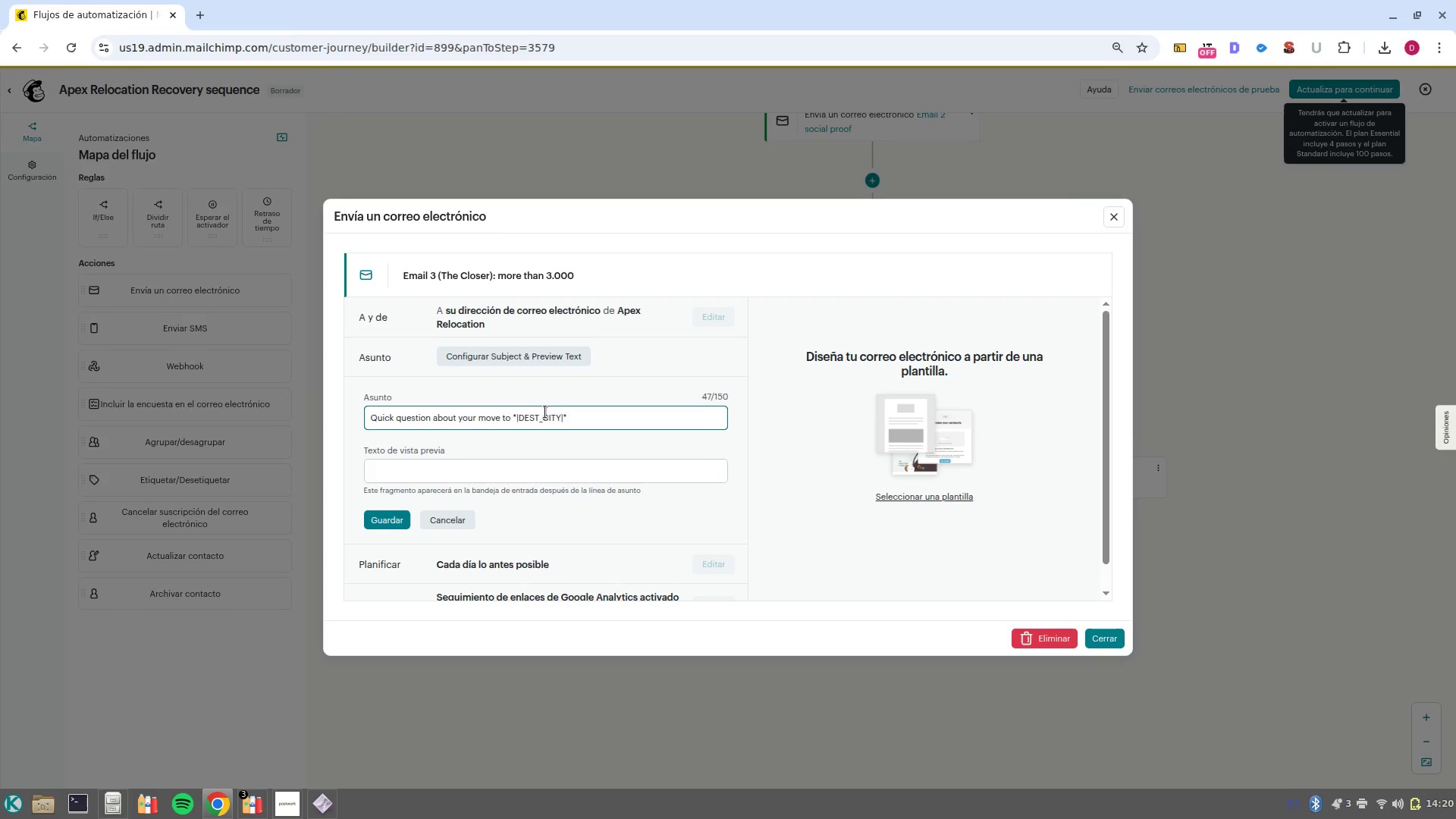 
 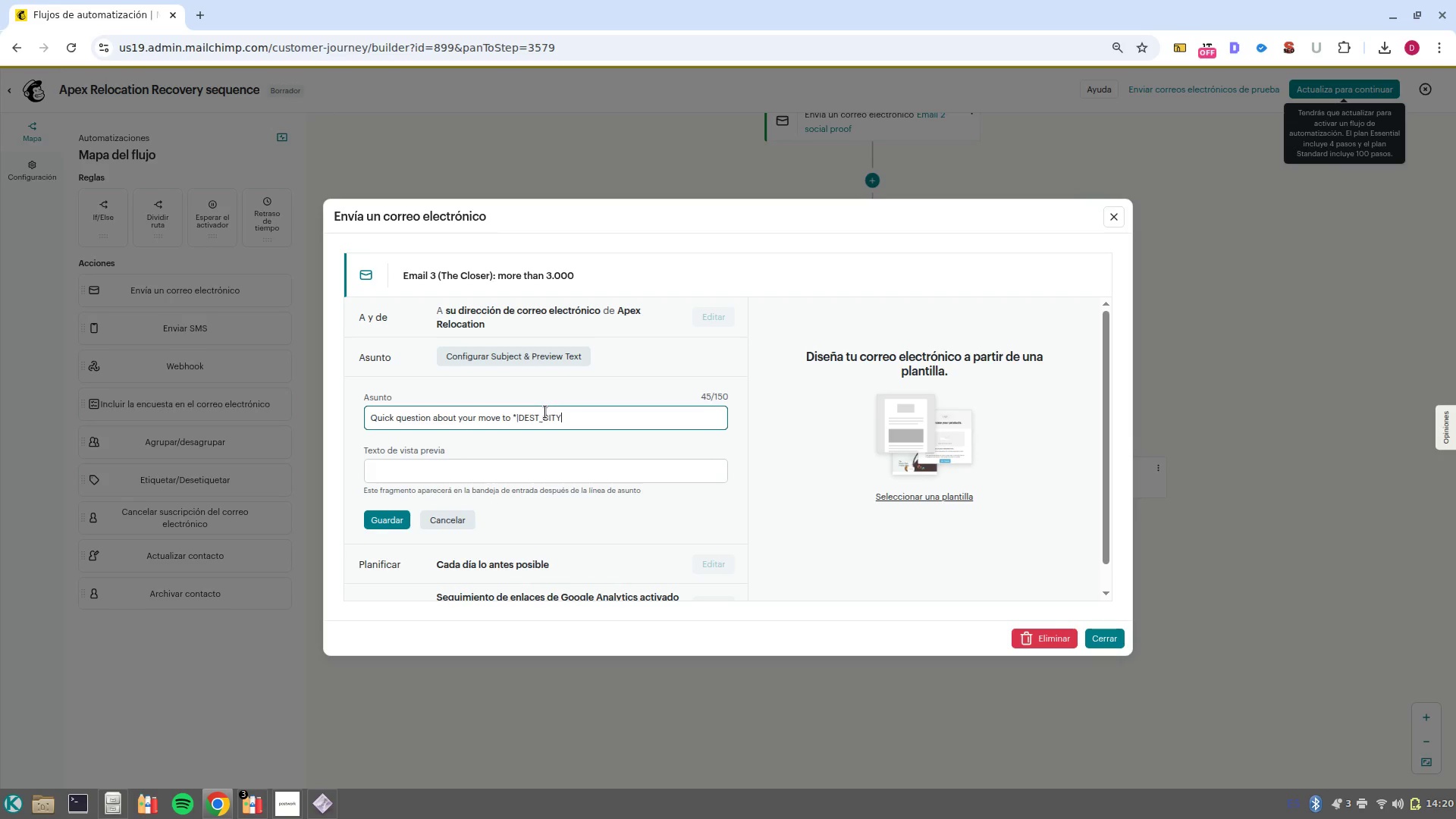 
hold_key(key=AltRight, duration=0.58)
 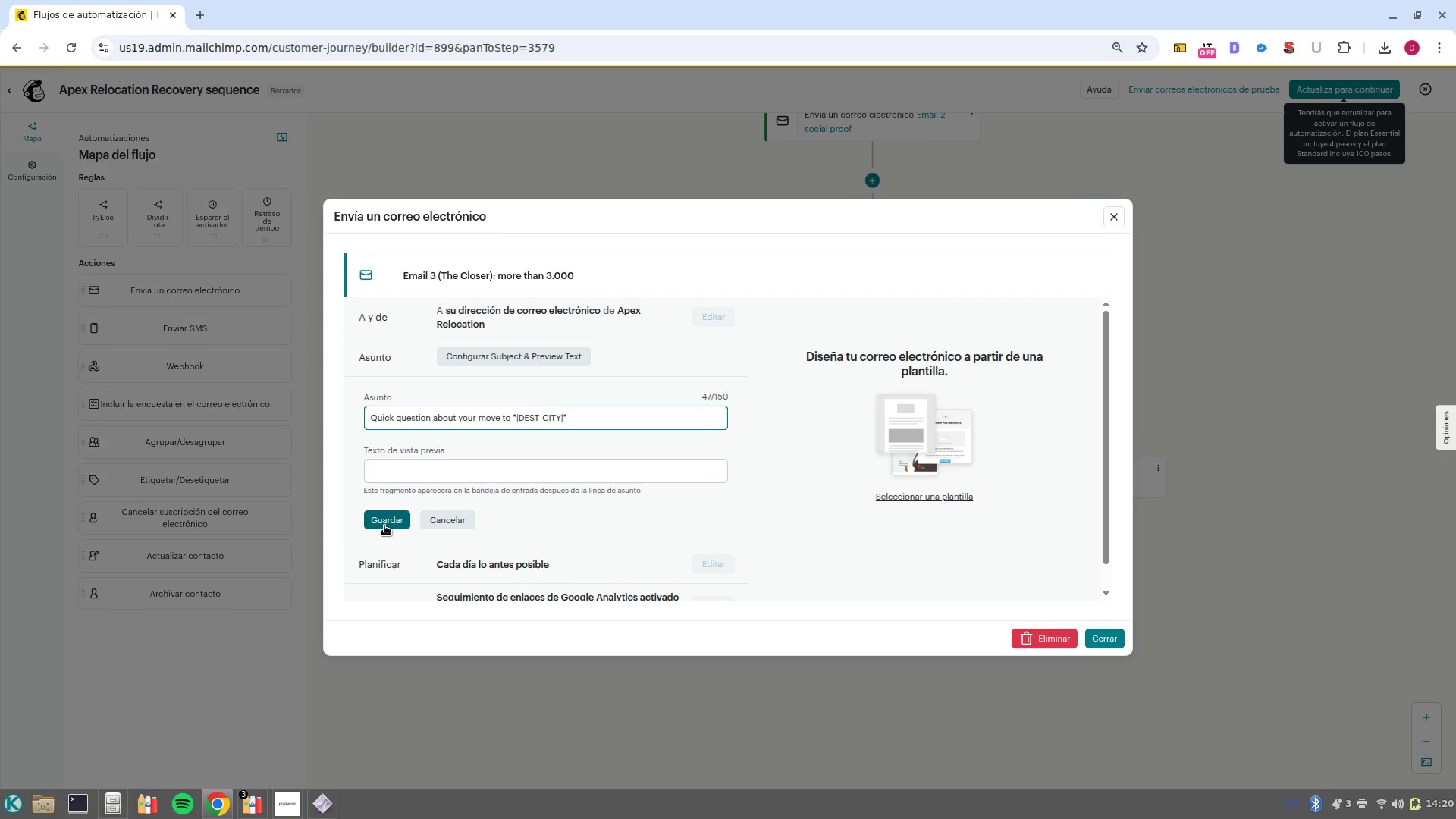 
left_click([896, 491])
 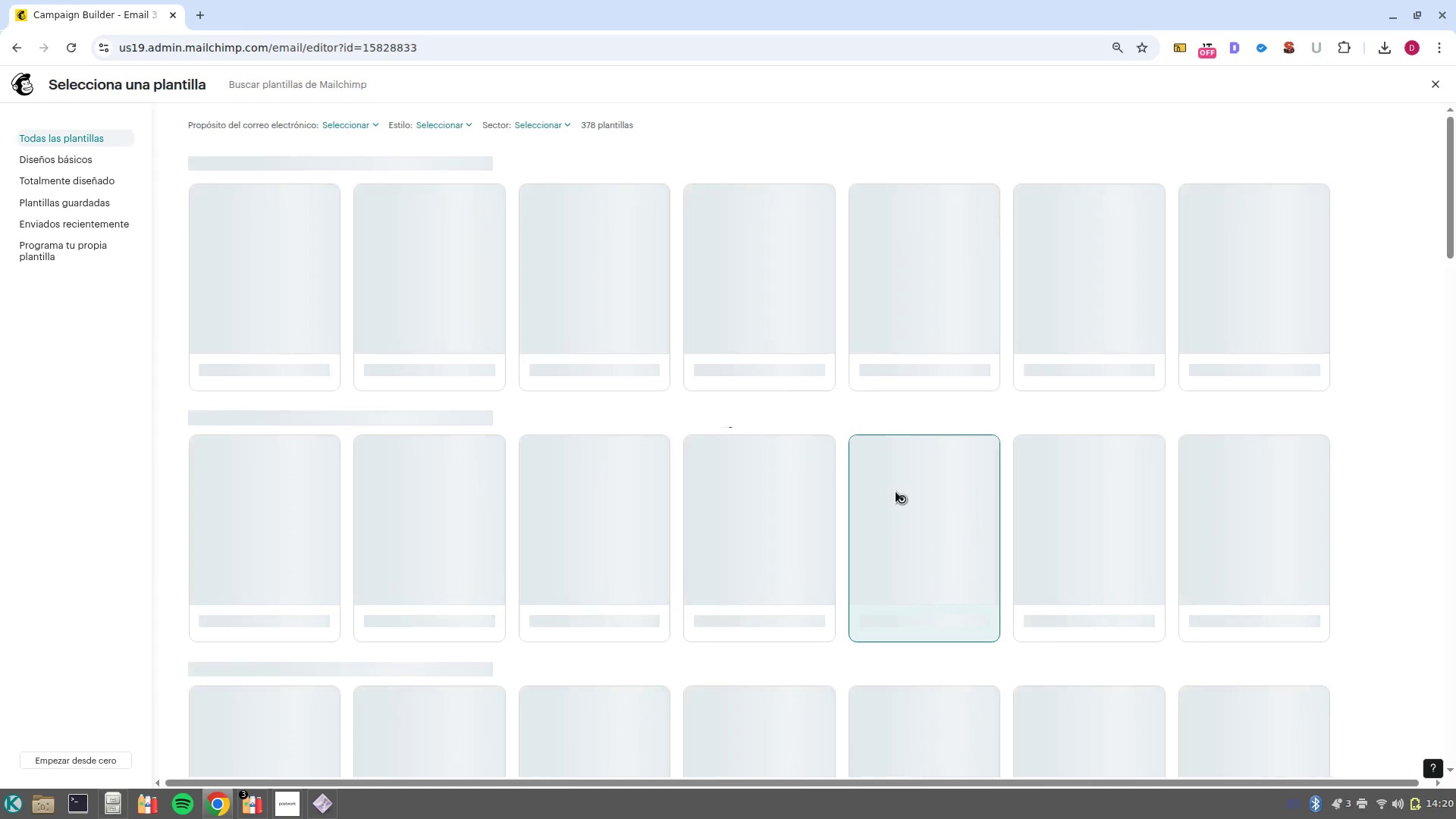 
wait(9.35)
 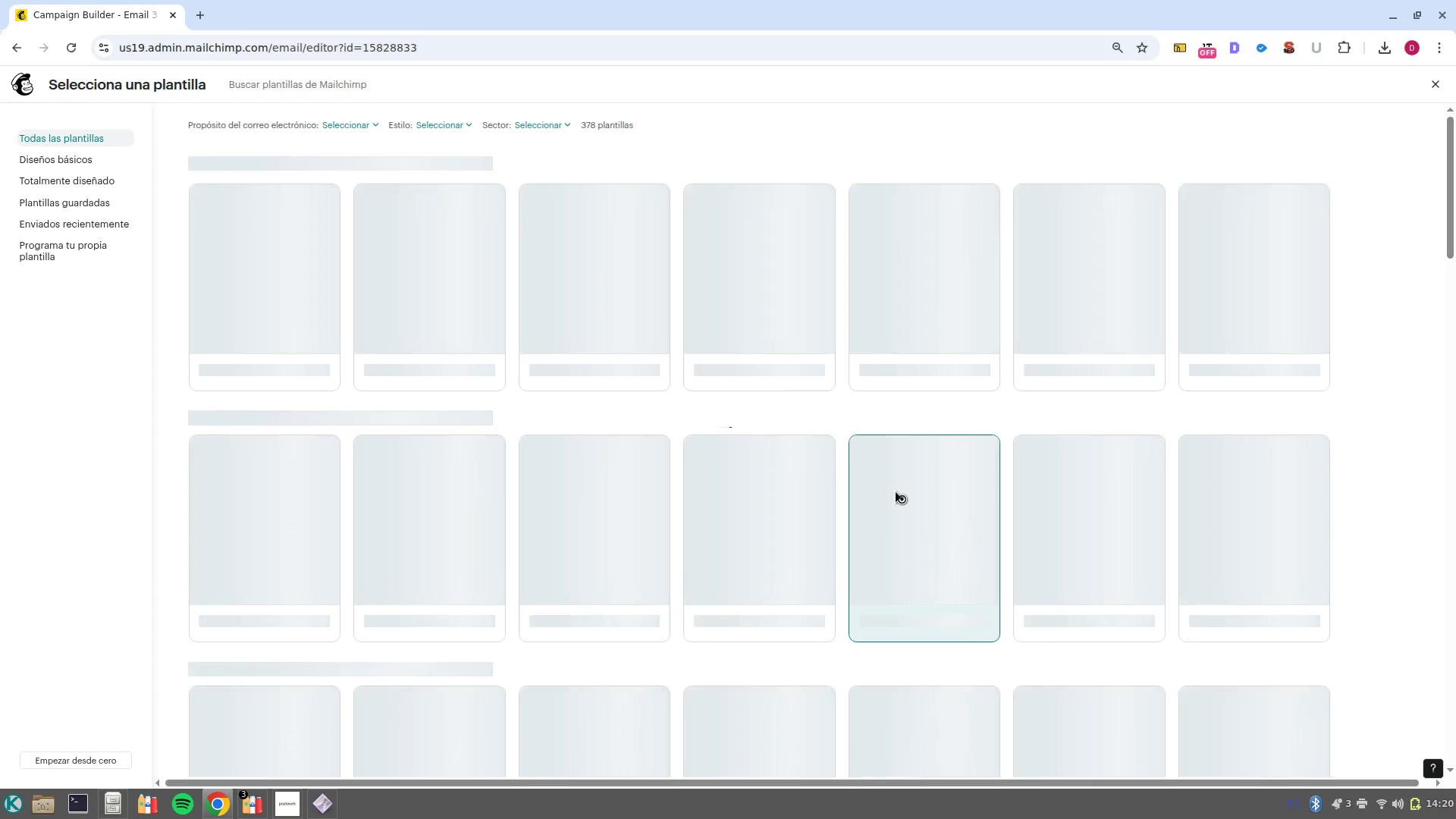 
left_click([263, 284])
 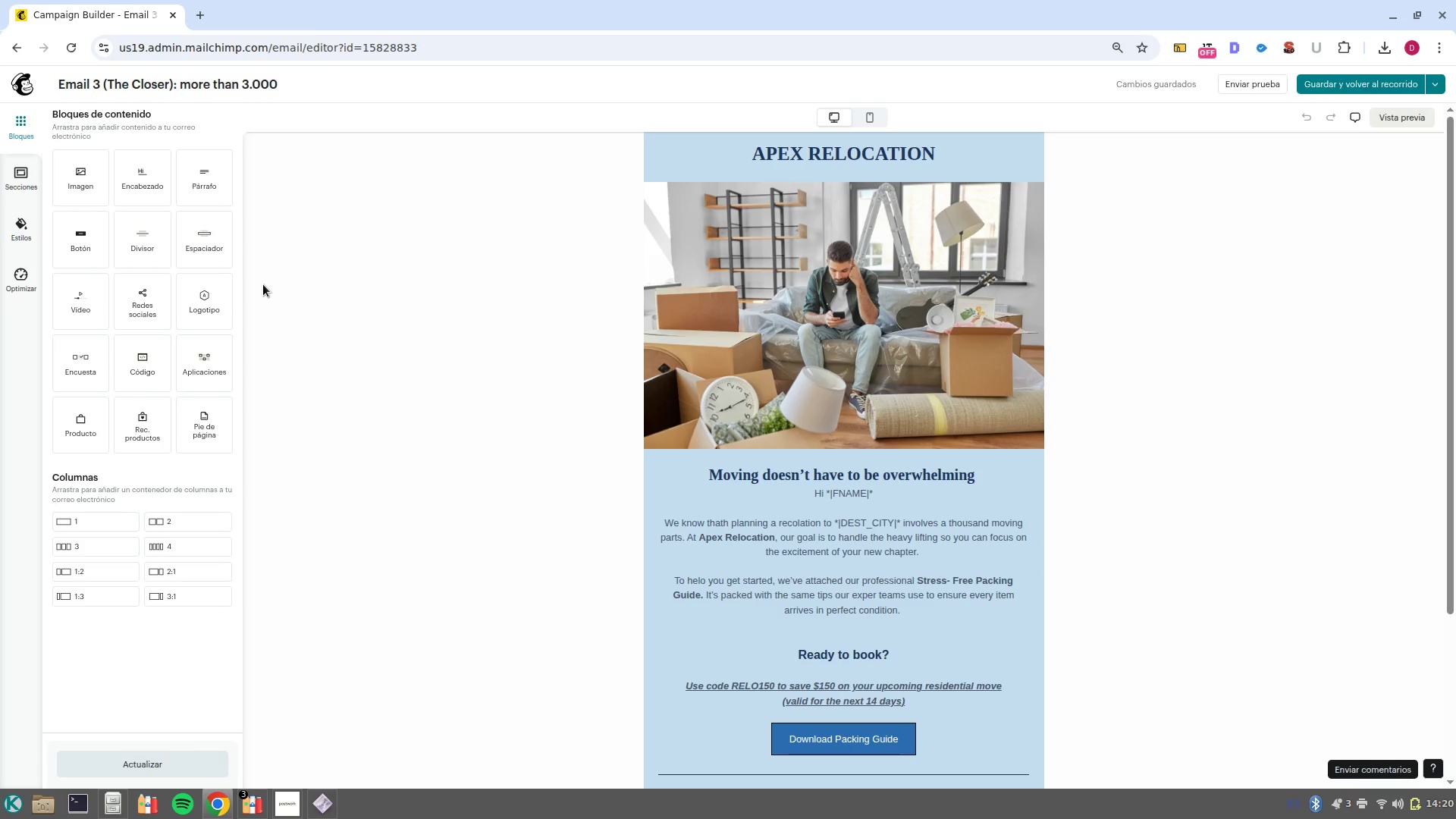 
wait(12.58)
 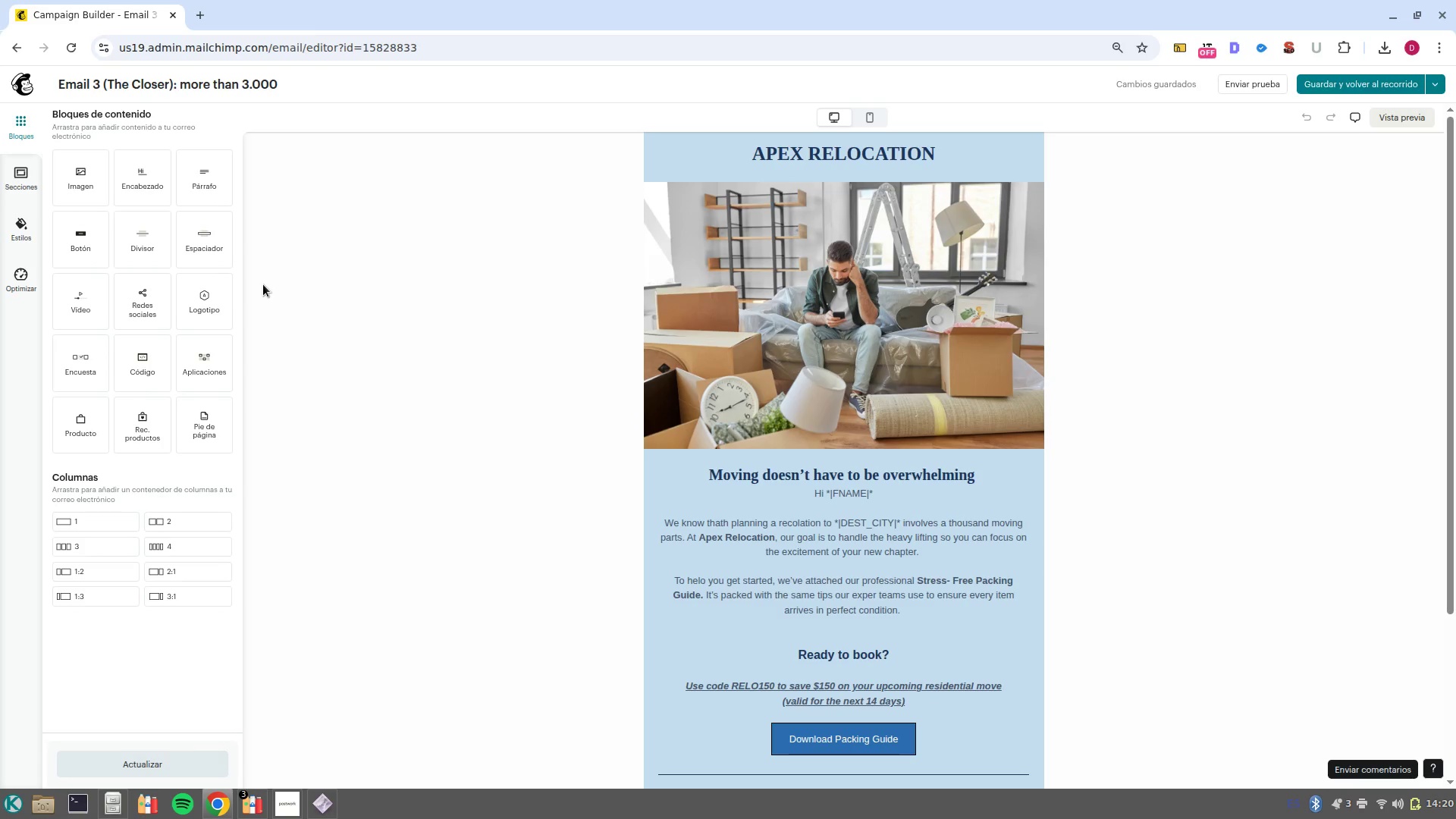 
left_click([842, 318])
 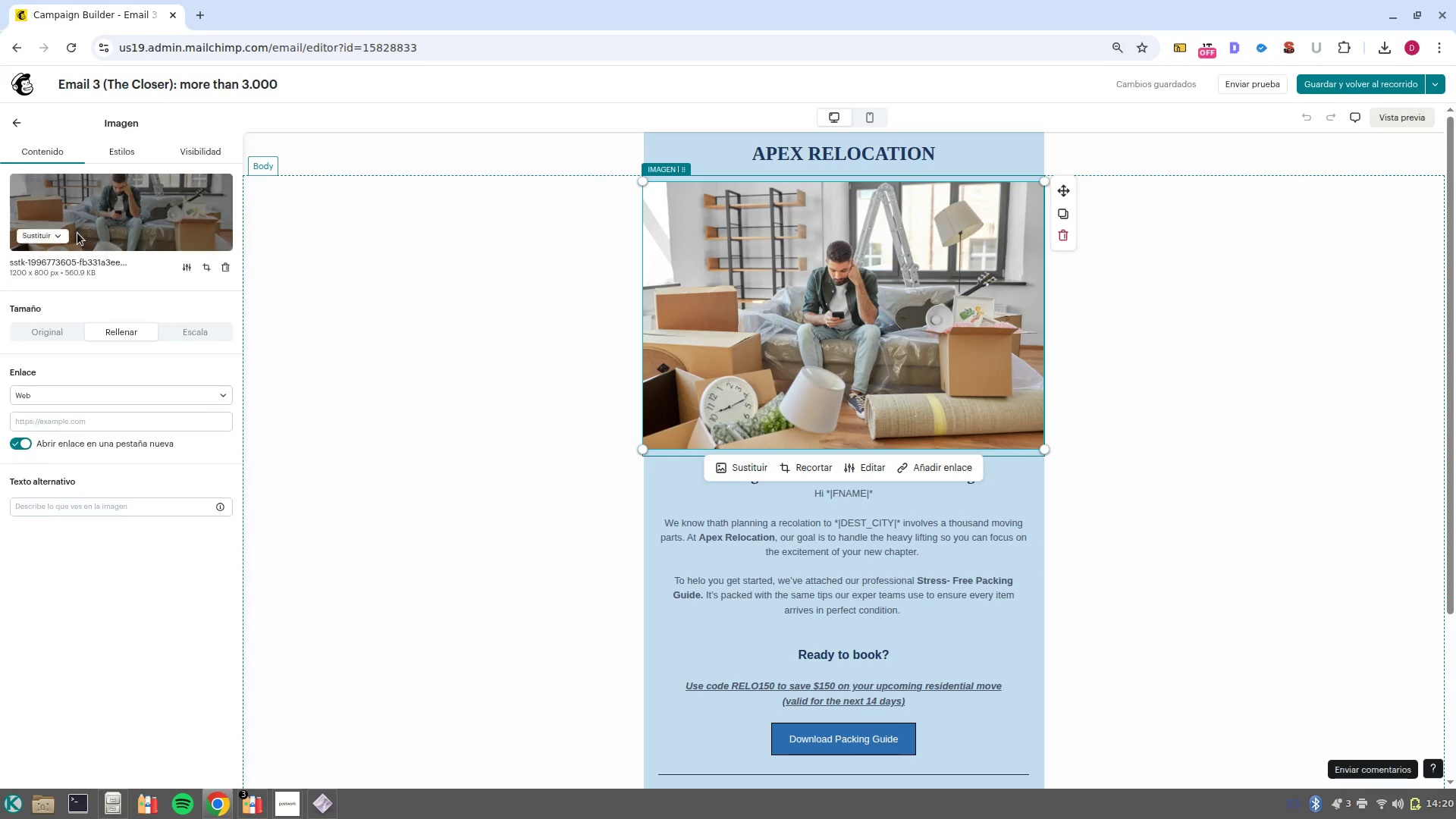 
left_click([58, 241])
 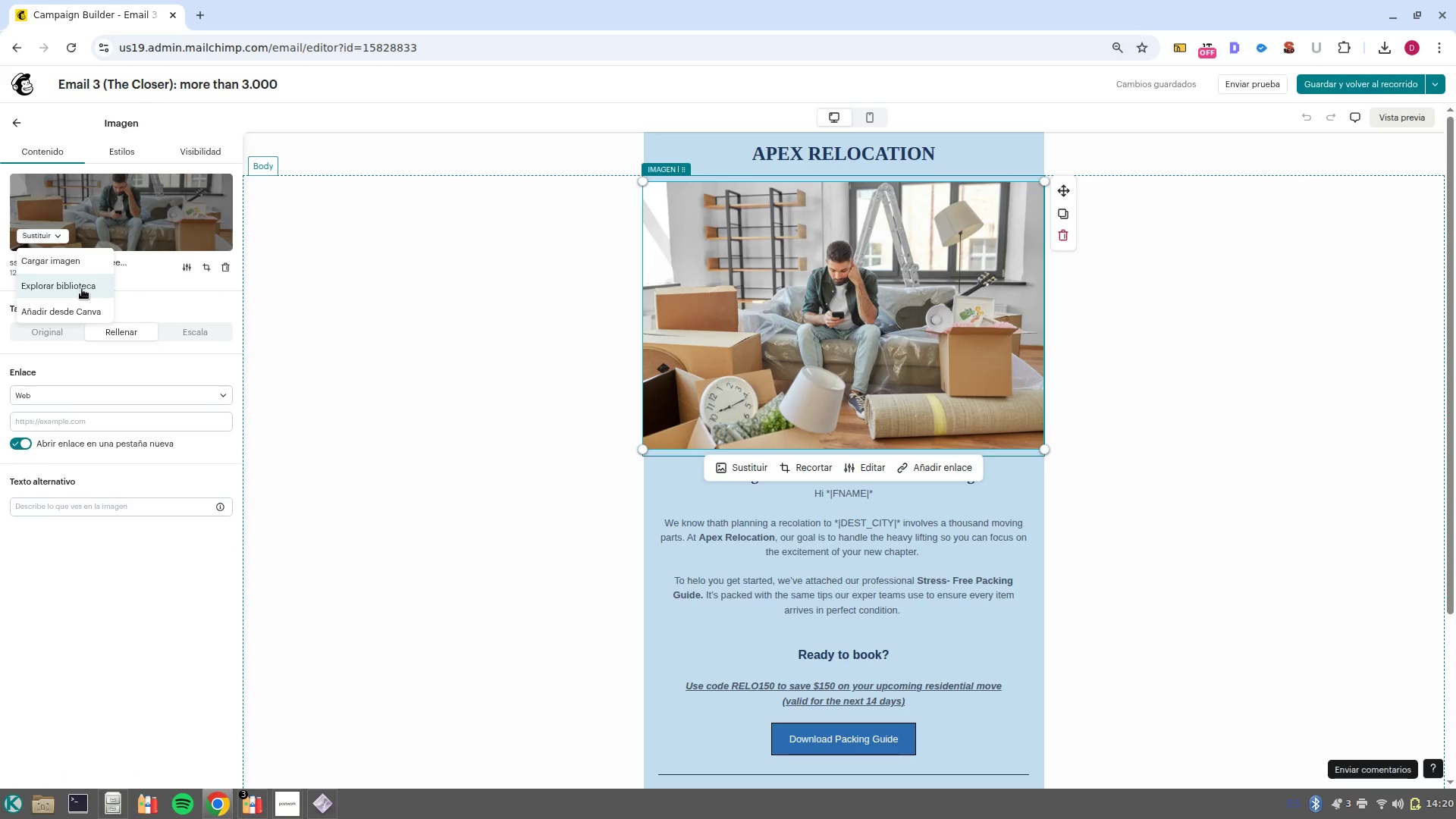 
left_click([82, 289])
 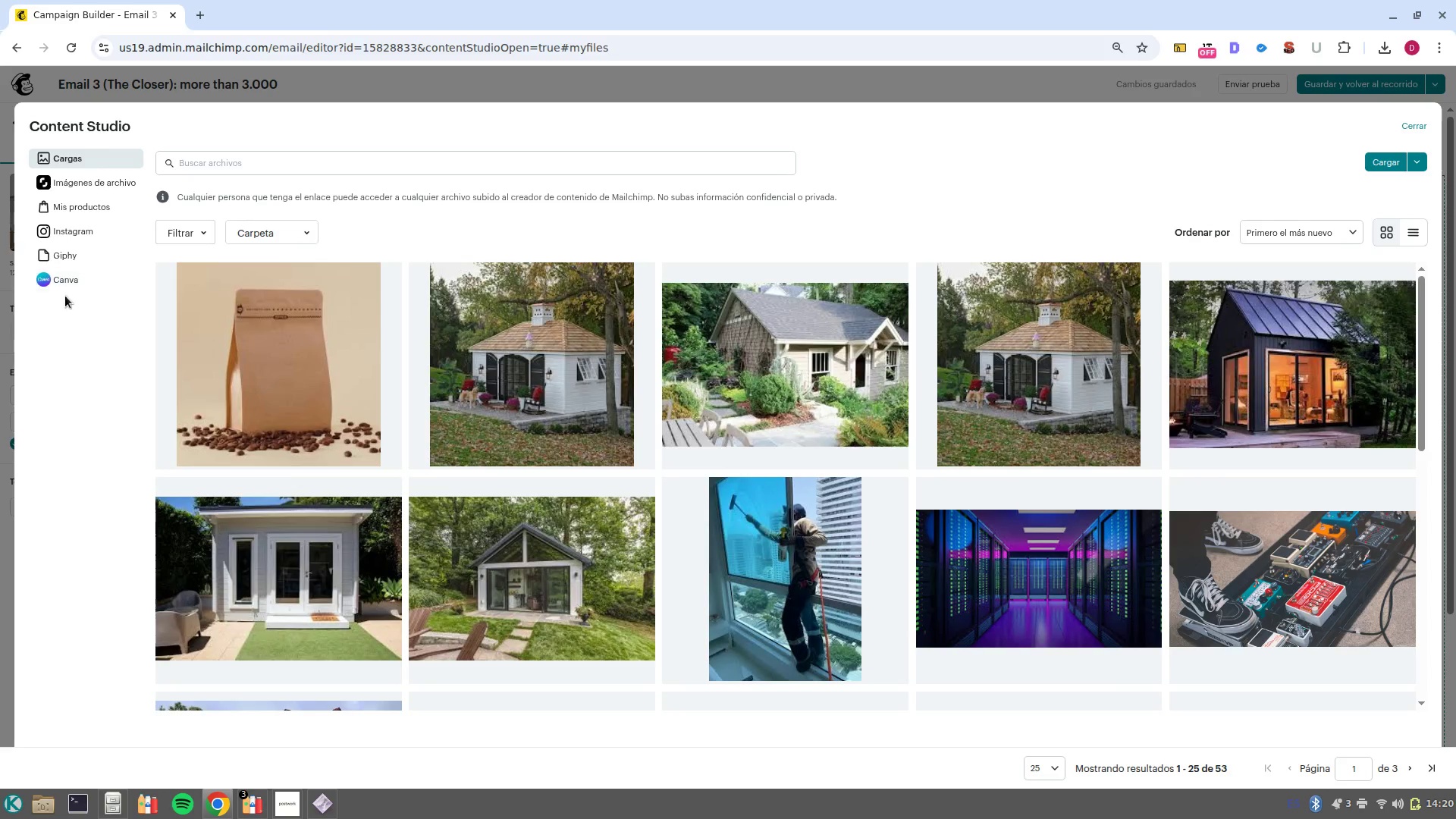 
left_click([82, 184])
 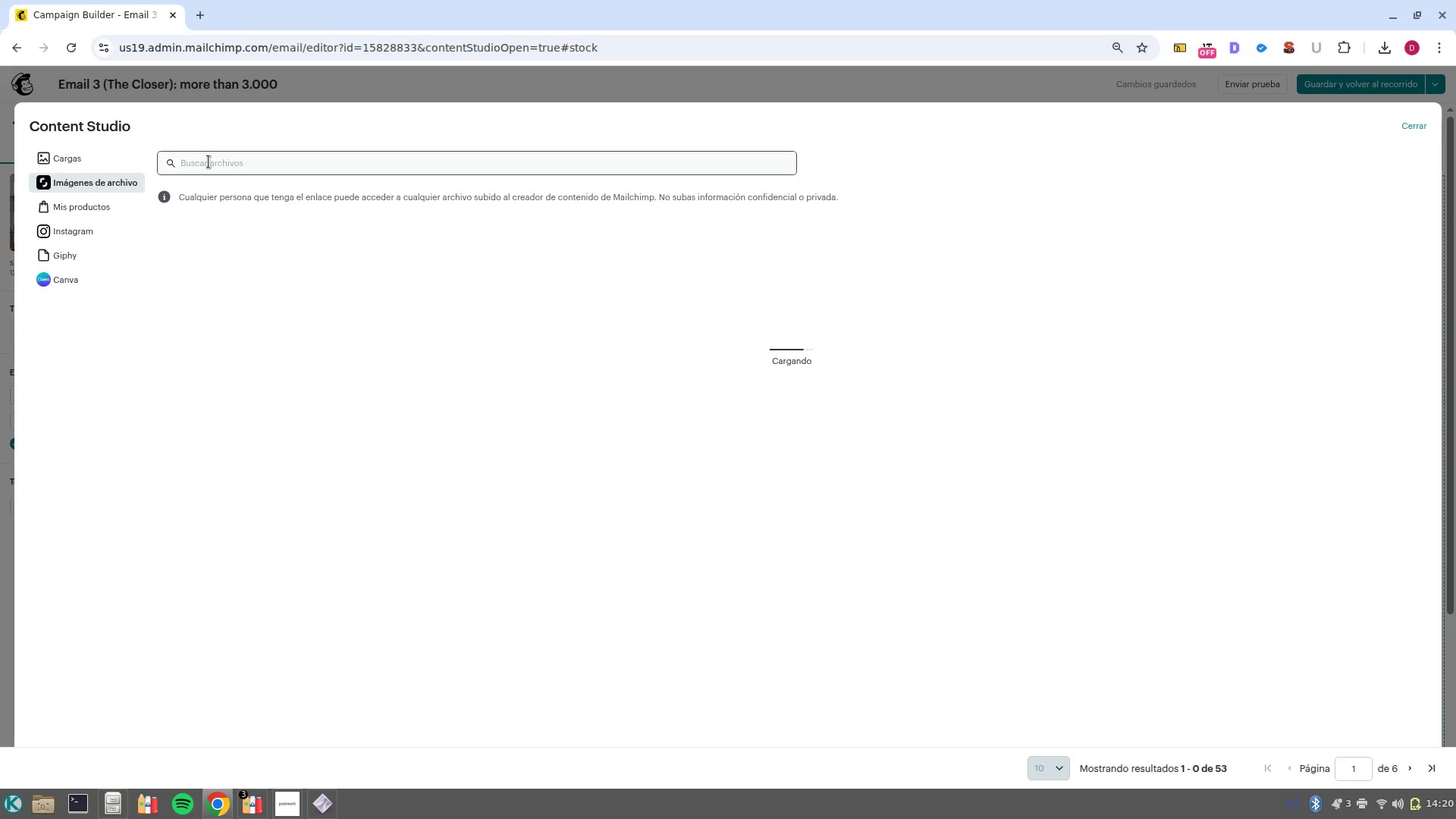 
left_click([209, 162])
 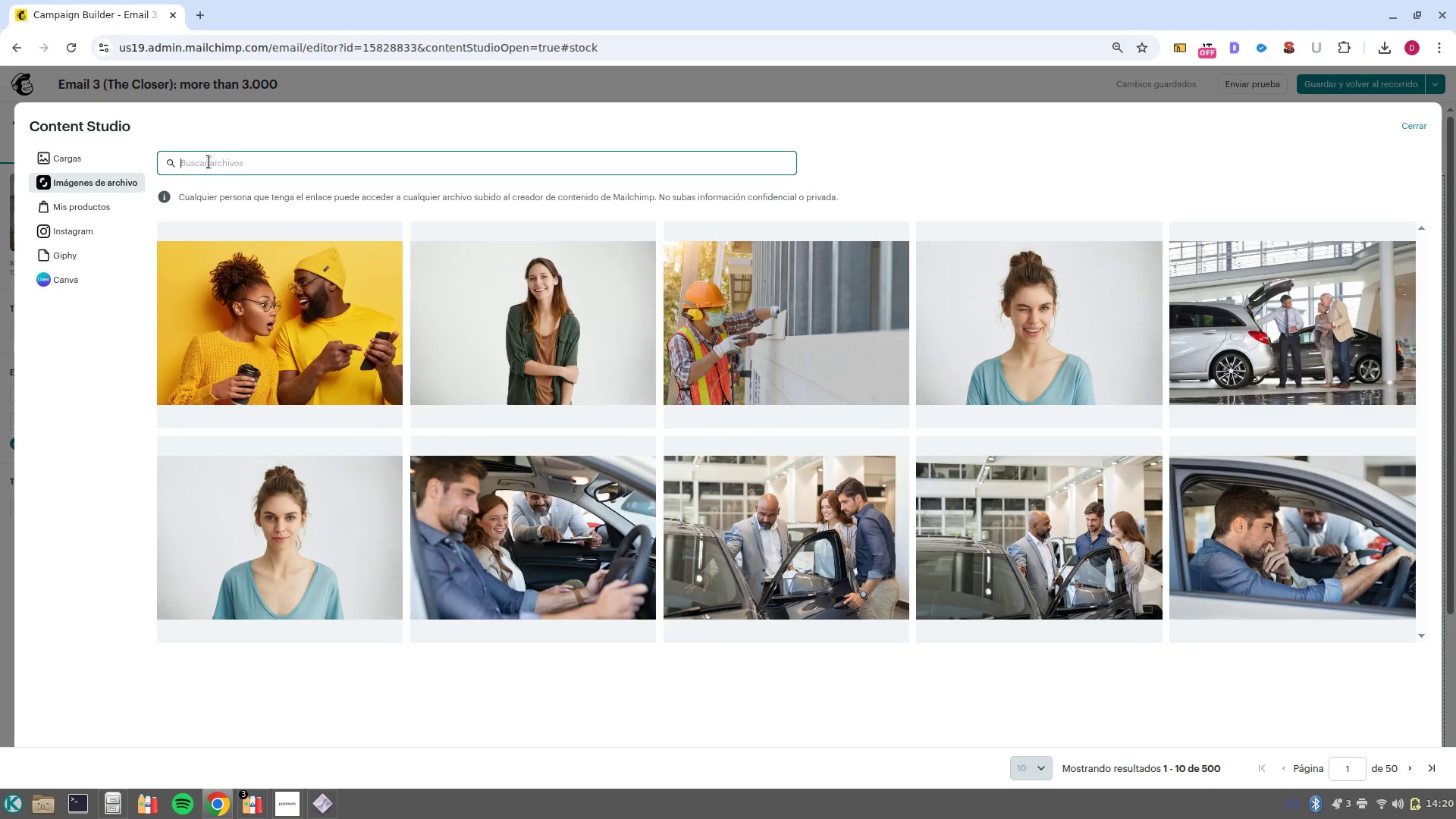 
type(mudanza)
 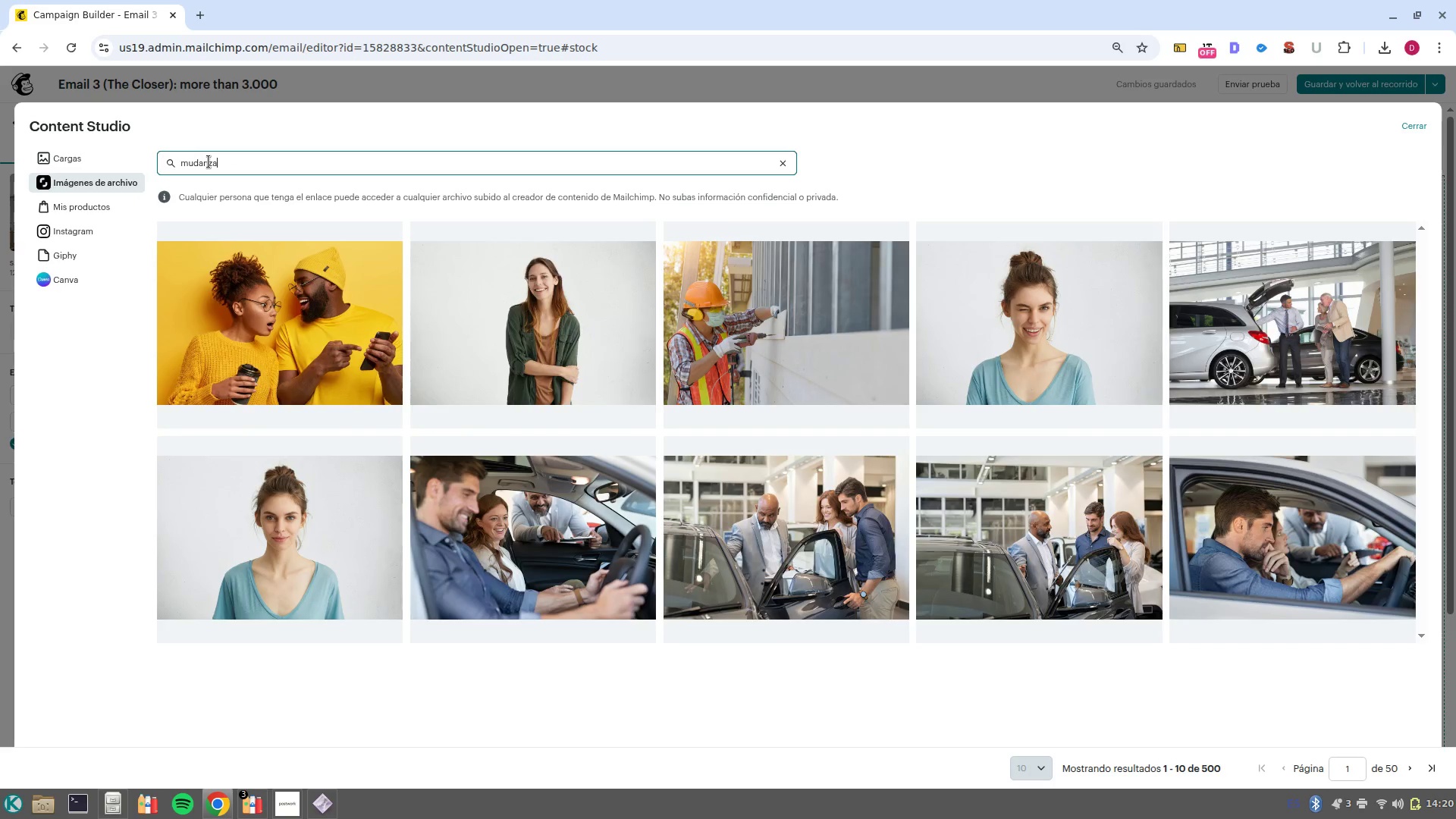 
key(Enter)
 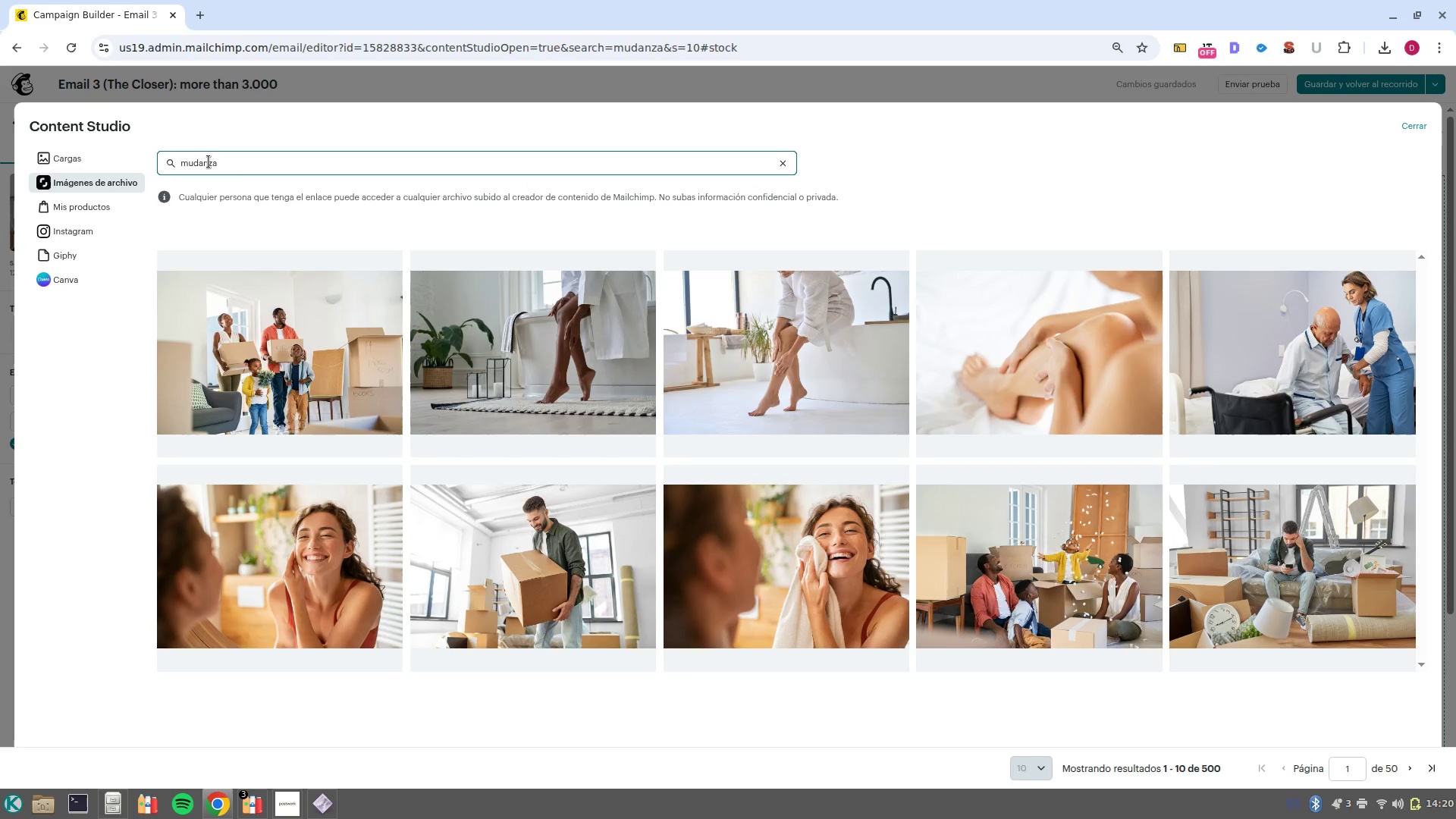 
wait(10.48)
 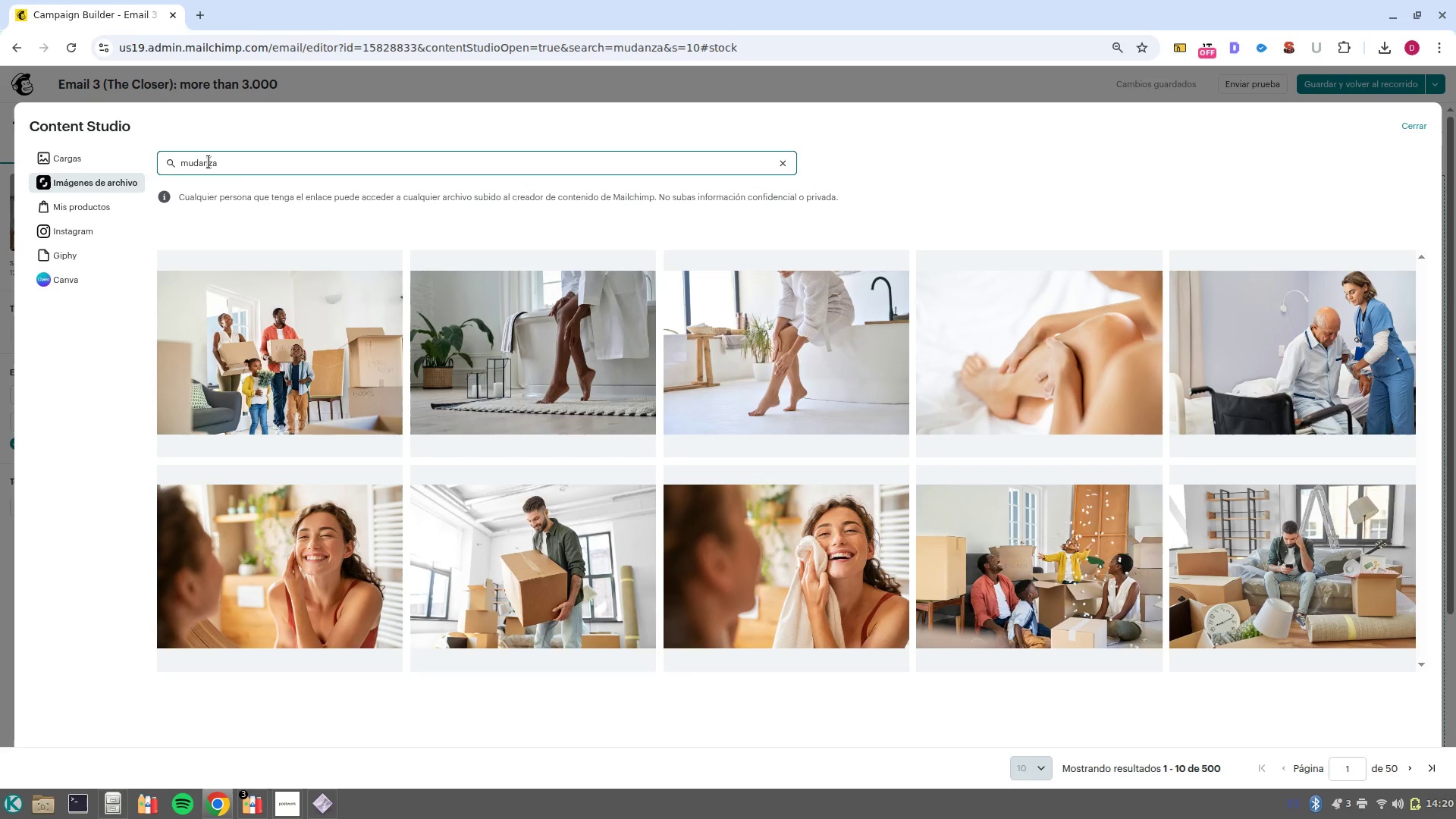 
left_click([568, 535])
 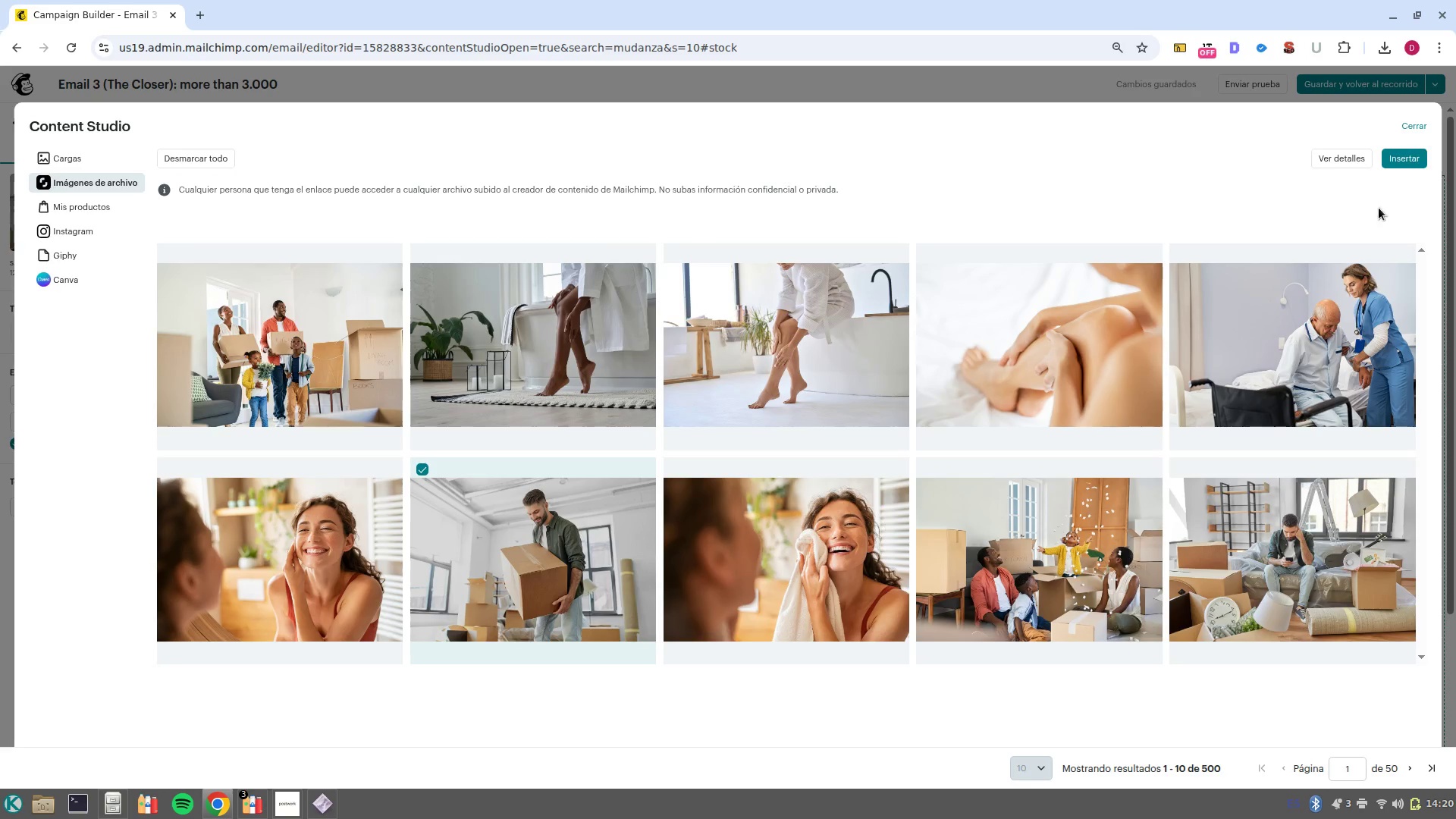 
left_click([1402, 162])
 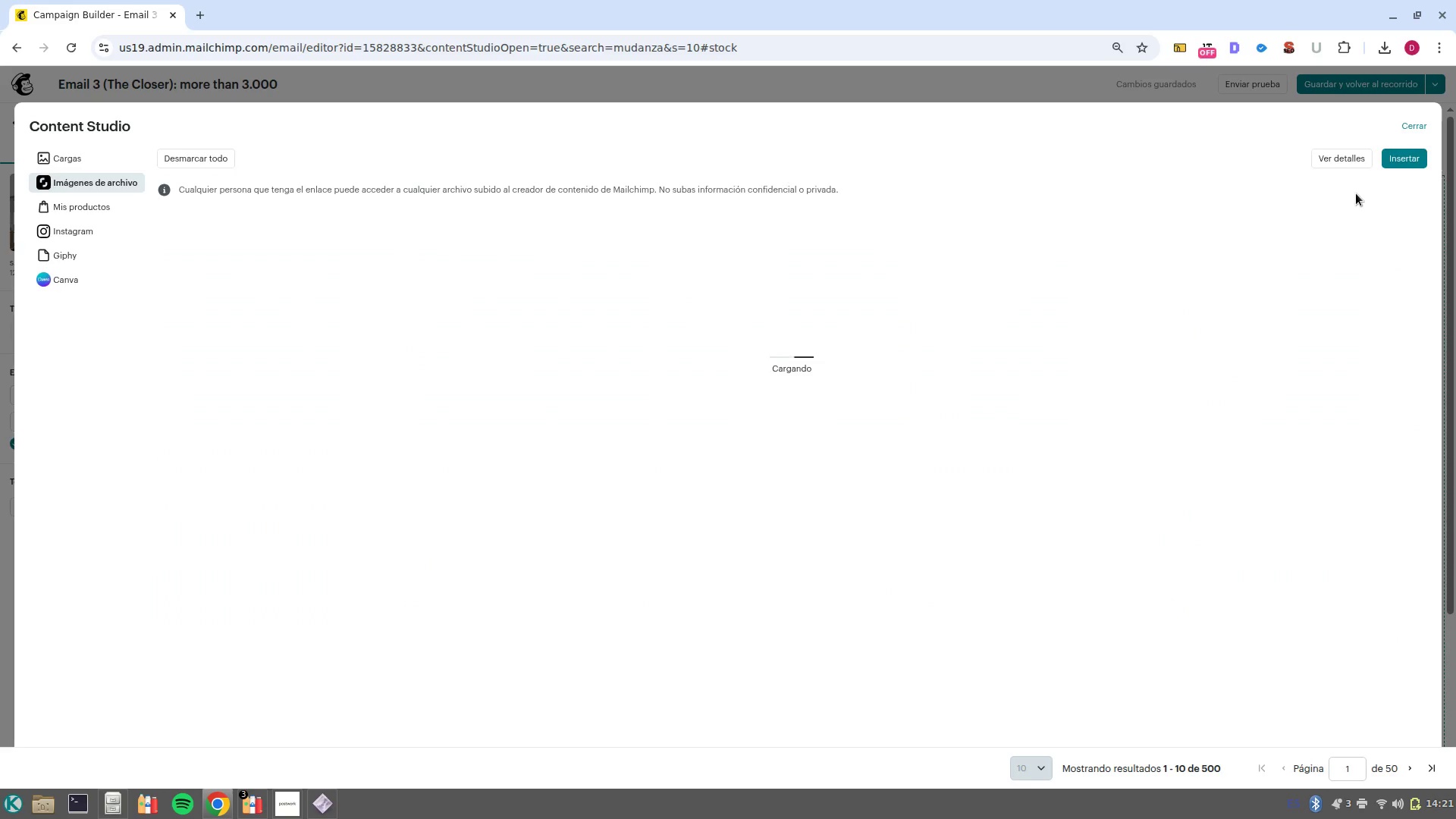 
wait(8.22)
 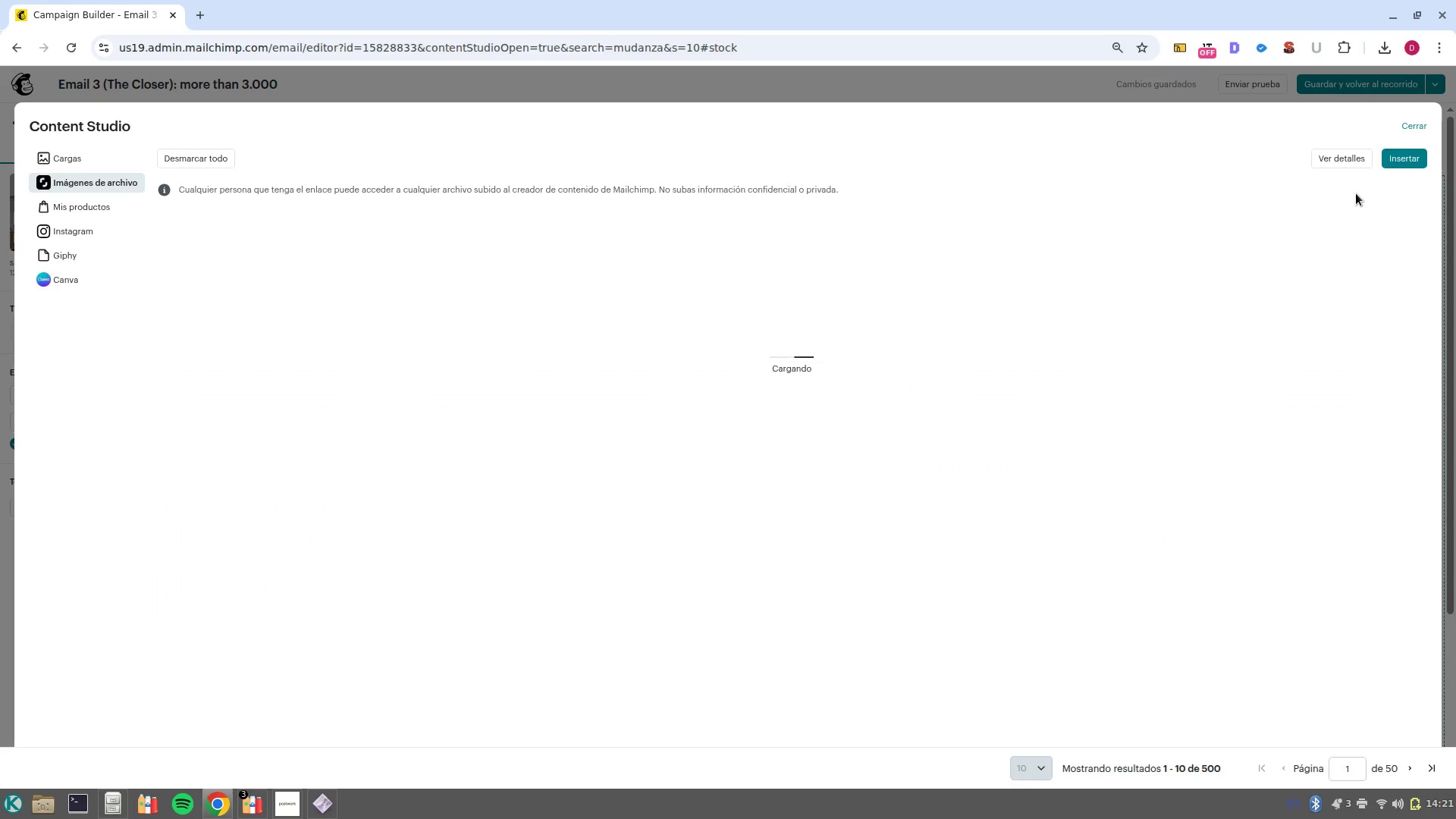 
left_click_drag(start_coordinate=[930, 616], to_coordinate=[794, 495])
 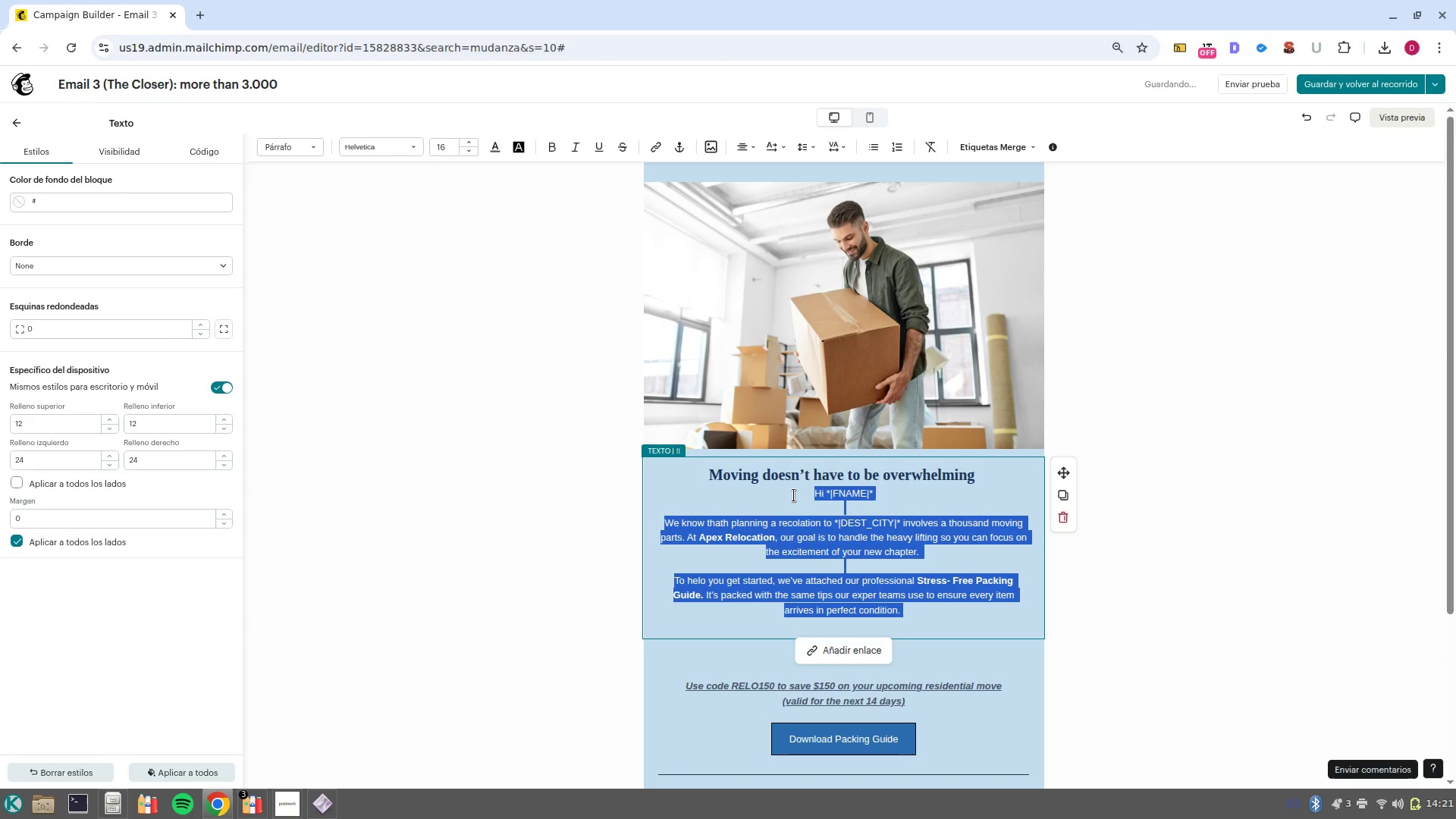 
key(Shift+ArrowDown)
 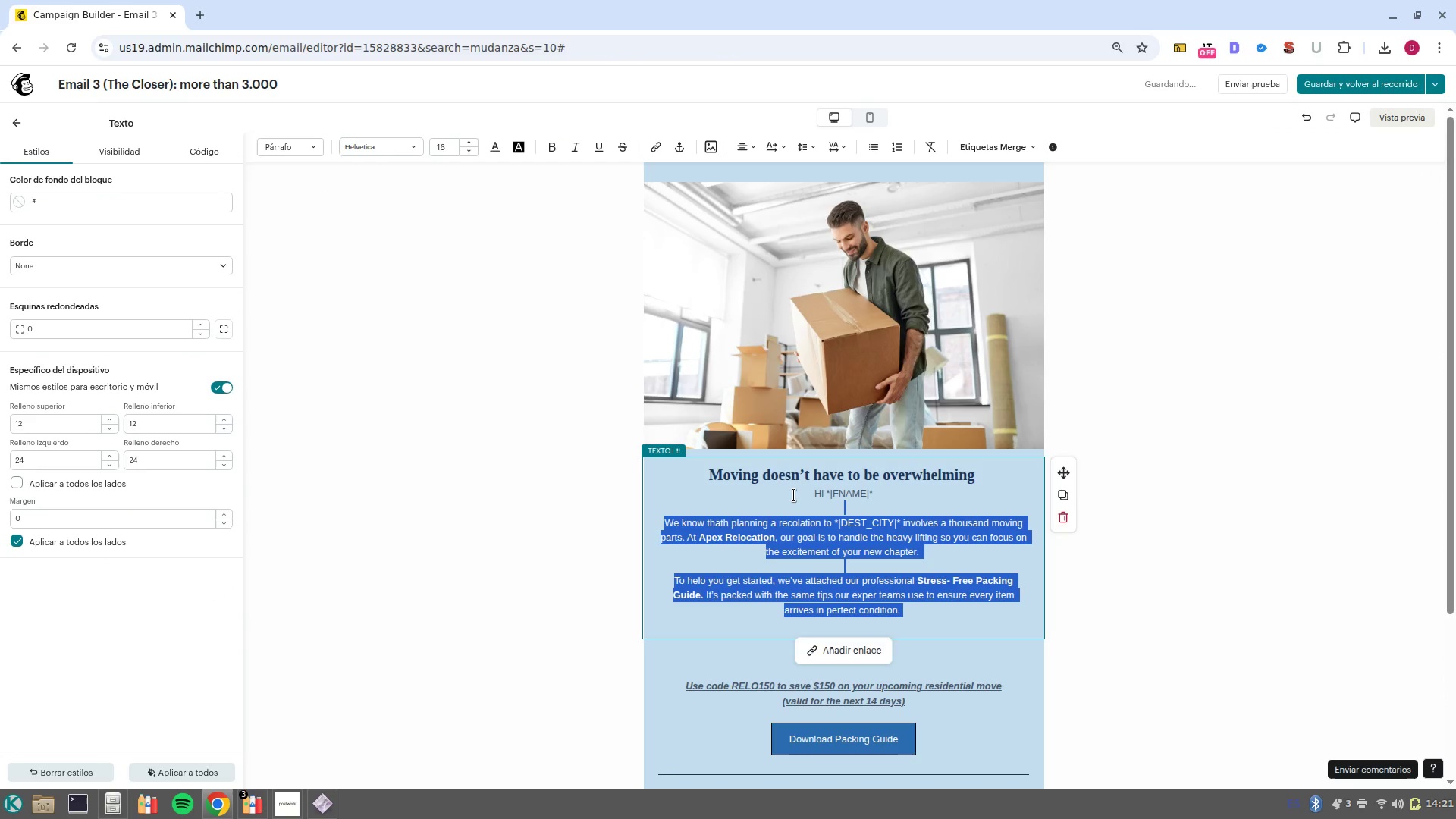 
key(Backspace)
 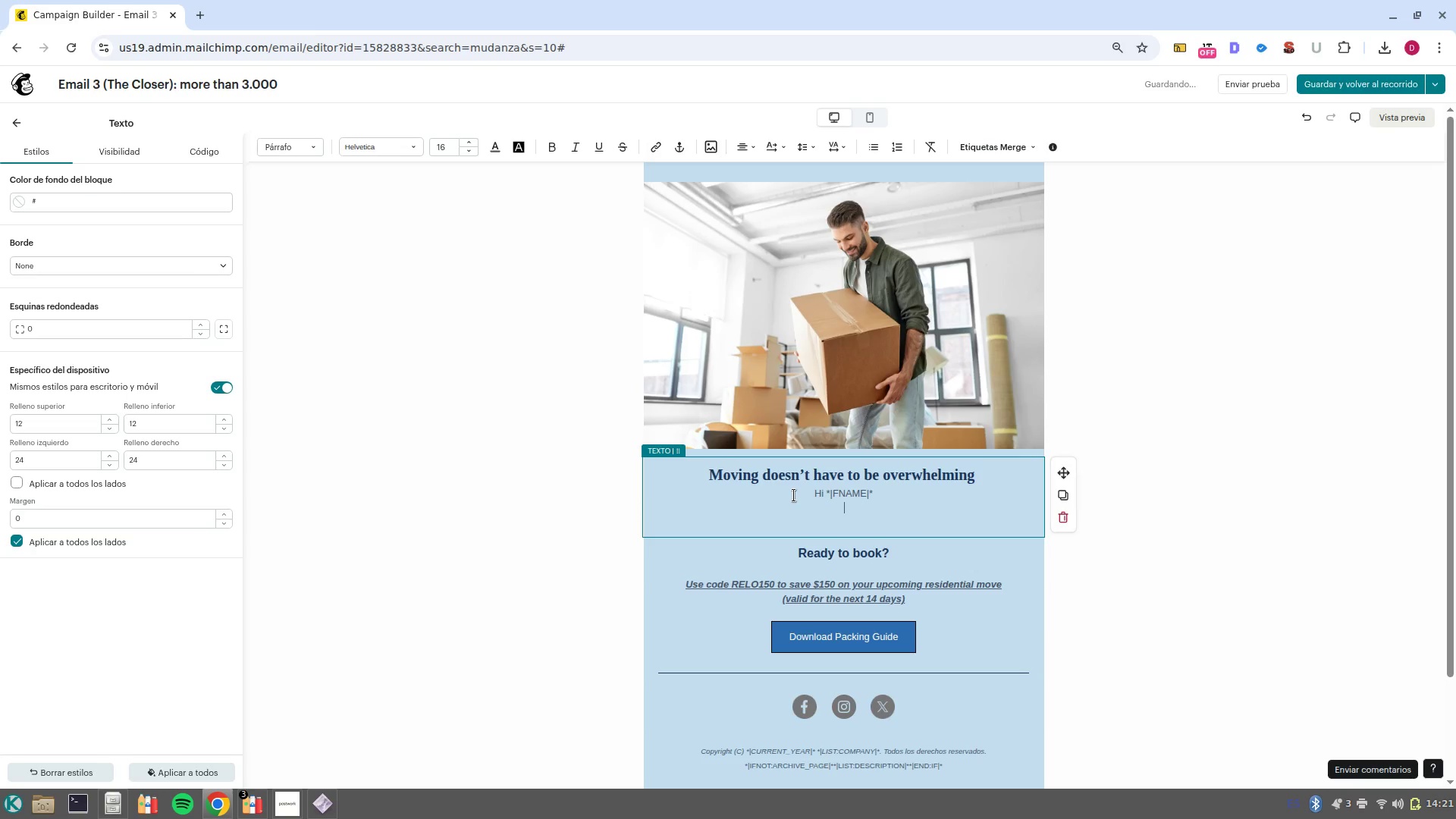 
key(Enter)
 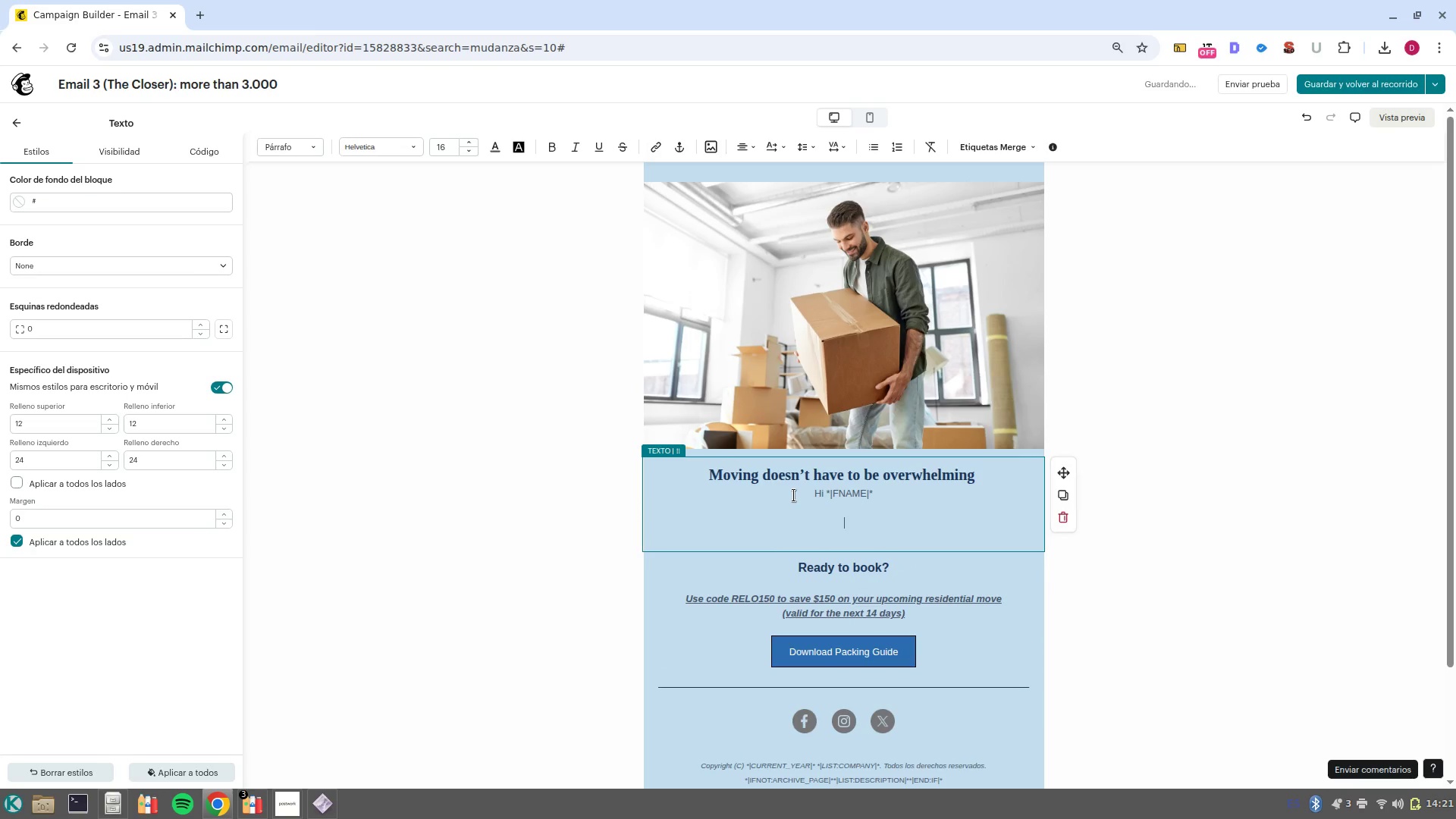 
type(I was loking over our upcoming schedule for moves to )
 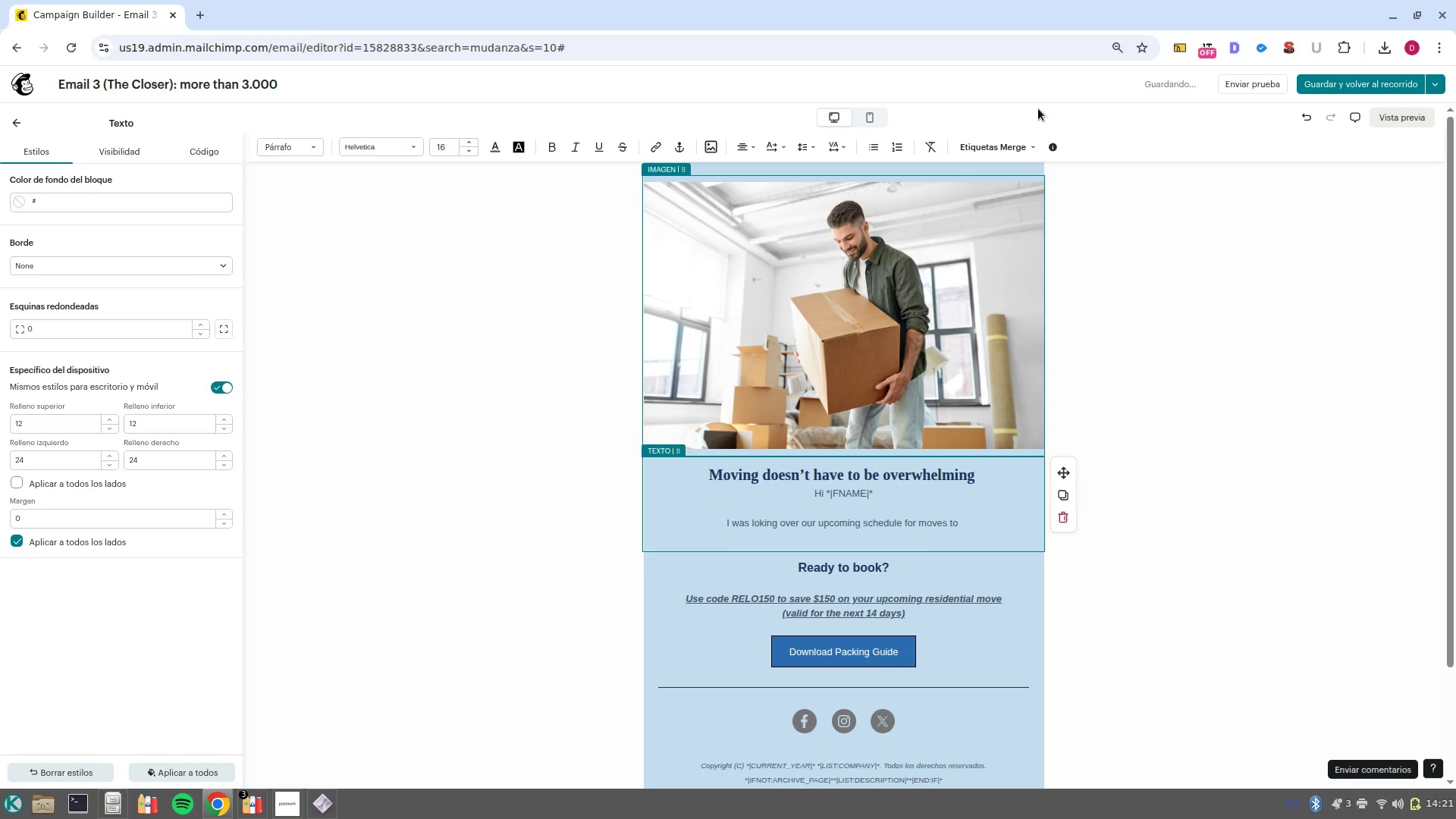 
left_click([1021, 146])
 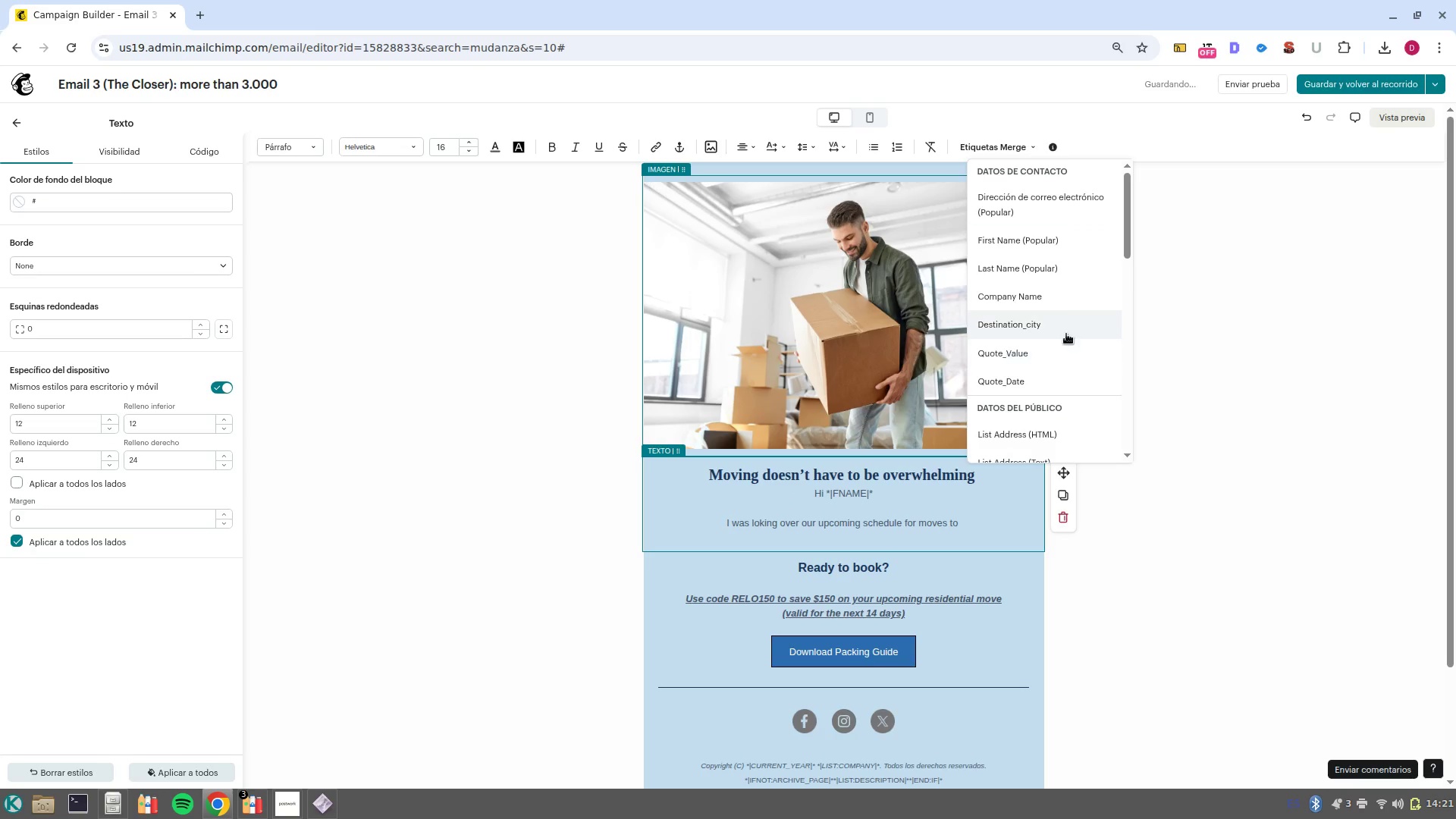 
left_click([1065, 332])
 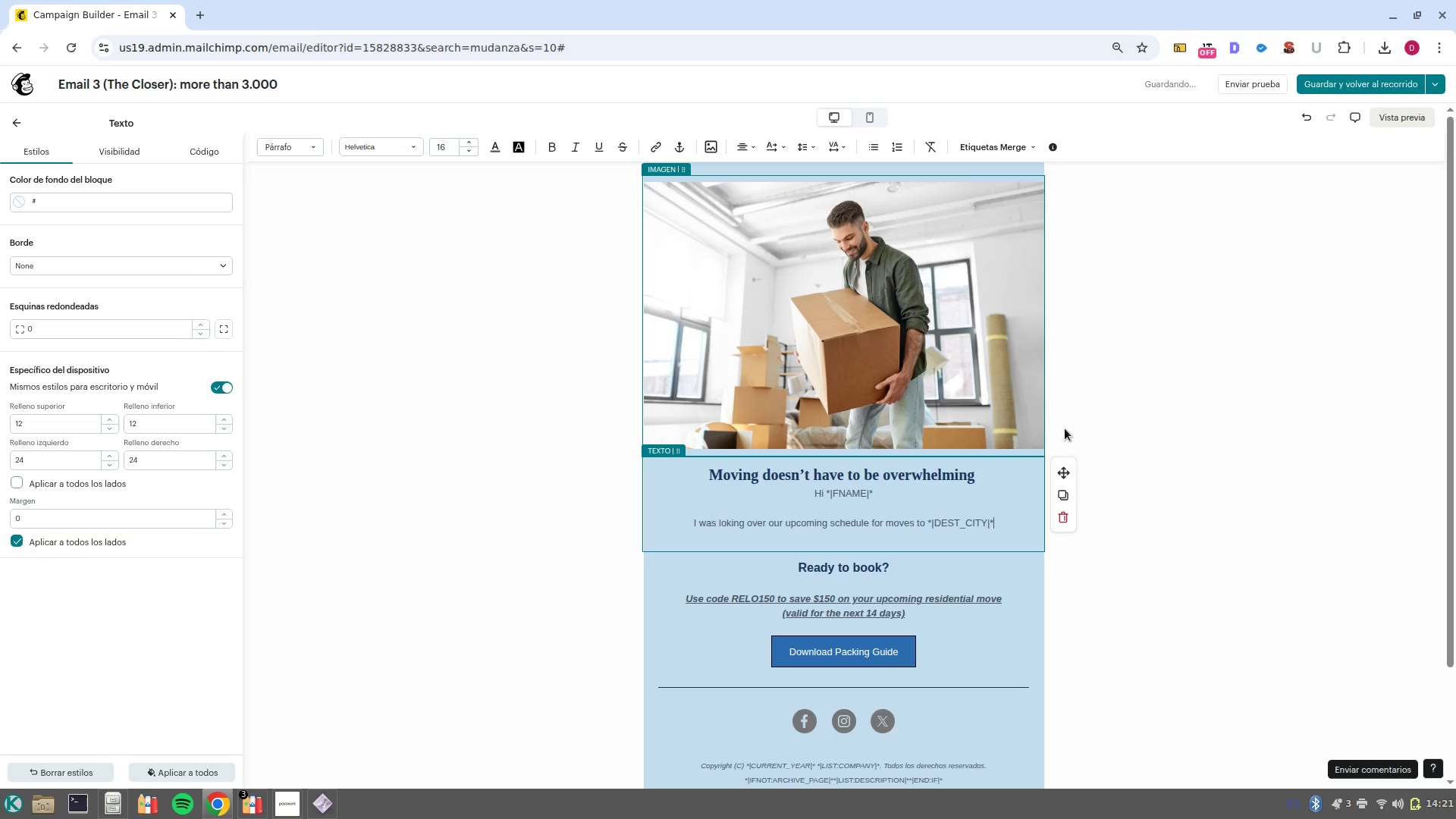 
type( and noticied that we haven-t finalized your booking yet.)
 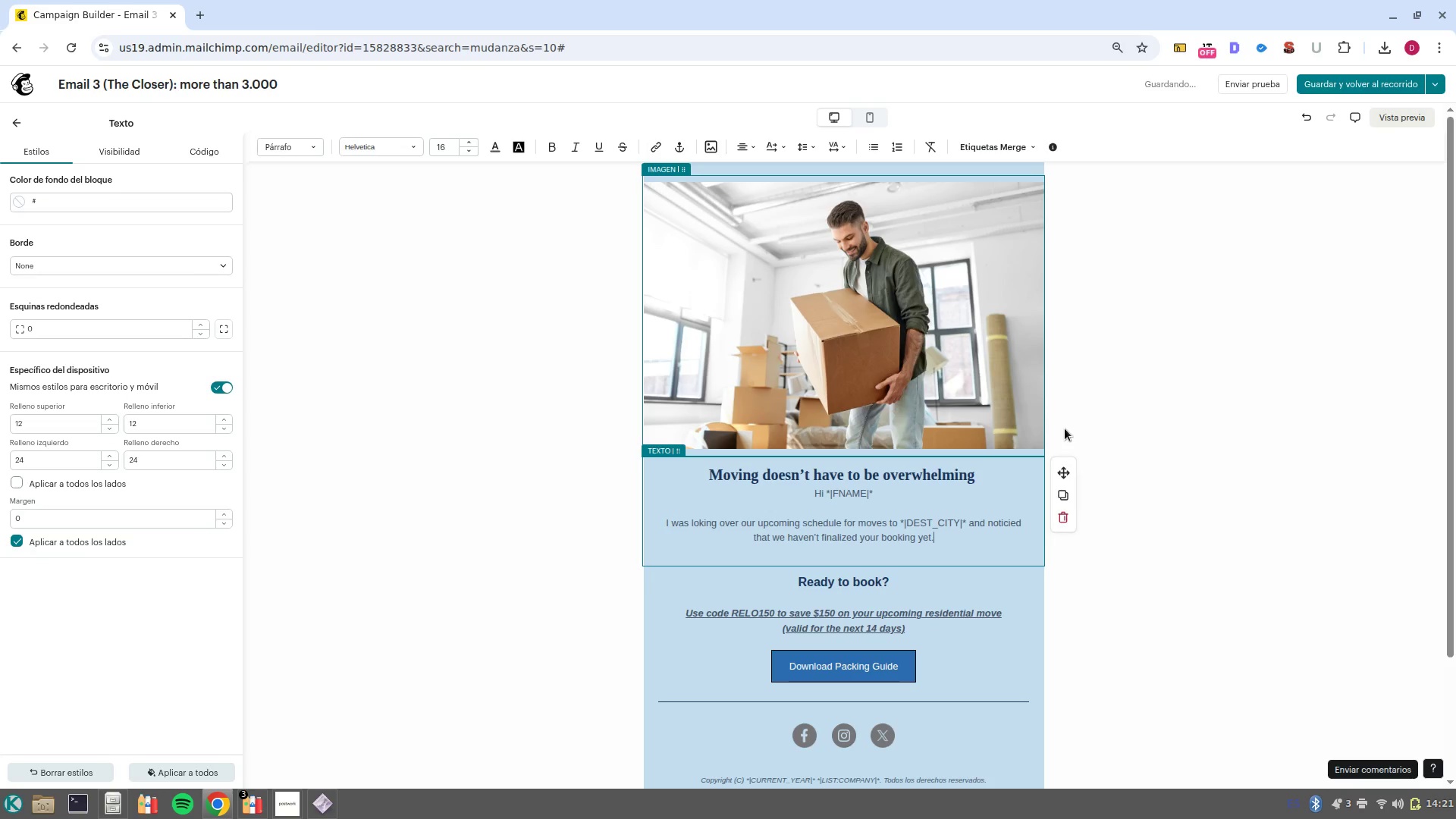 
key(Enter)
 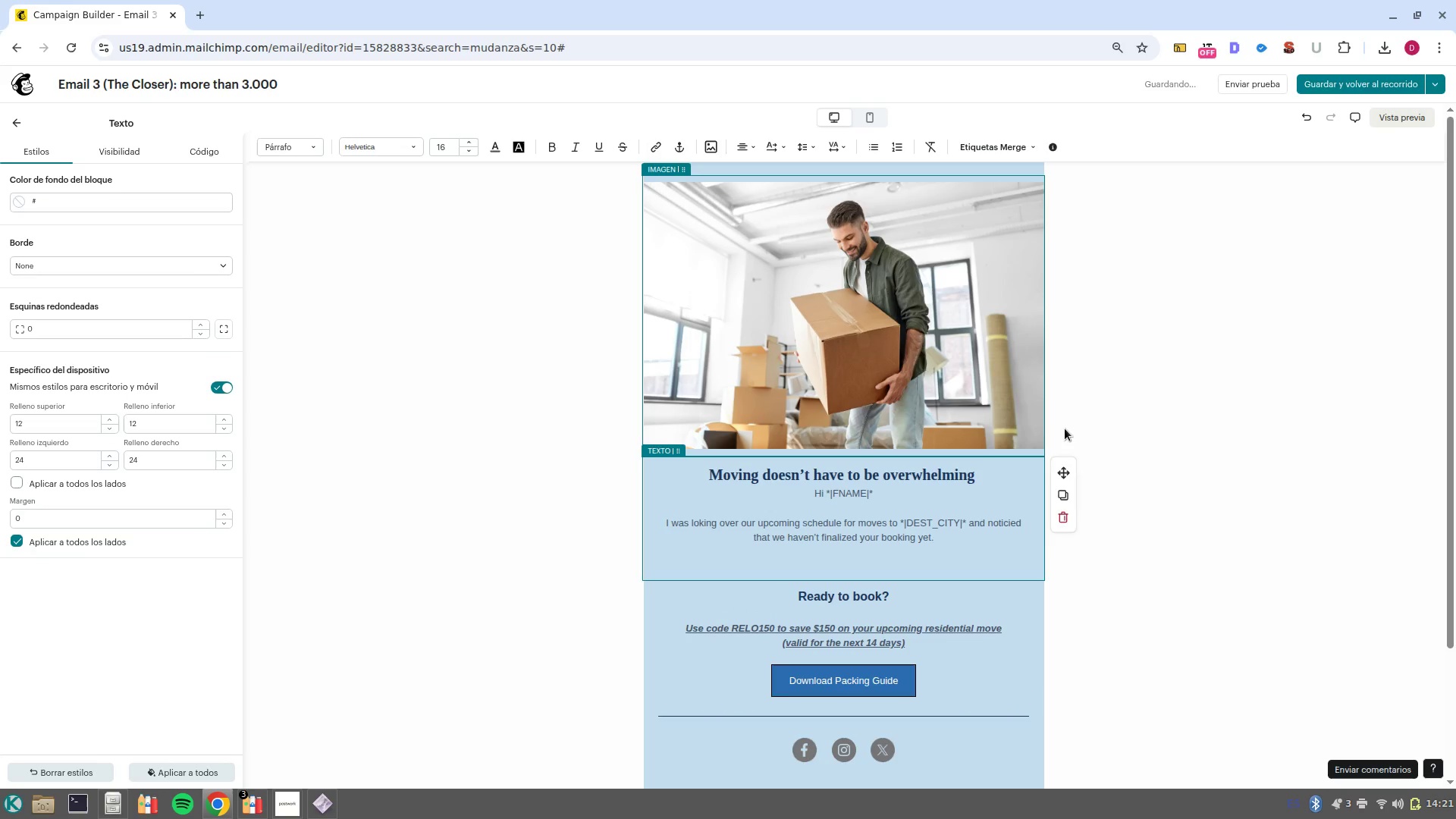 
key(Shift+ShiftLeft)
 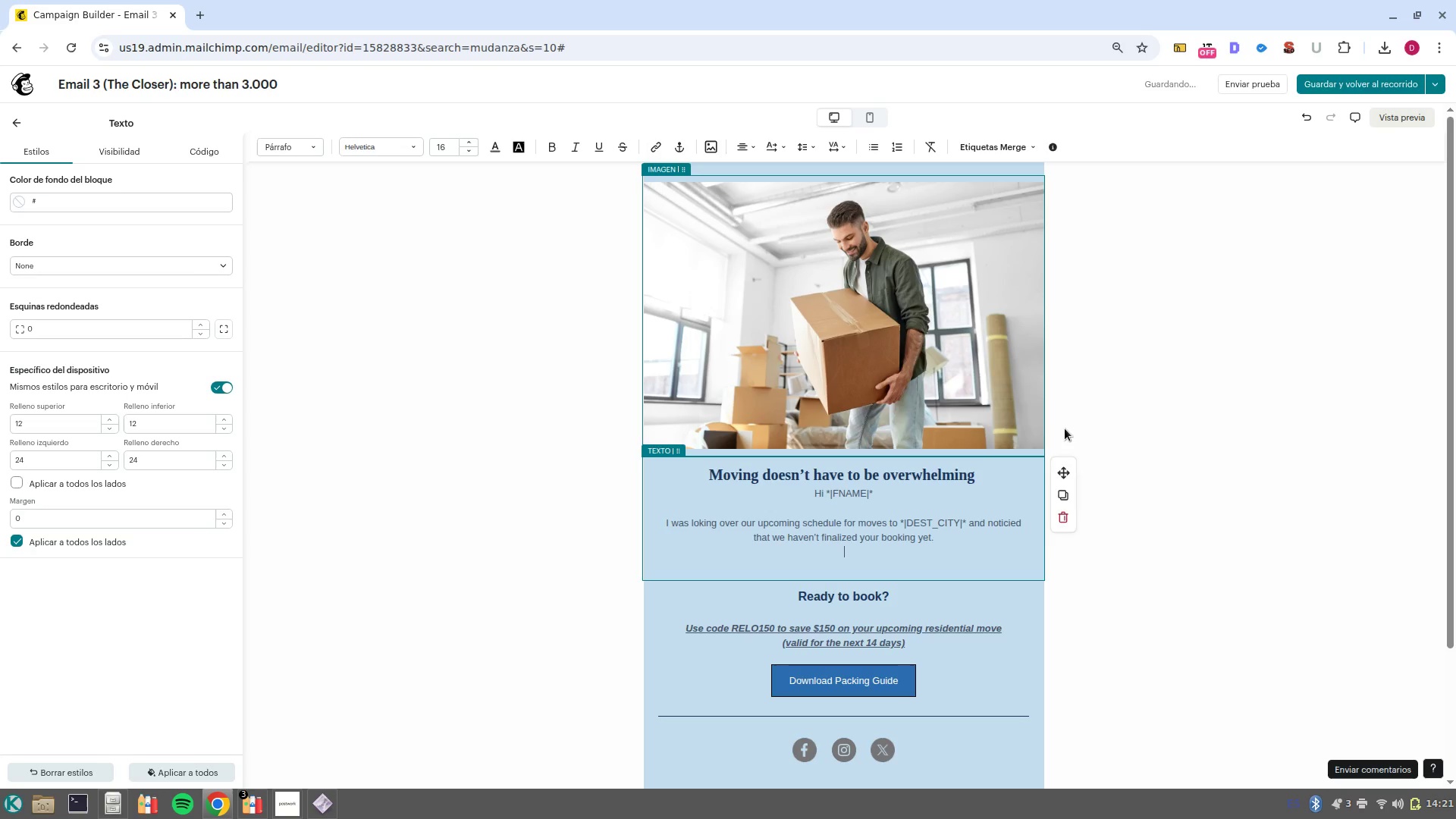 
key(Enter)
 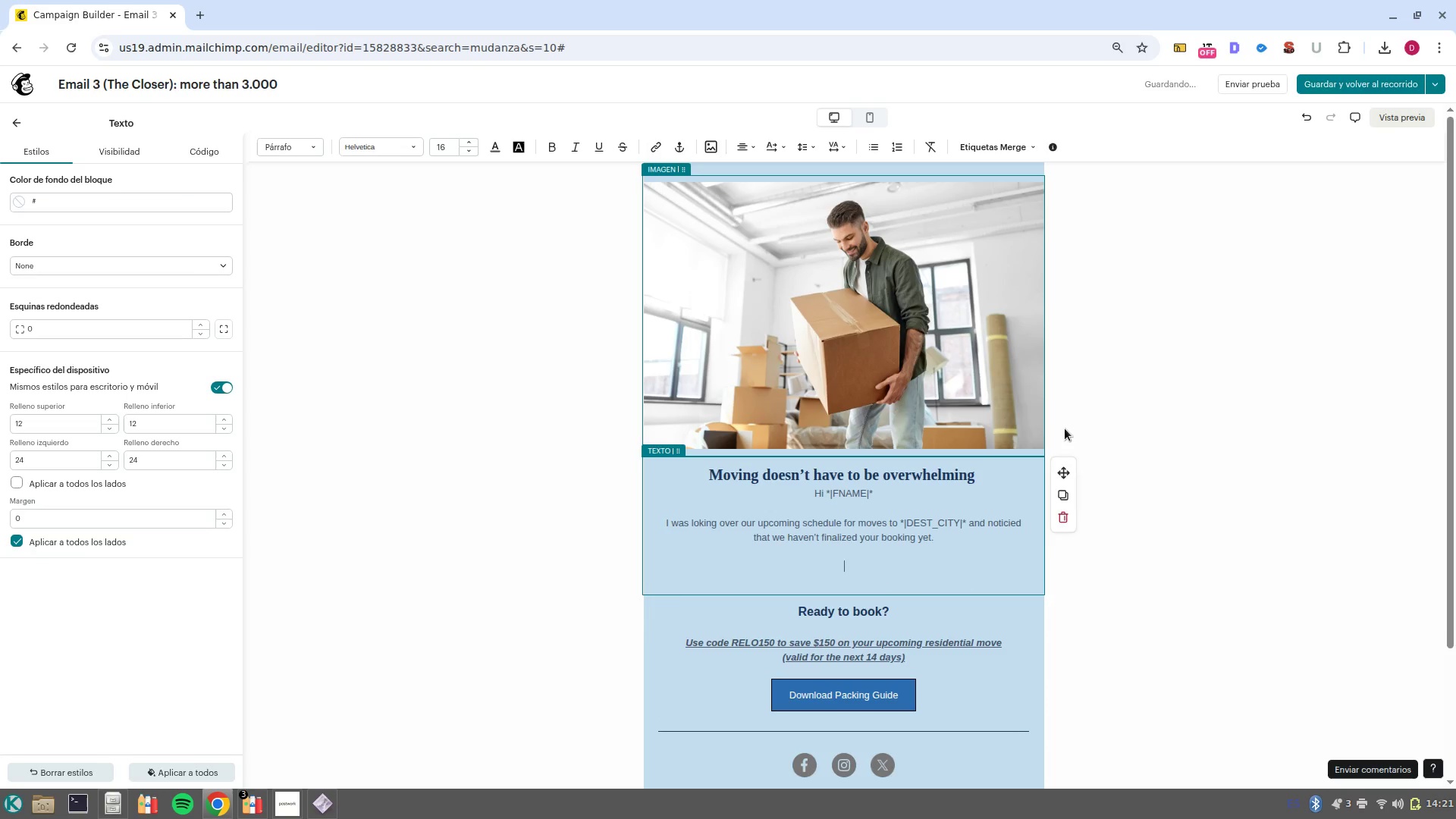 
type(Since your relocation involves a significant ion)
key(Backspace)
key(Backspace)
type(nventory, I wanted to reach out personally to see if you have any remain)
 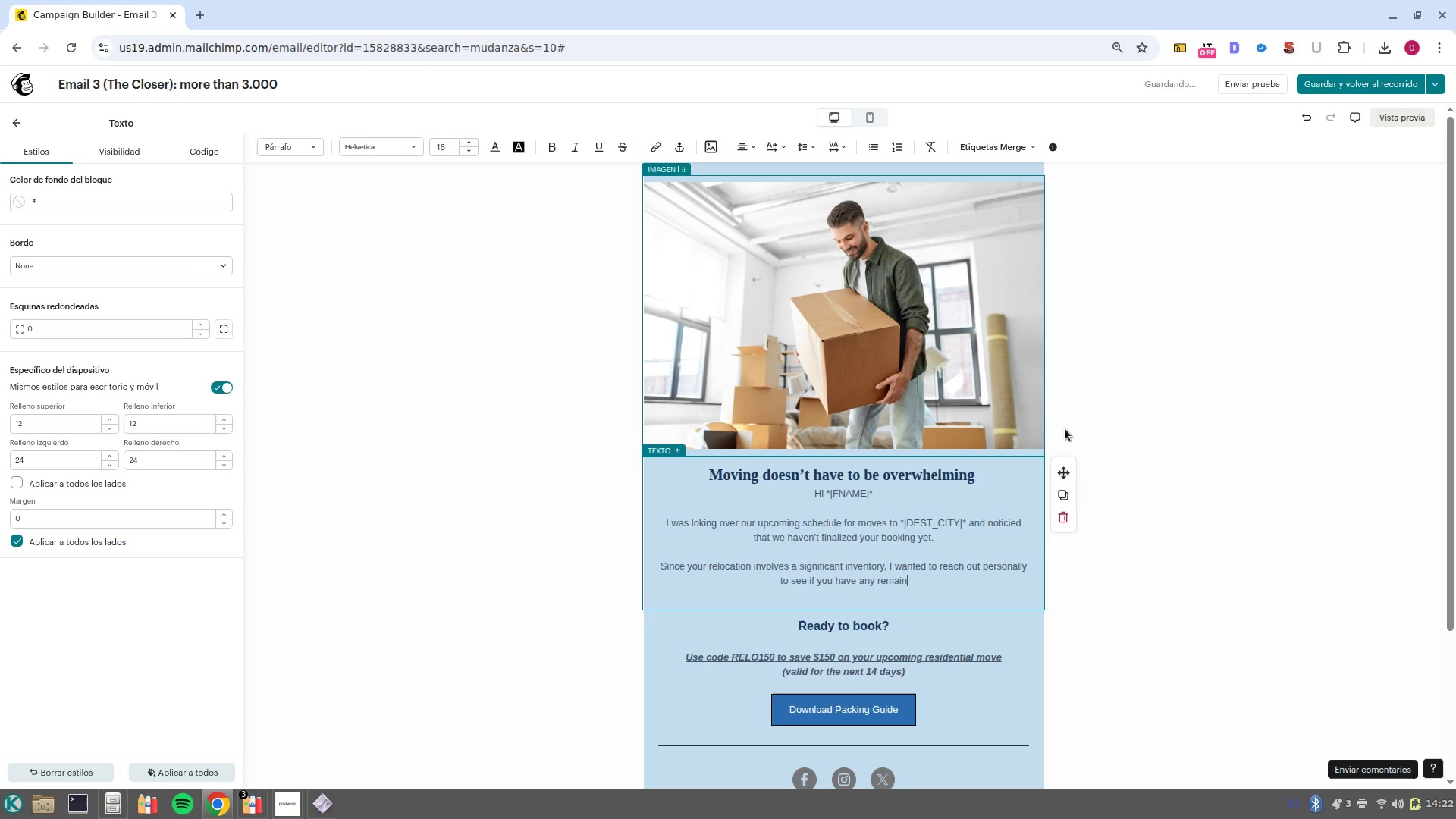 
type(ing questions about our premium handling services or the logistics of you specific route. )
 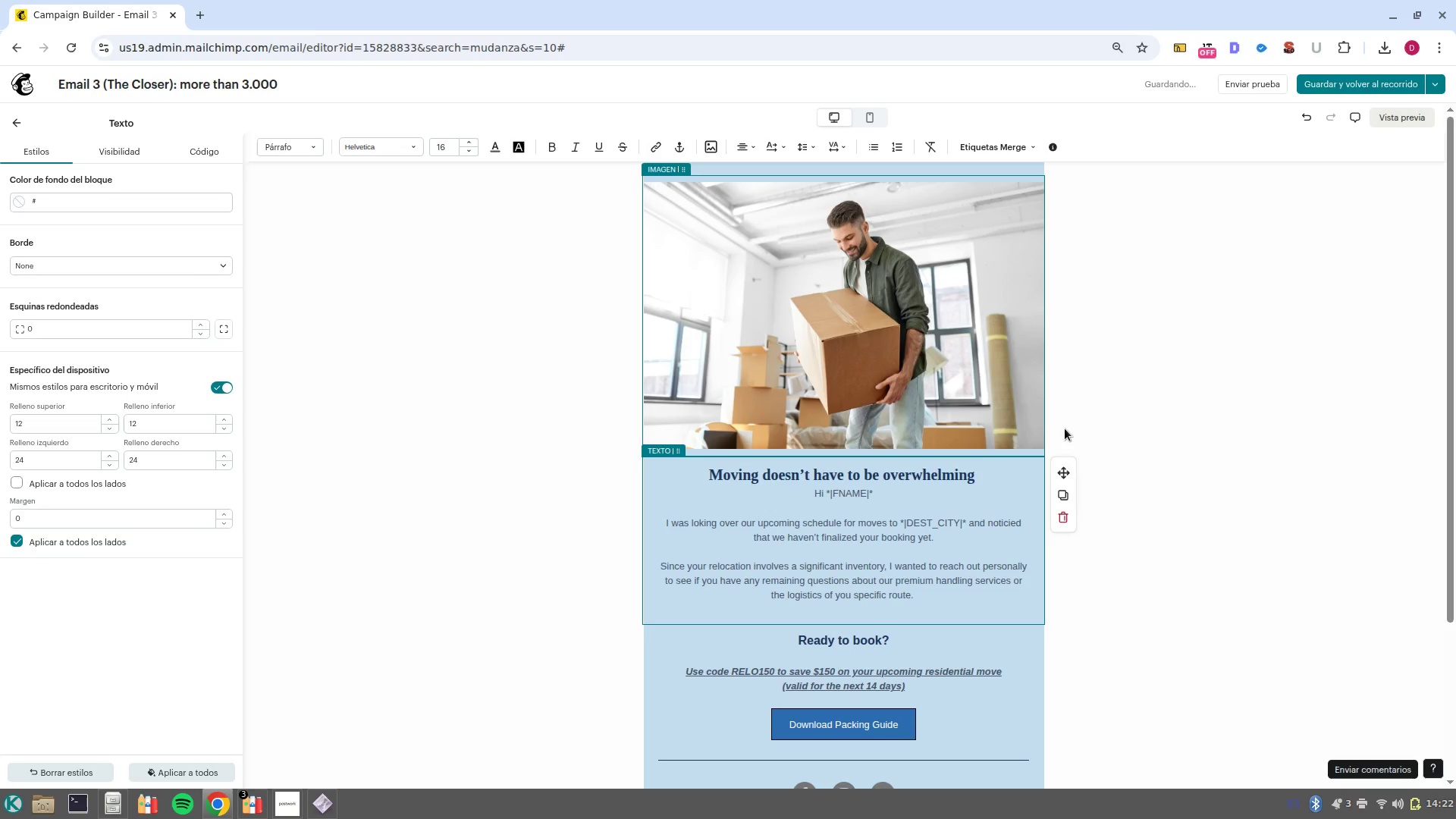 
key(Enter)
 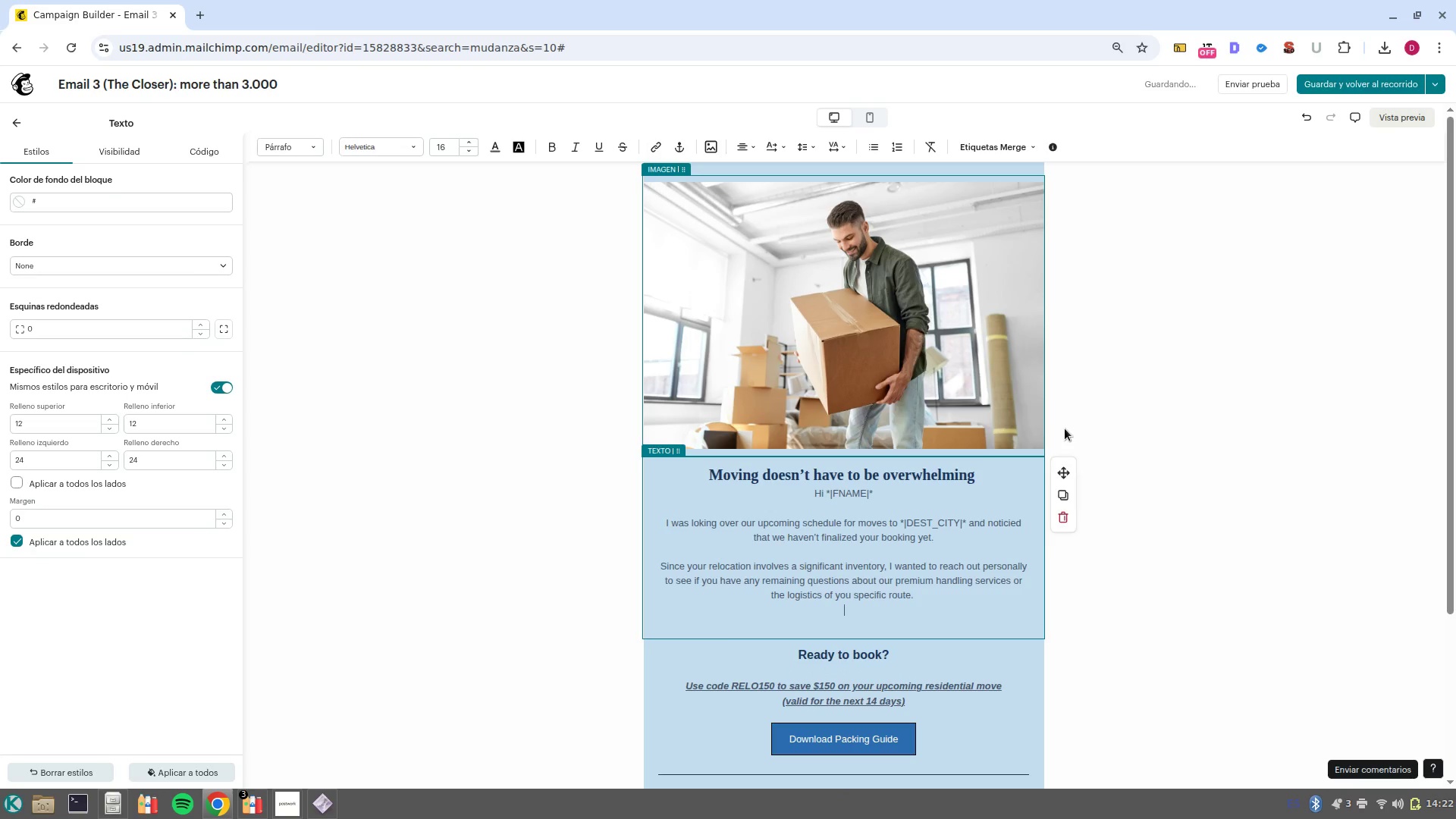 
key(Enter)
 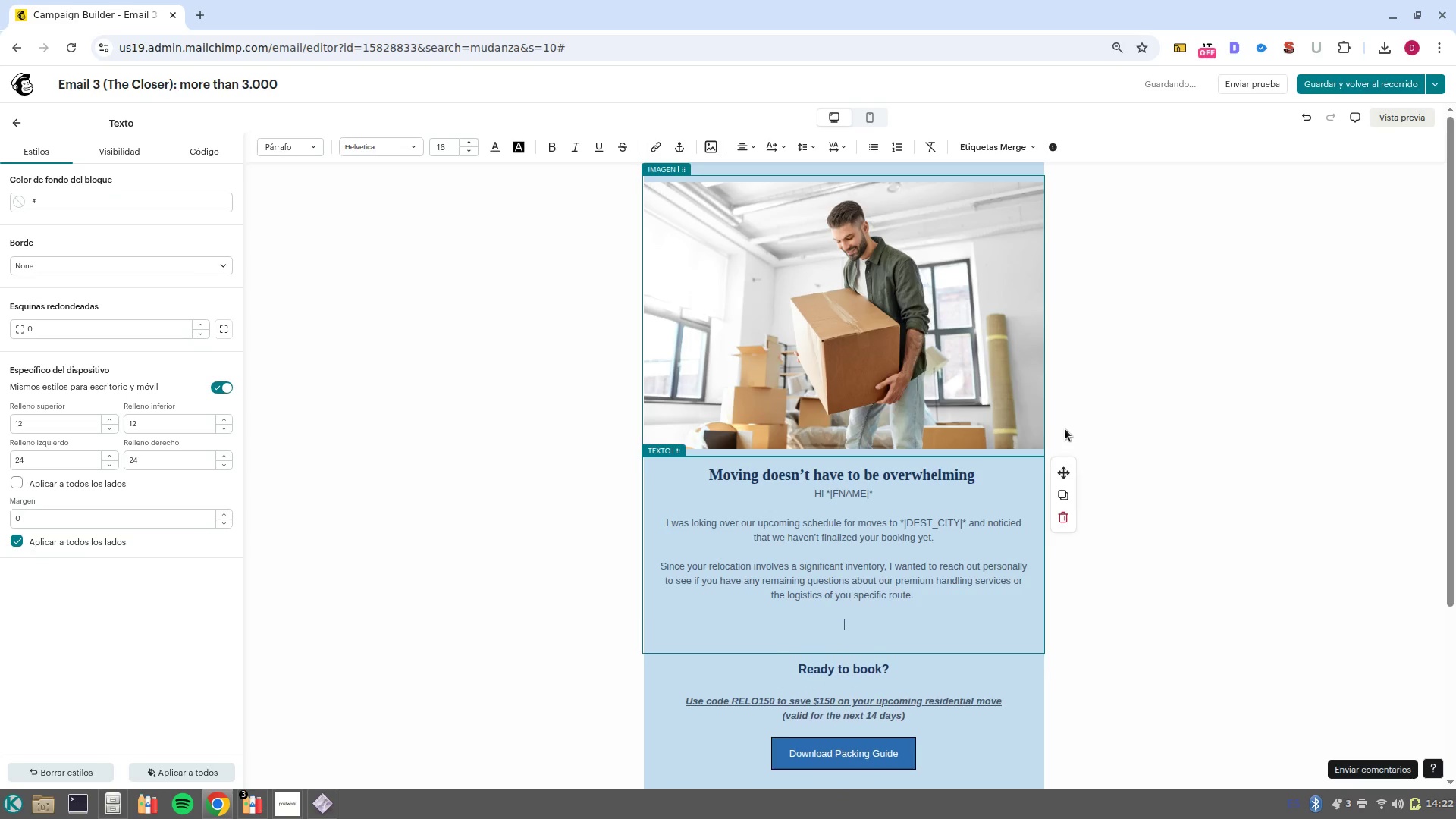 
type(To helpm)
key(Backspace)
type( make your cesi)
key(Backspace)
key(Backspace)
key(Backspace)
key(Backspace)
type(decision)
 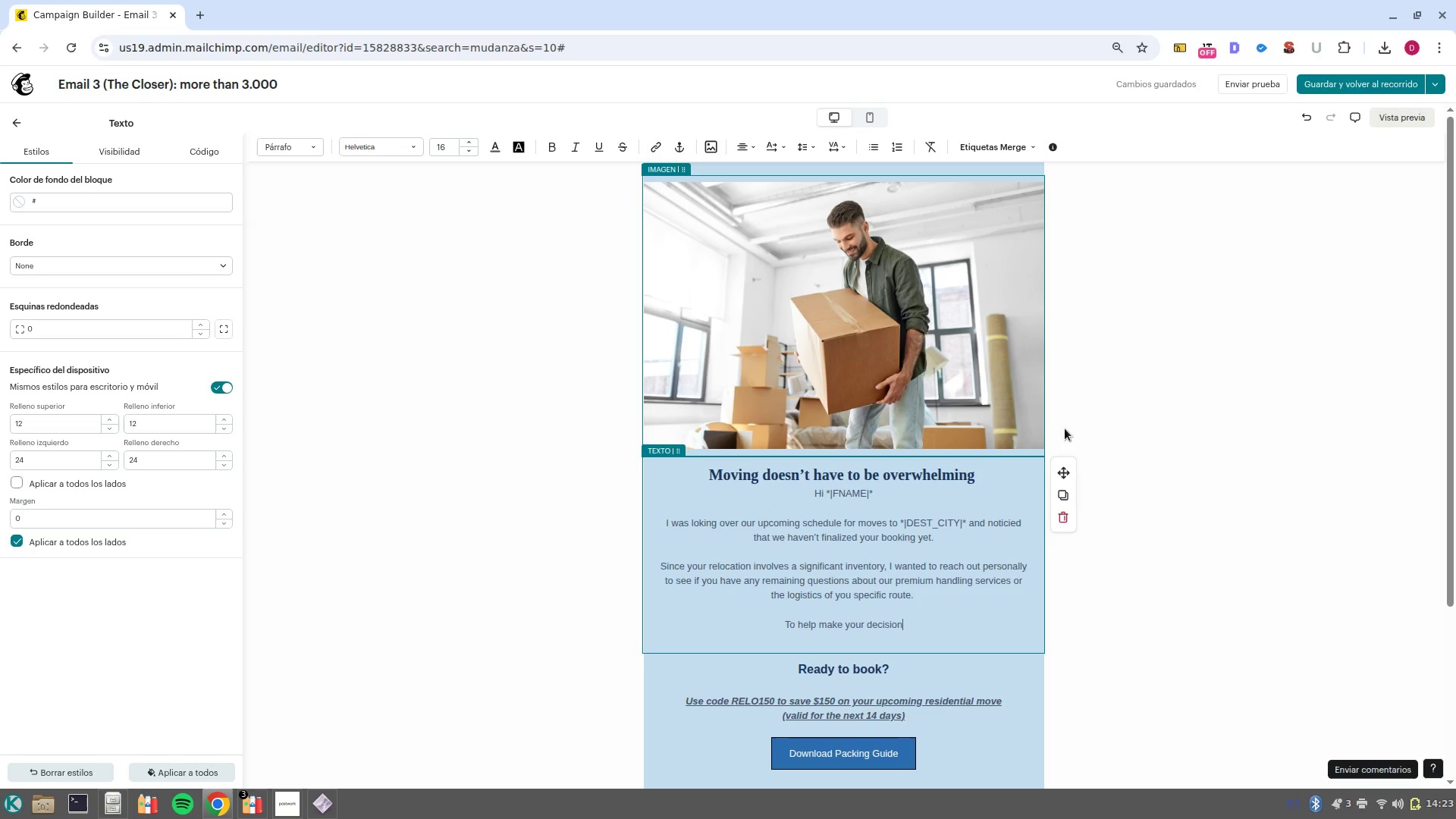 
wait(5.29)
 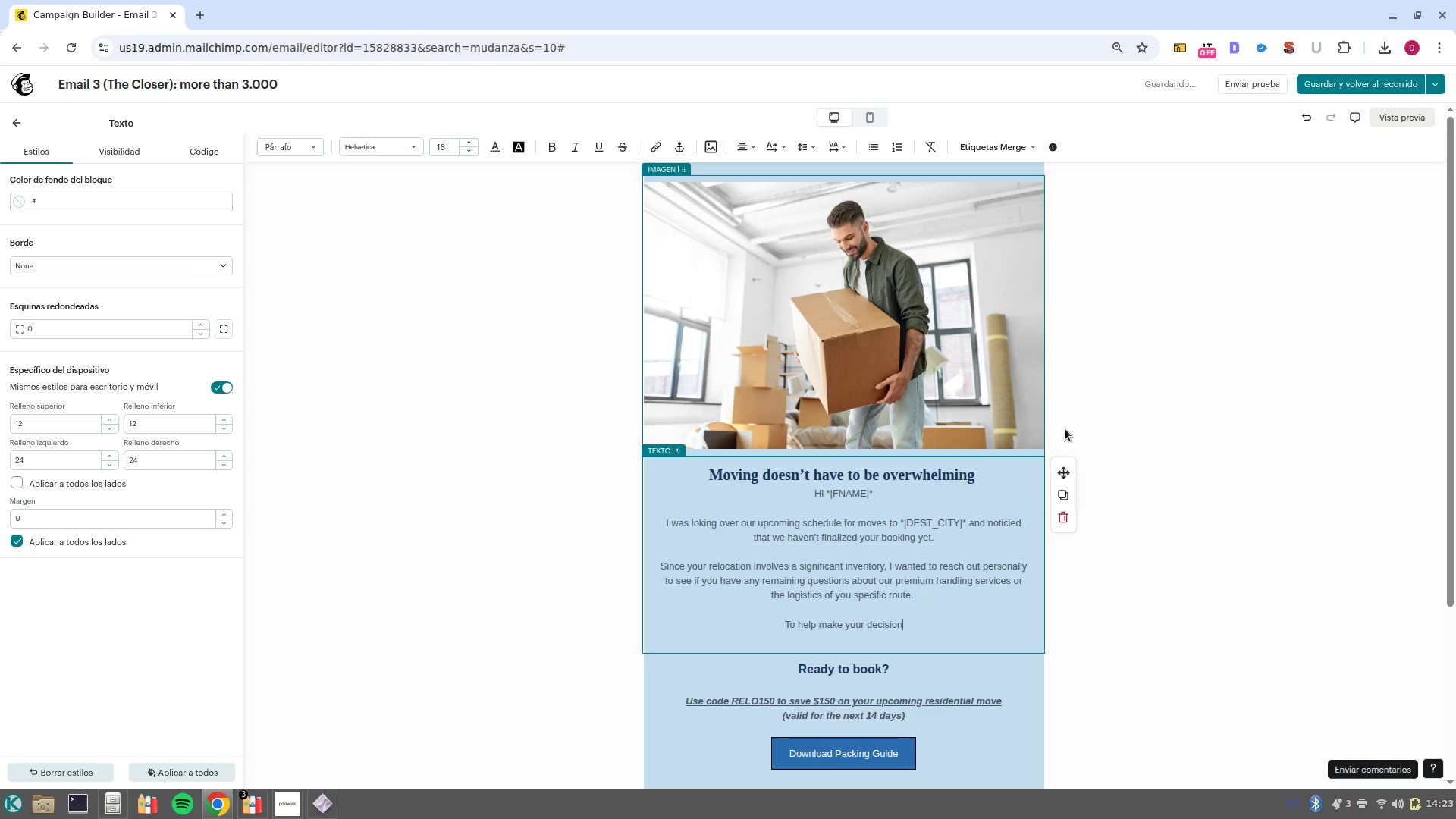 
type( easier )
key(Backspace)
type(, Ipve auto)
key(Backspace)
type(horized and)
key(Backspace)
key(Backspace)
type(n exclusive $200 discount on your quote. Thid )
key(Backspace)
key(Backspace)
type(s)
 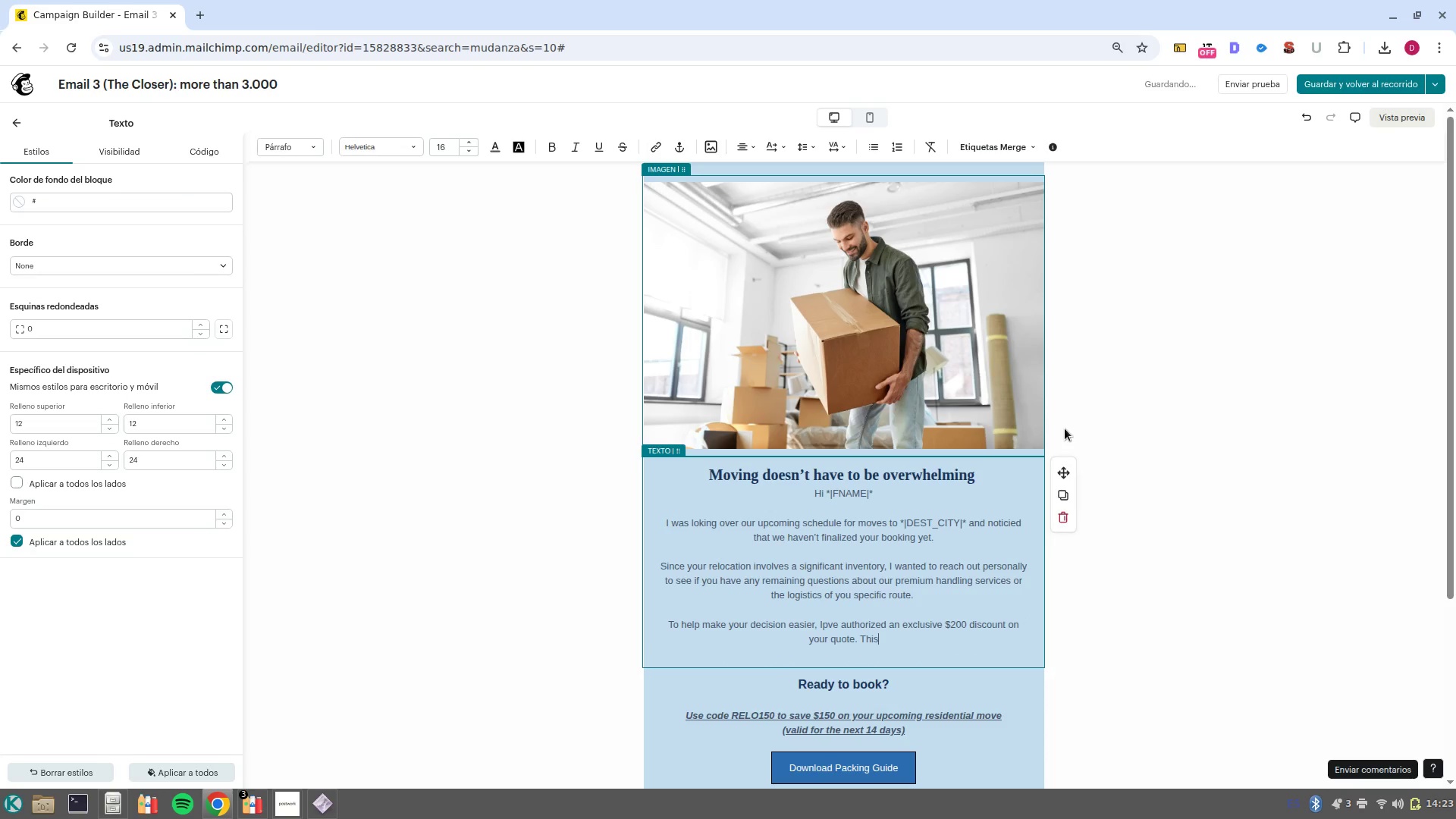 
 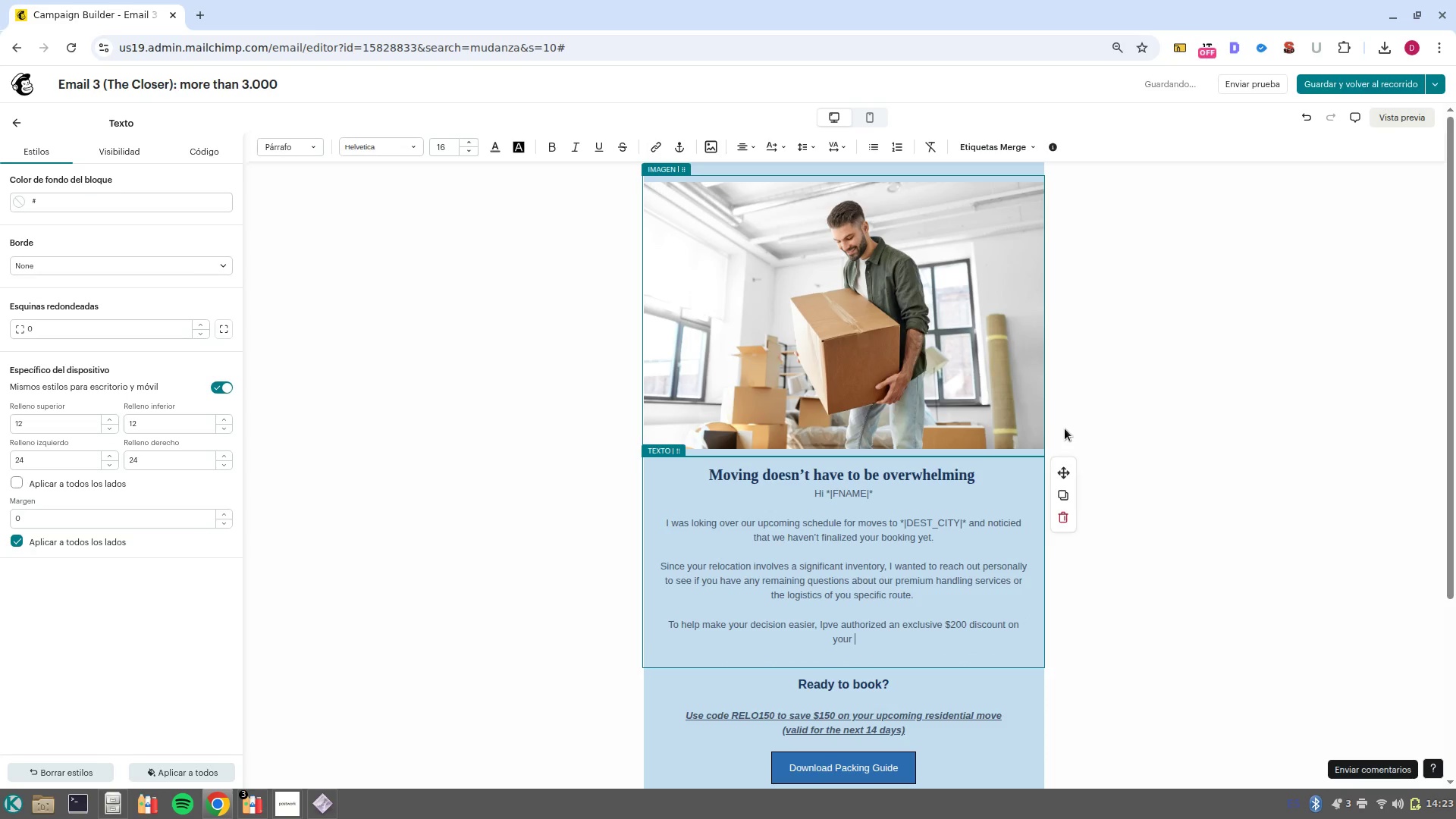 
key(Alt+AltRight)
 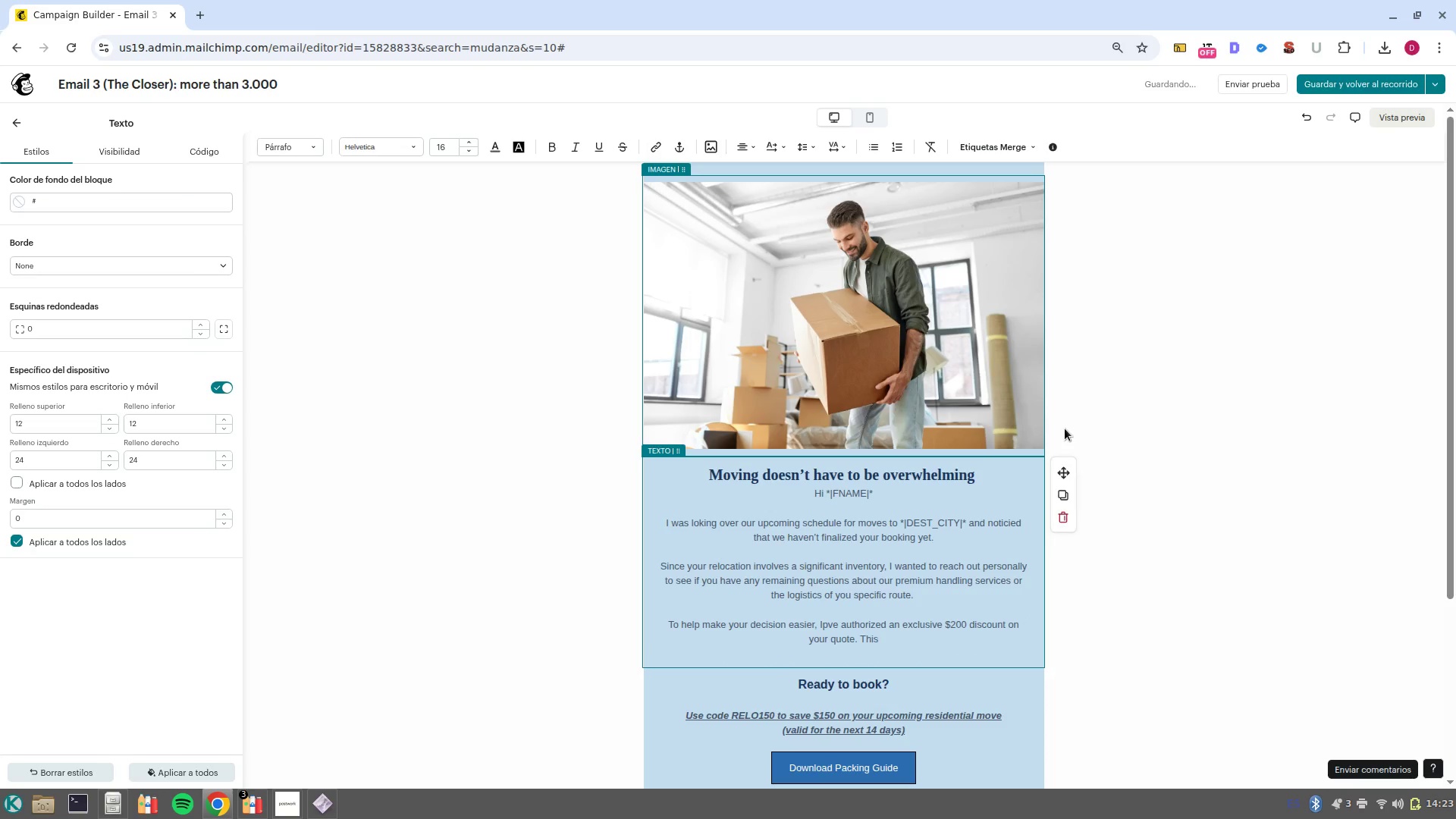 
type( is put best )
 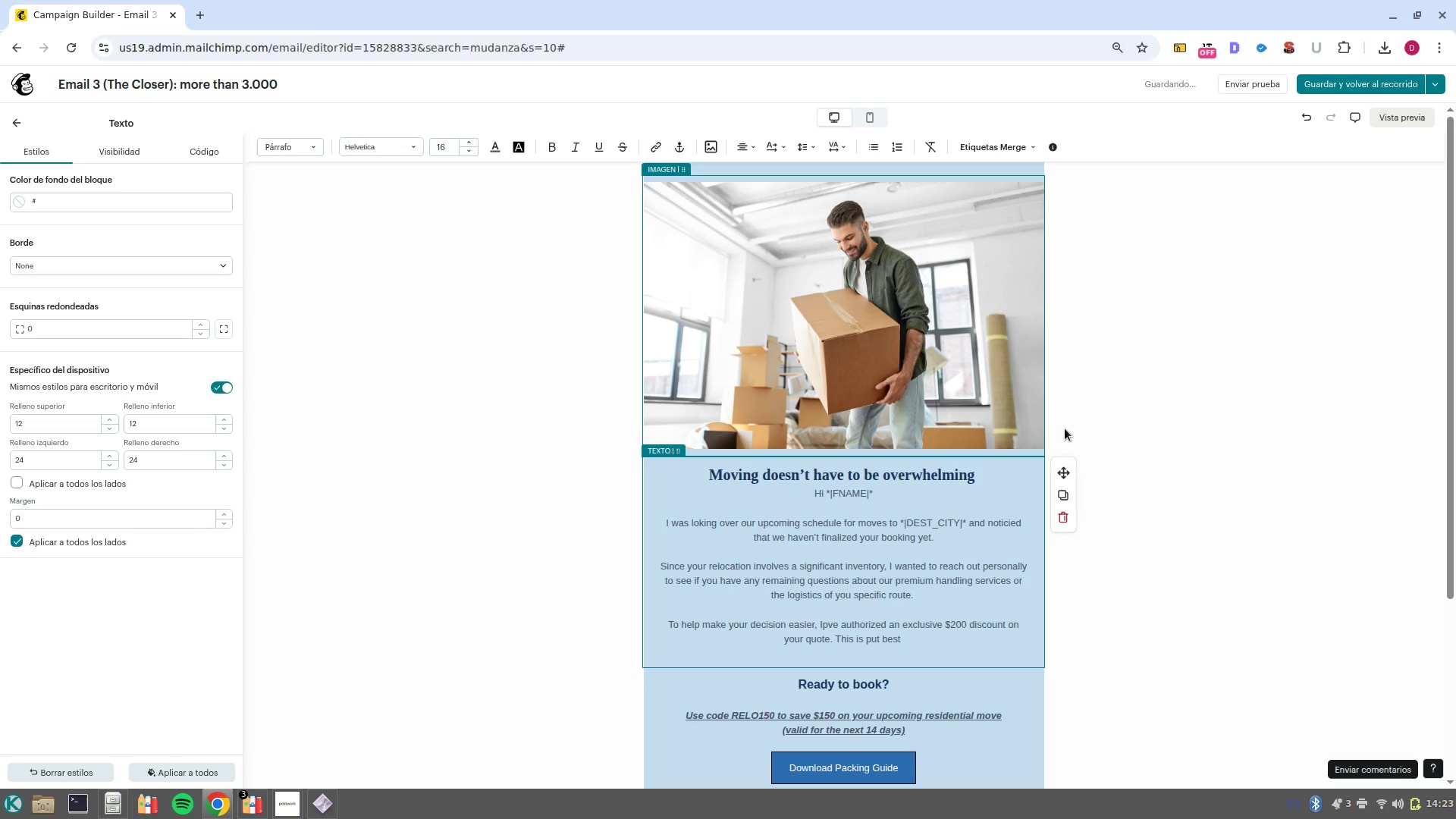 
key(Control+Backspace)
 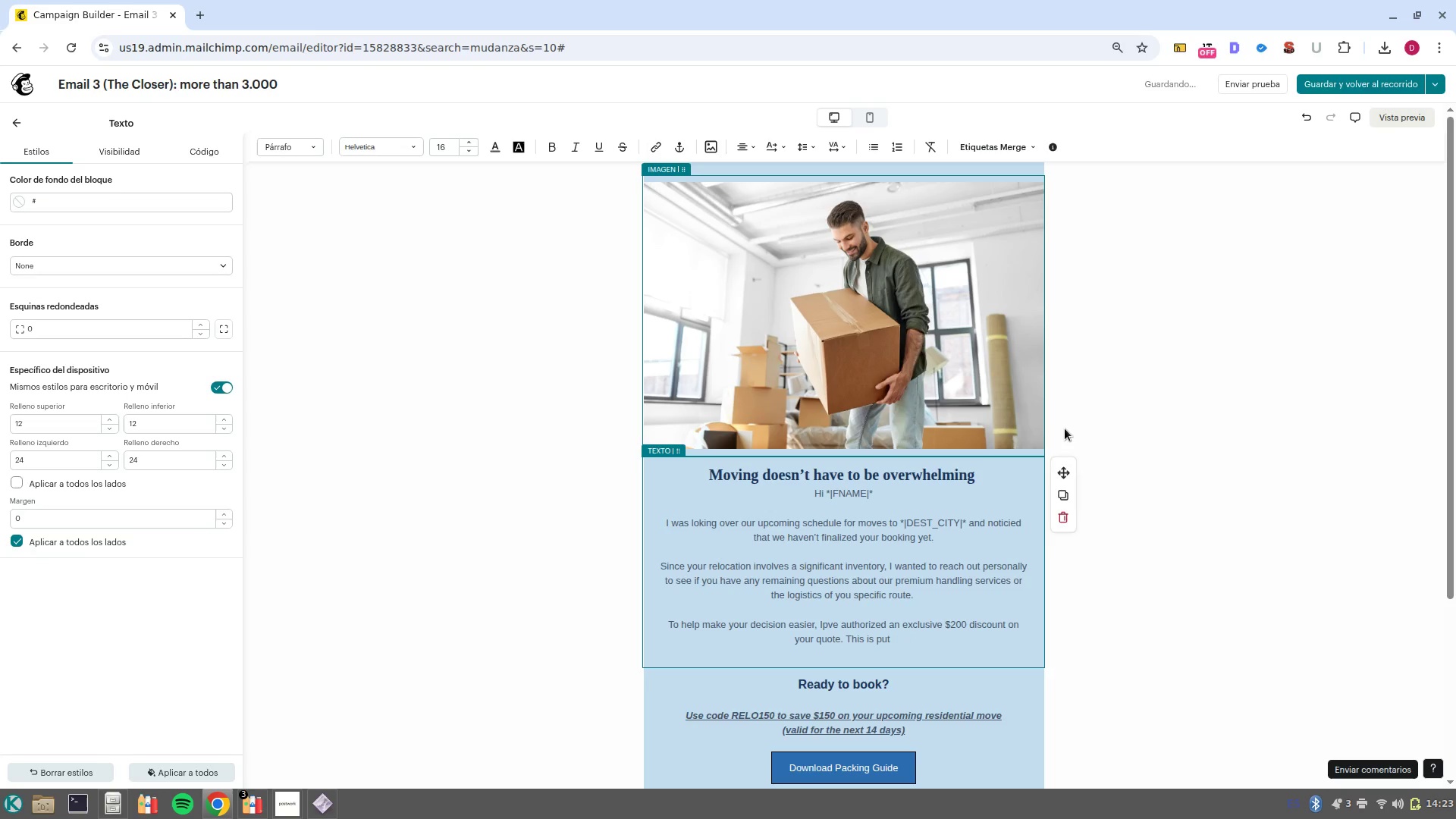 
key(Control+Backspace)
 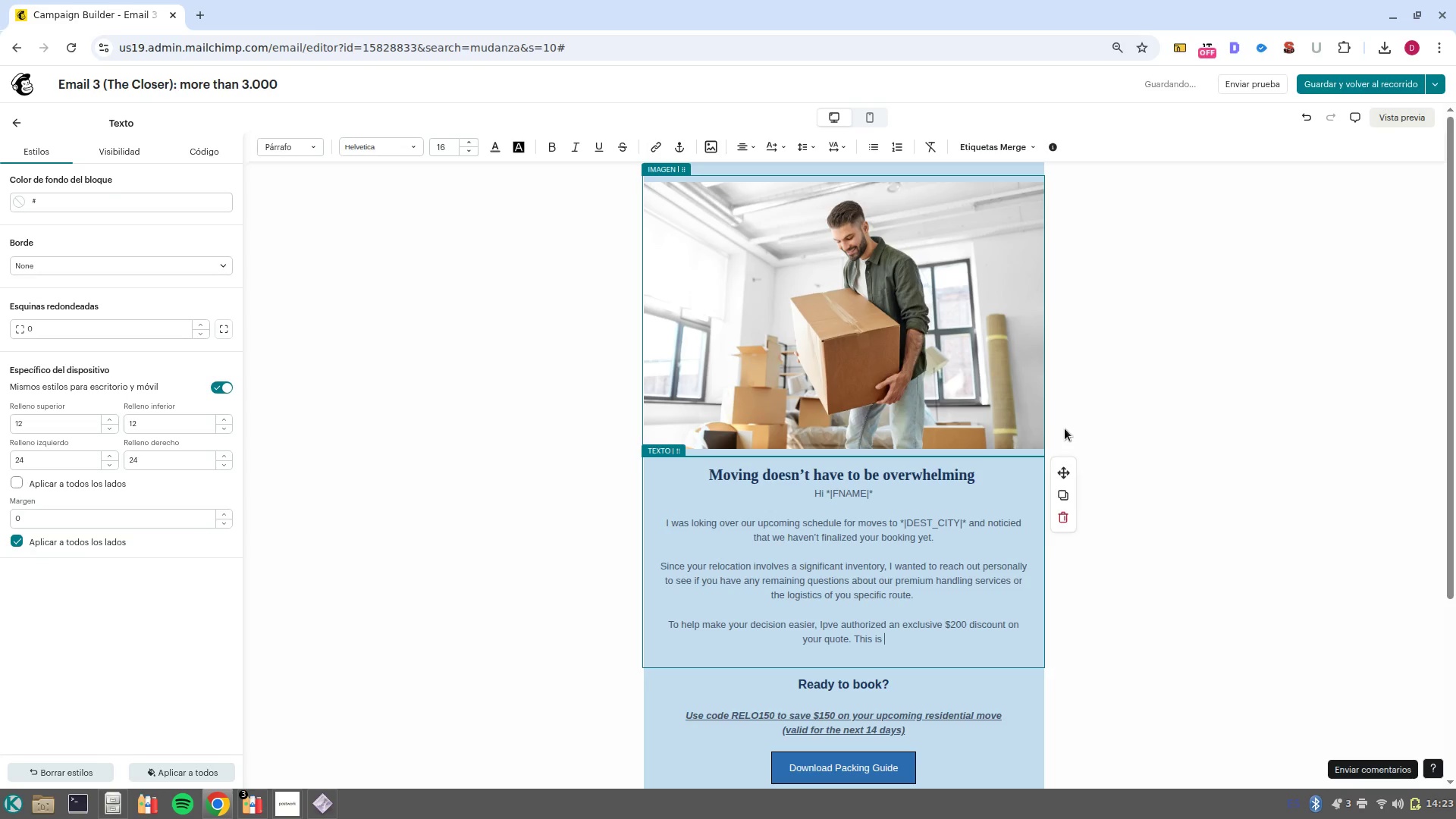 
type(our best avaliable offer dfo)
key(Backspace)
key(Backspace)
key(Backspace)
type(d)
key(Backspace)
type(for high )
key(Backspace)
type(/priority residential moves this mounth. )
 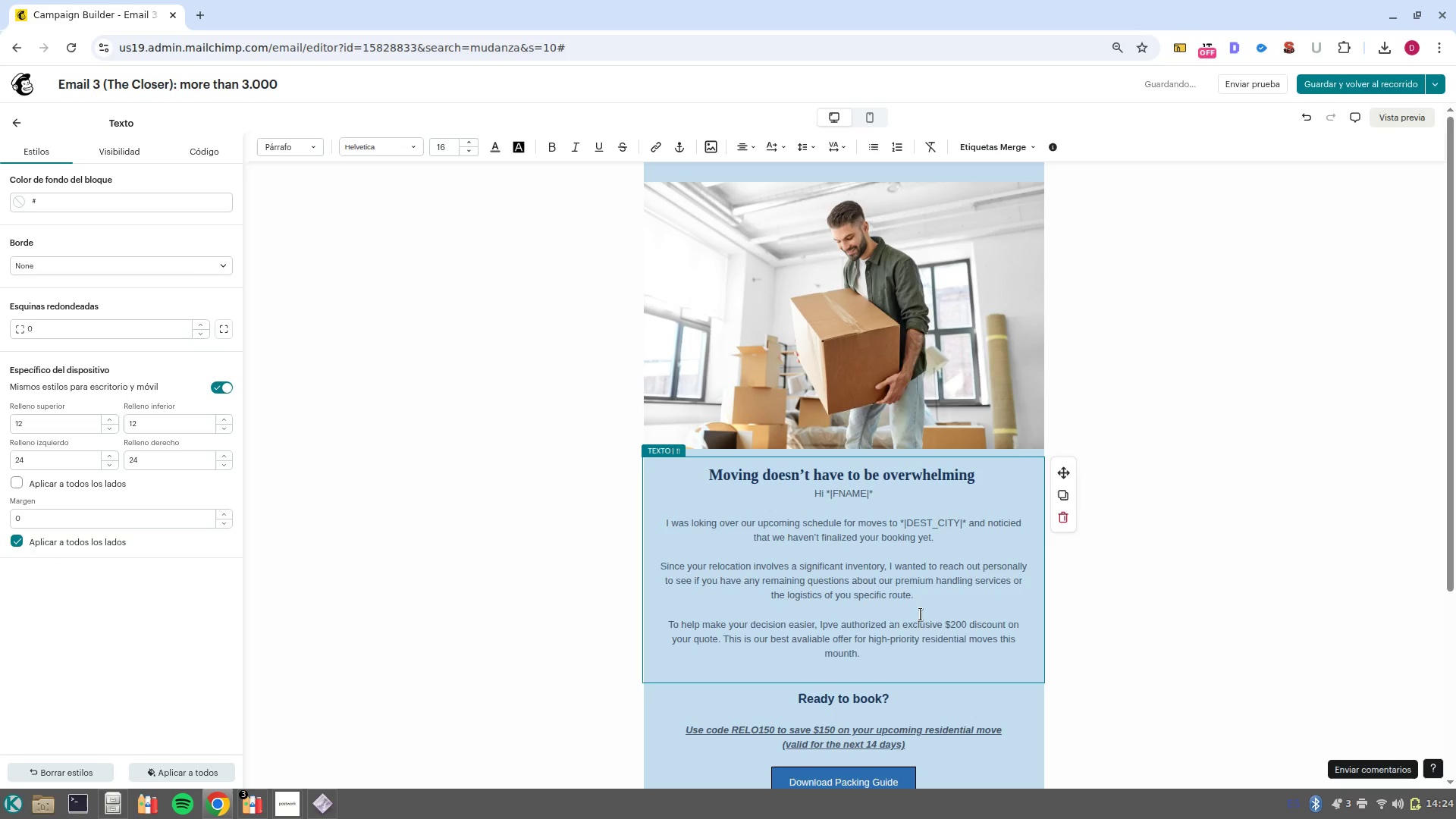 
wait(5.96)
 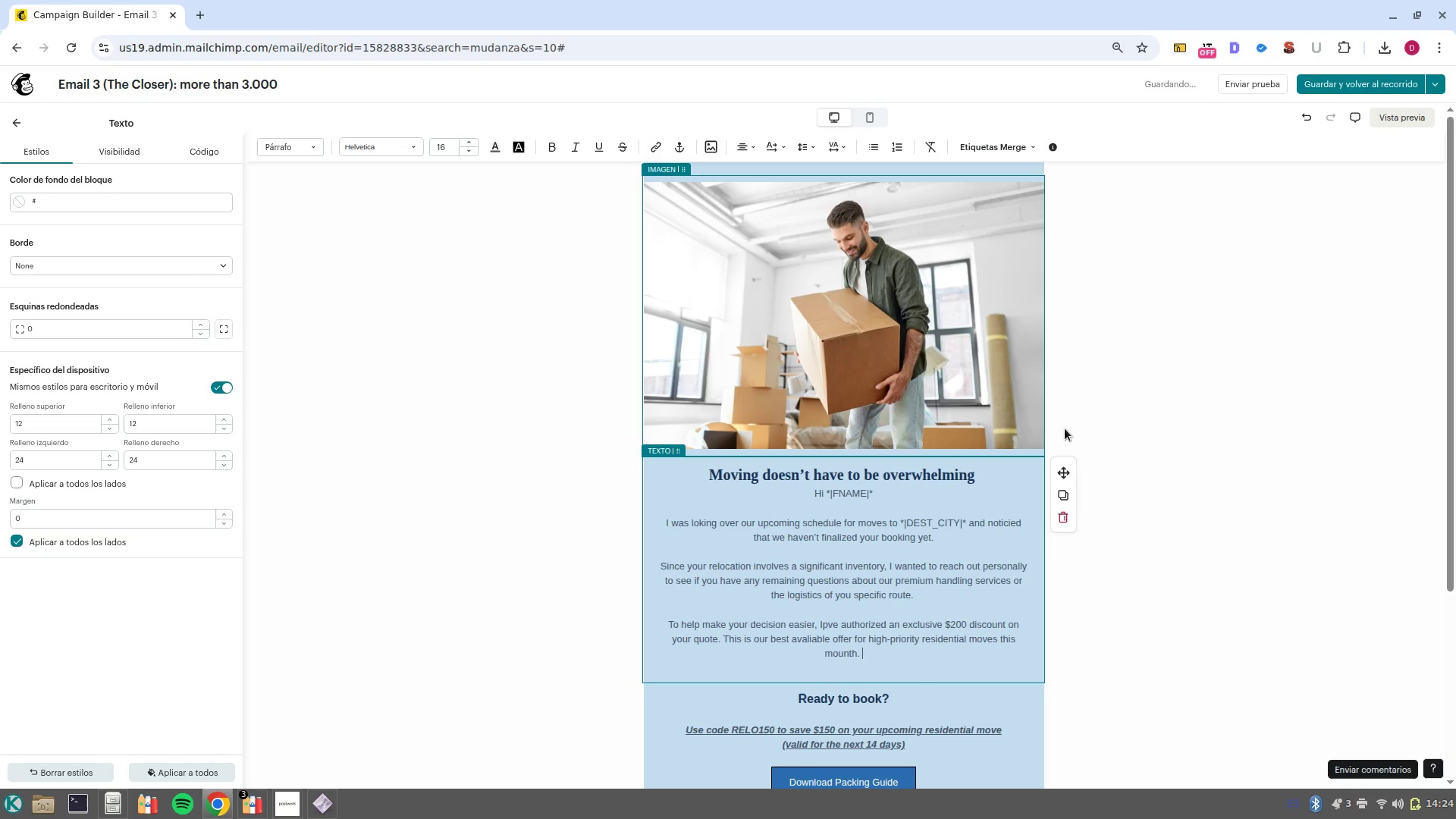 
left_click_drag(start_coordinate=[901, 698], to_coordinate=[764, 692])
 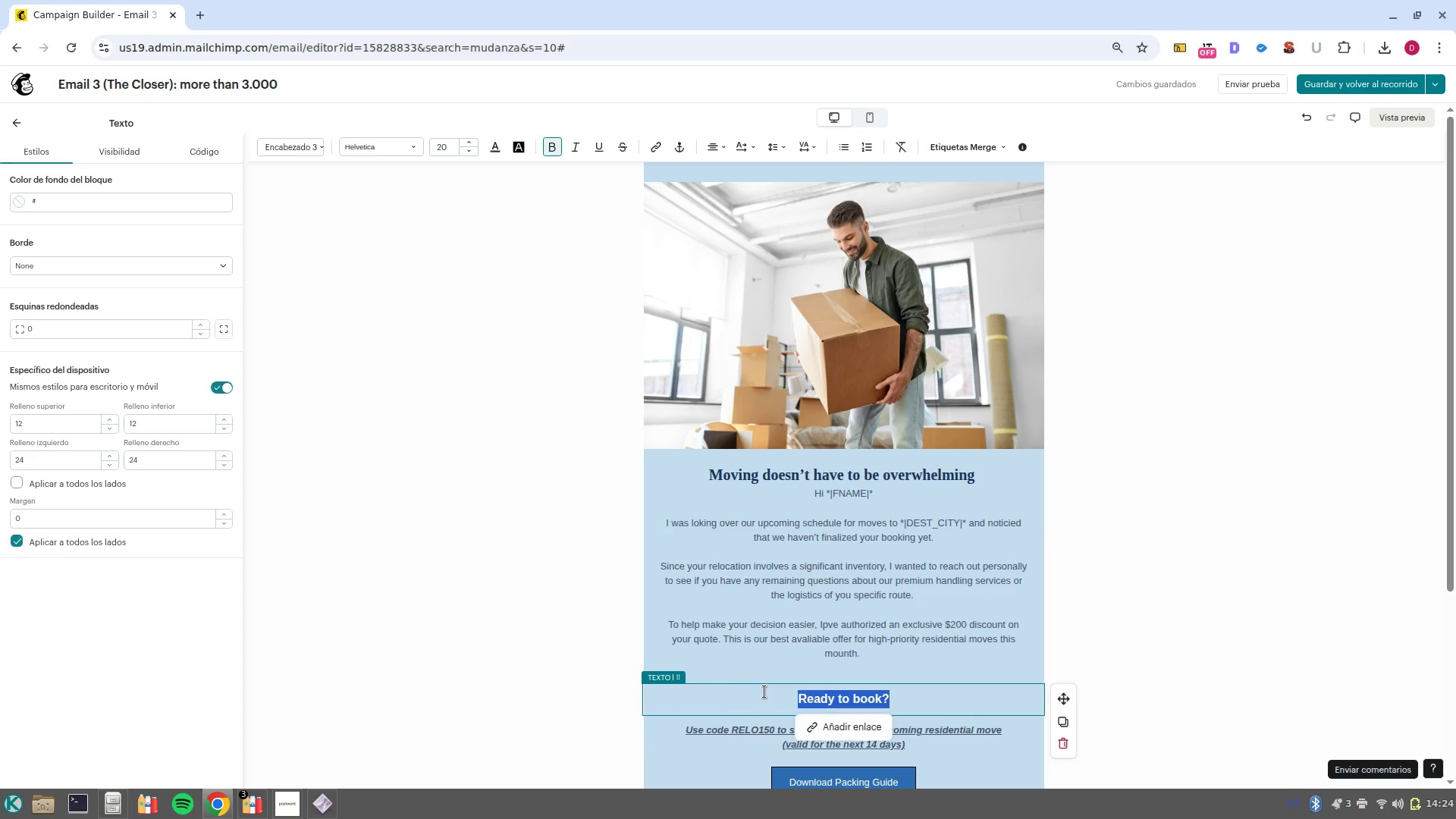 
type(Your pr)
key(Backspace)
key(Backspace)
type(Premium Bookin code> )
 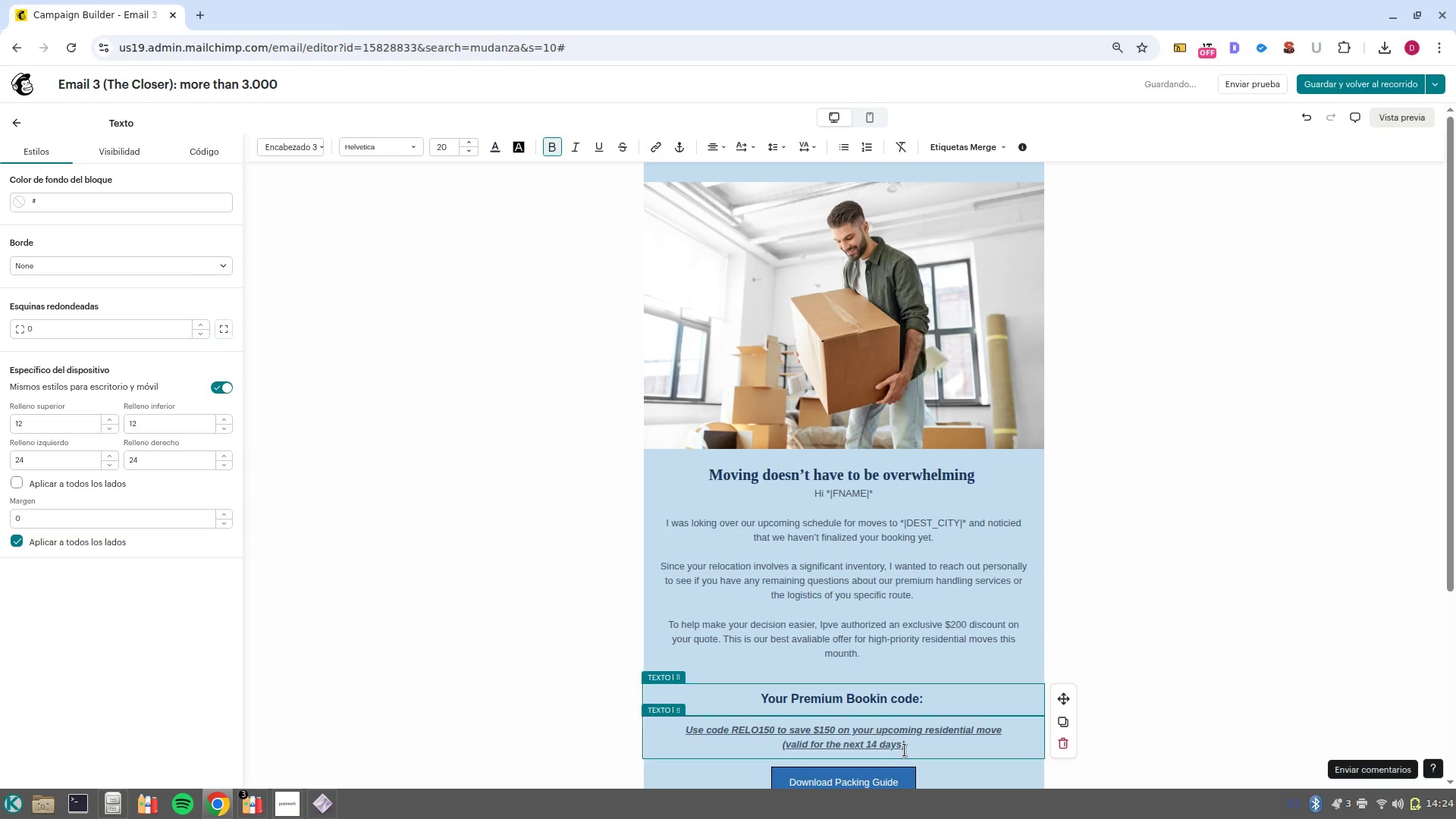 
left_click_drag(start_coordinate=[913, 742], to_coordinate=[681, 726])
 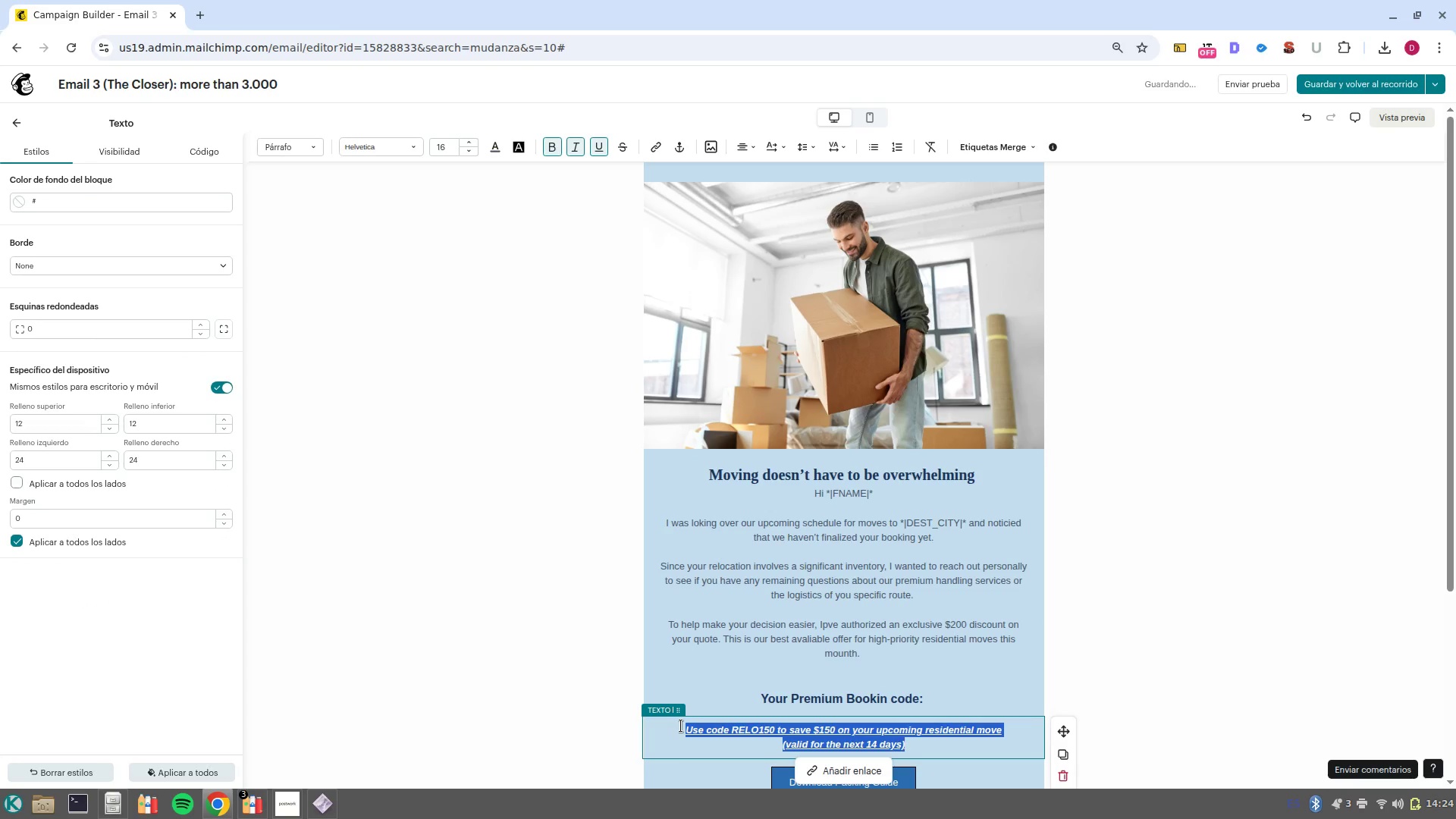 
type(Apex?Elite200)
 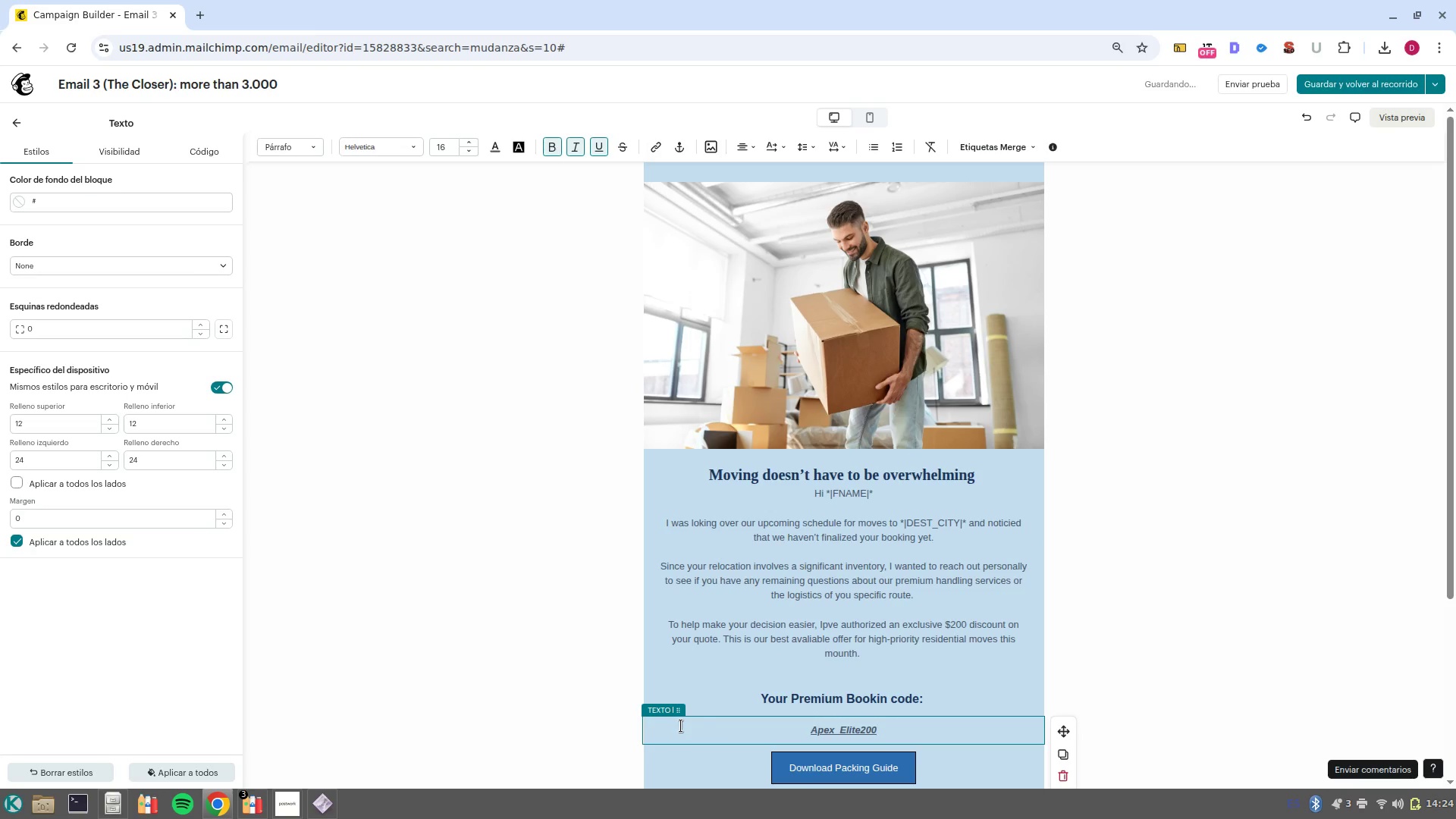 
left_click_drag(start_coordinate=[915, 729], to_coordinate=[798, 732])
 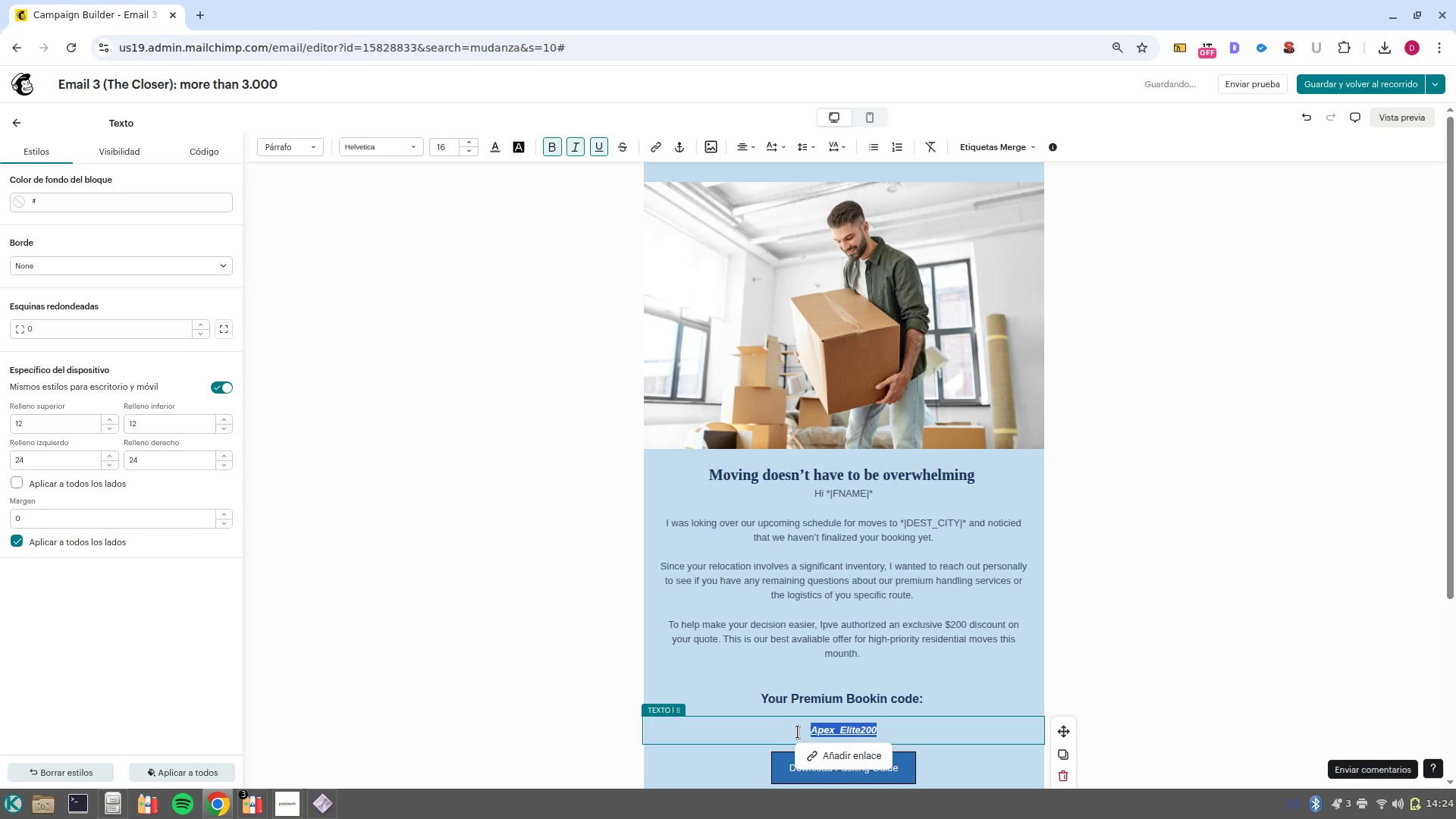 
type(APEX>)
key(Backspace)
type(?ELITE200)
 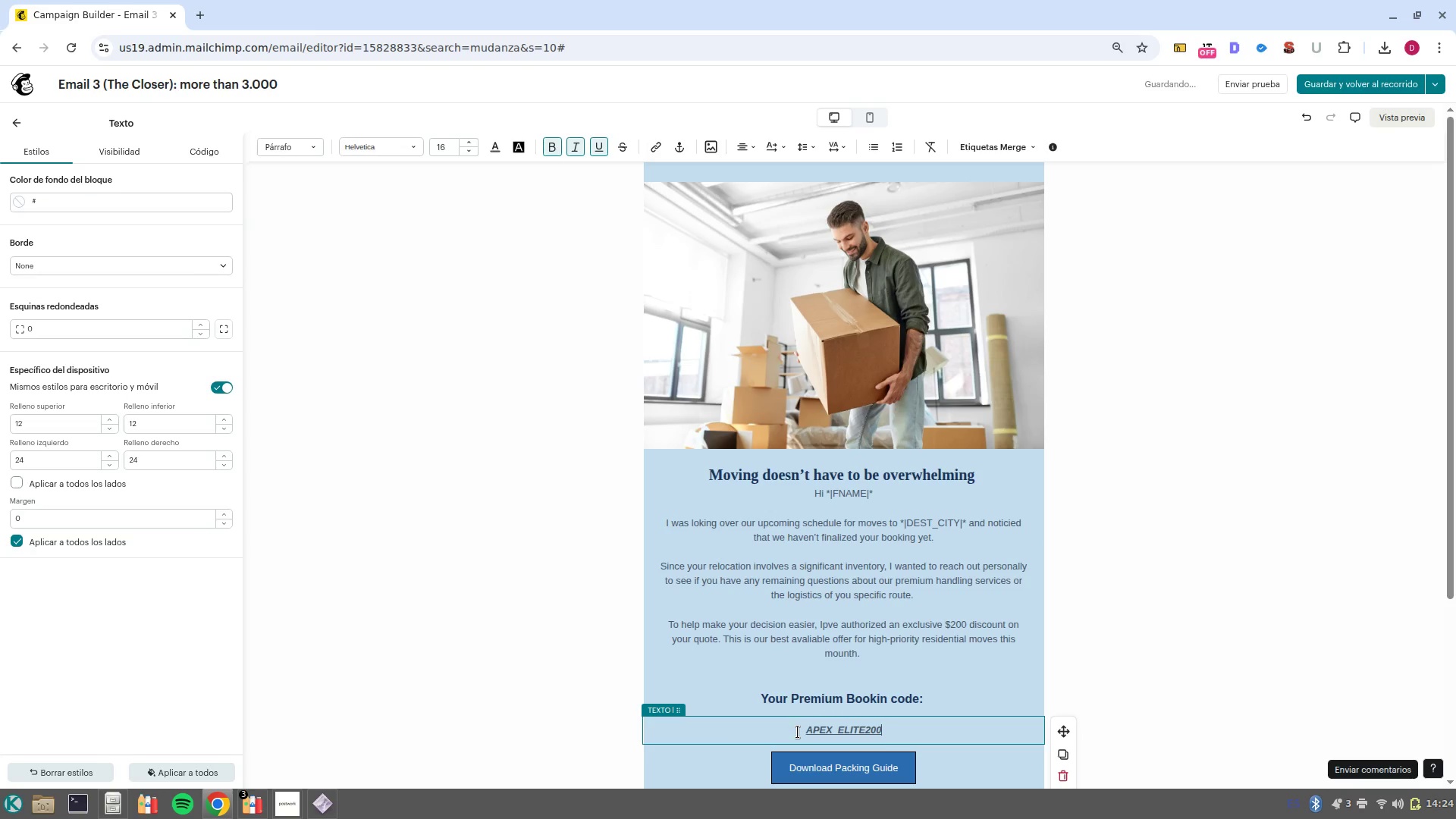 
left_click_drag(start_coordinate=[913, 731], to_coordinate=[747, 730])
 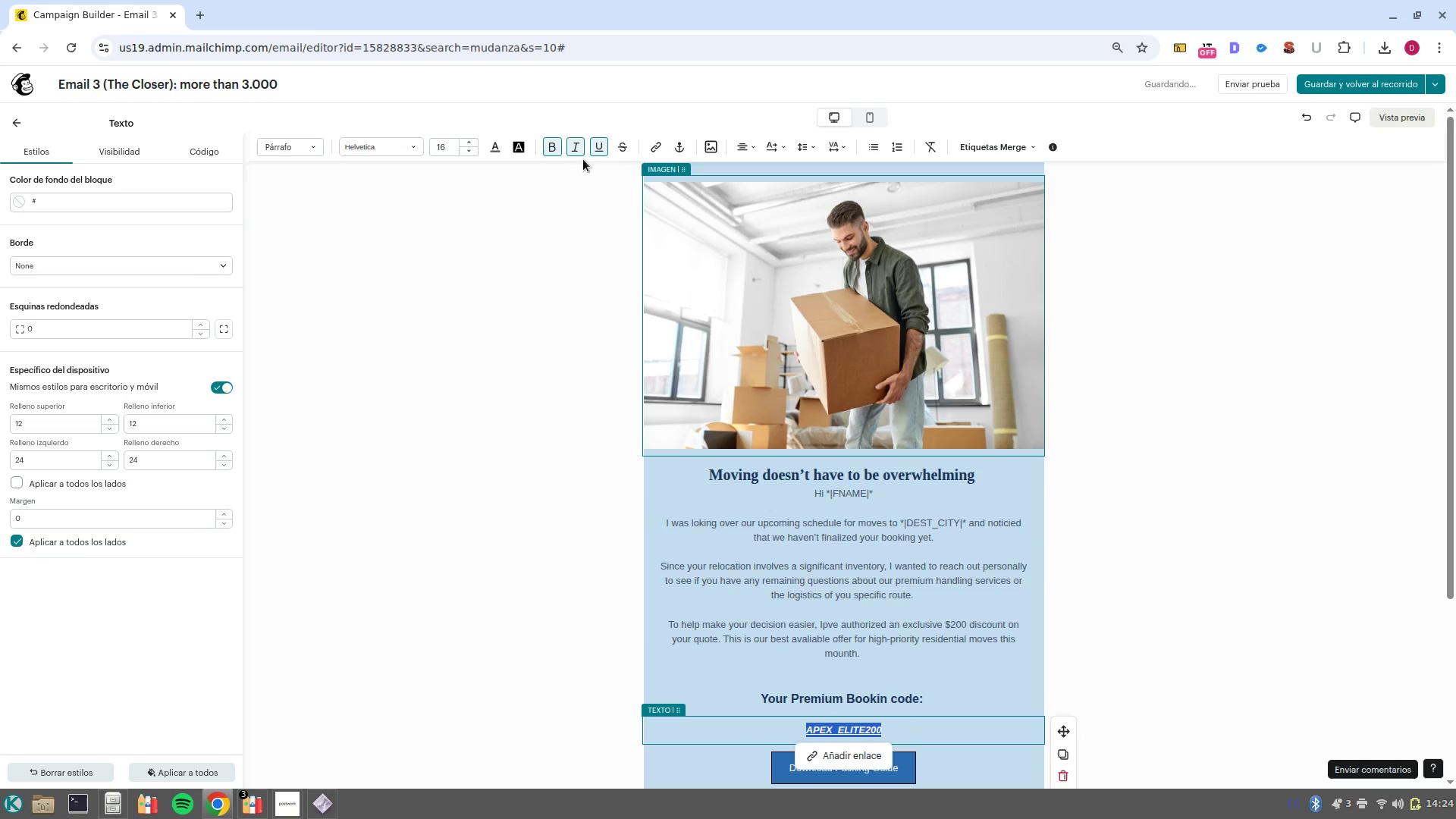 
left_click([573, 148])
 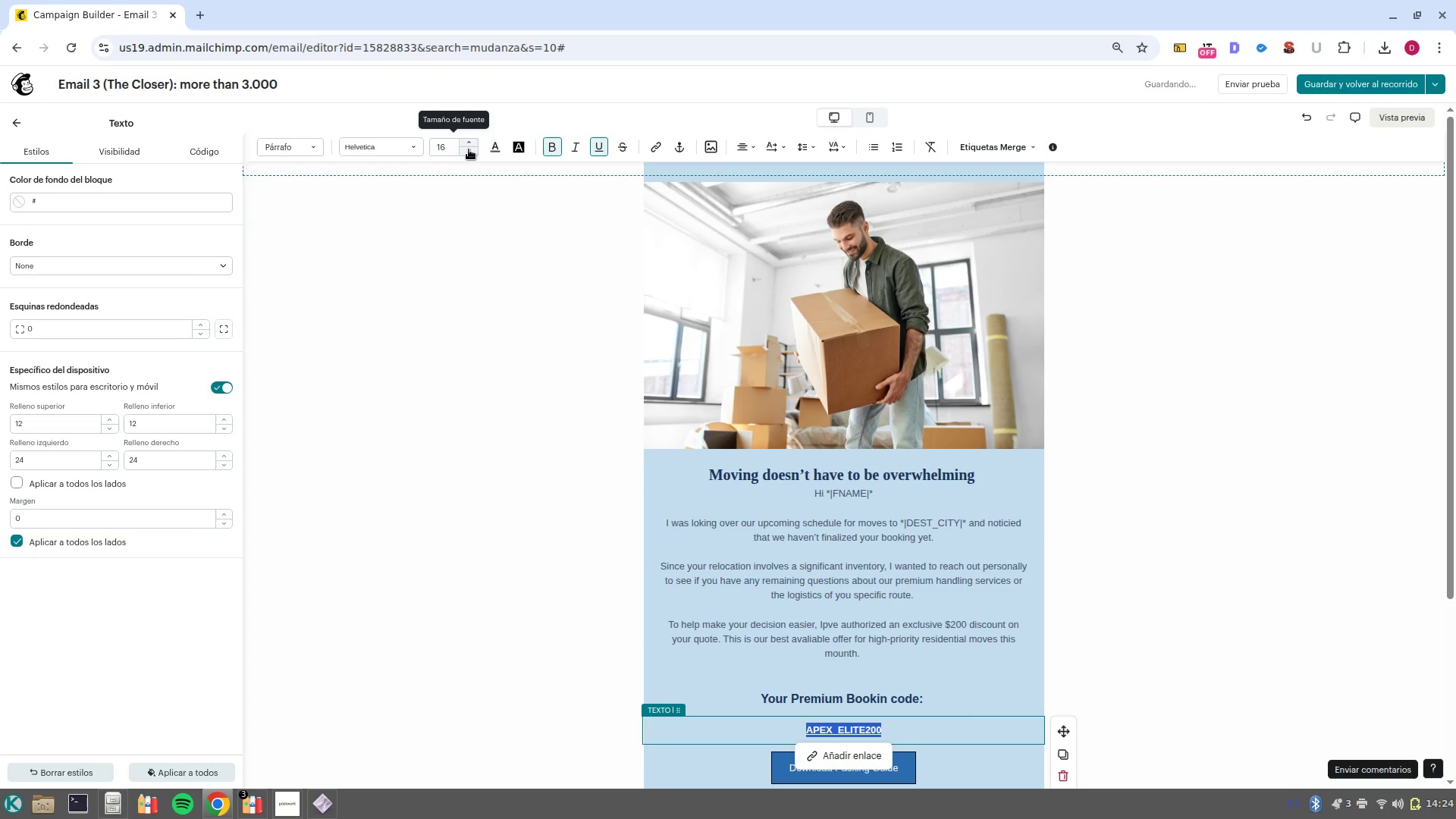 
double_click([471, 145])
 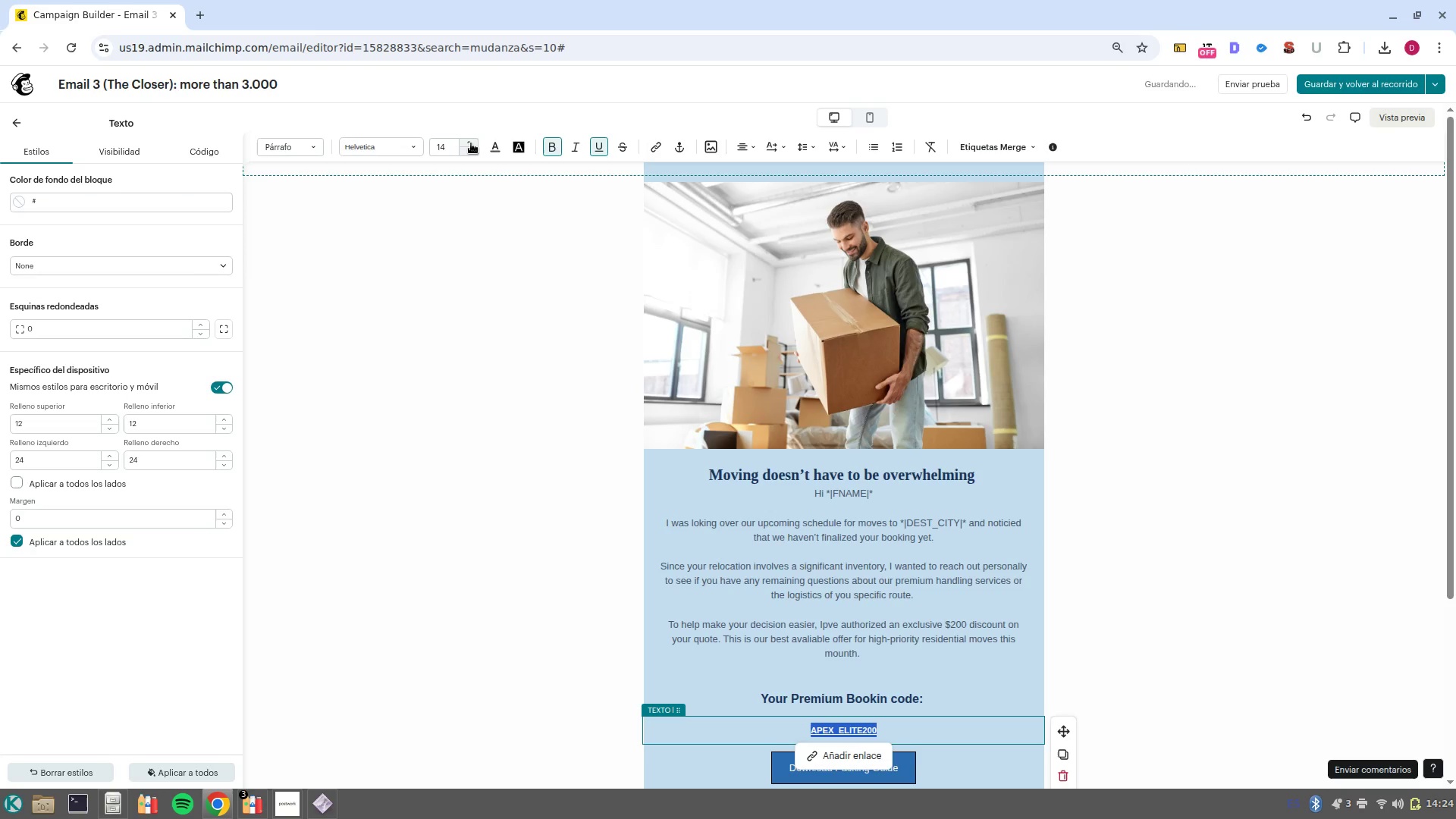 
double_click([470, 143])
 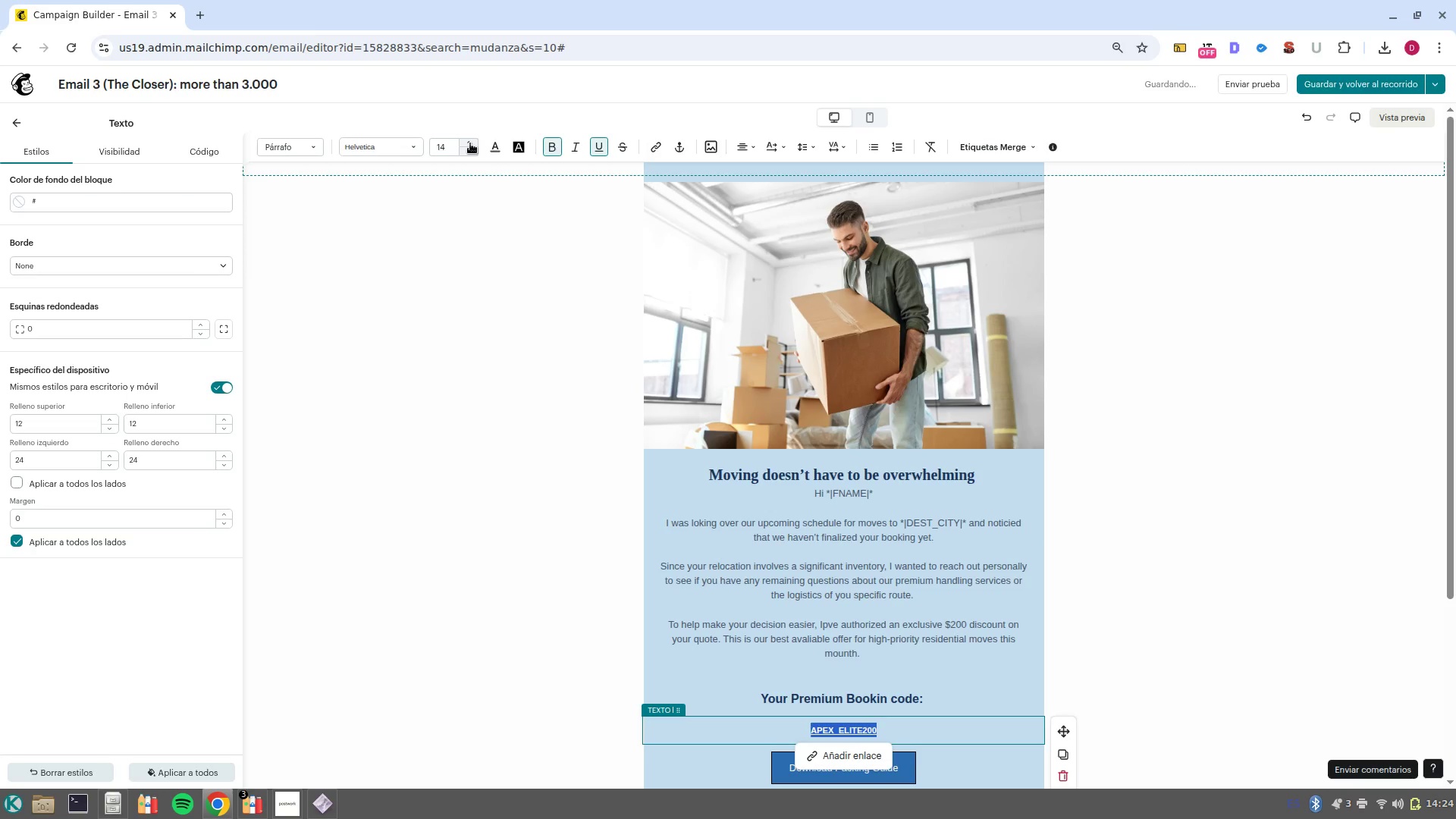 
triple_click([470, 143])
 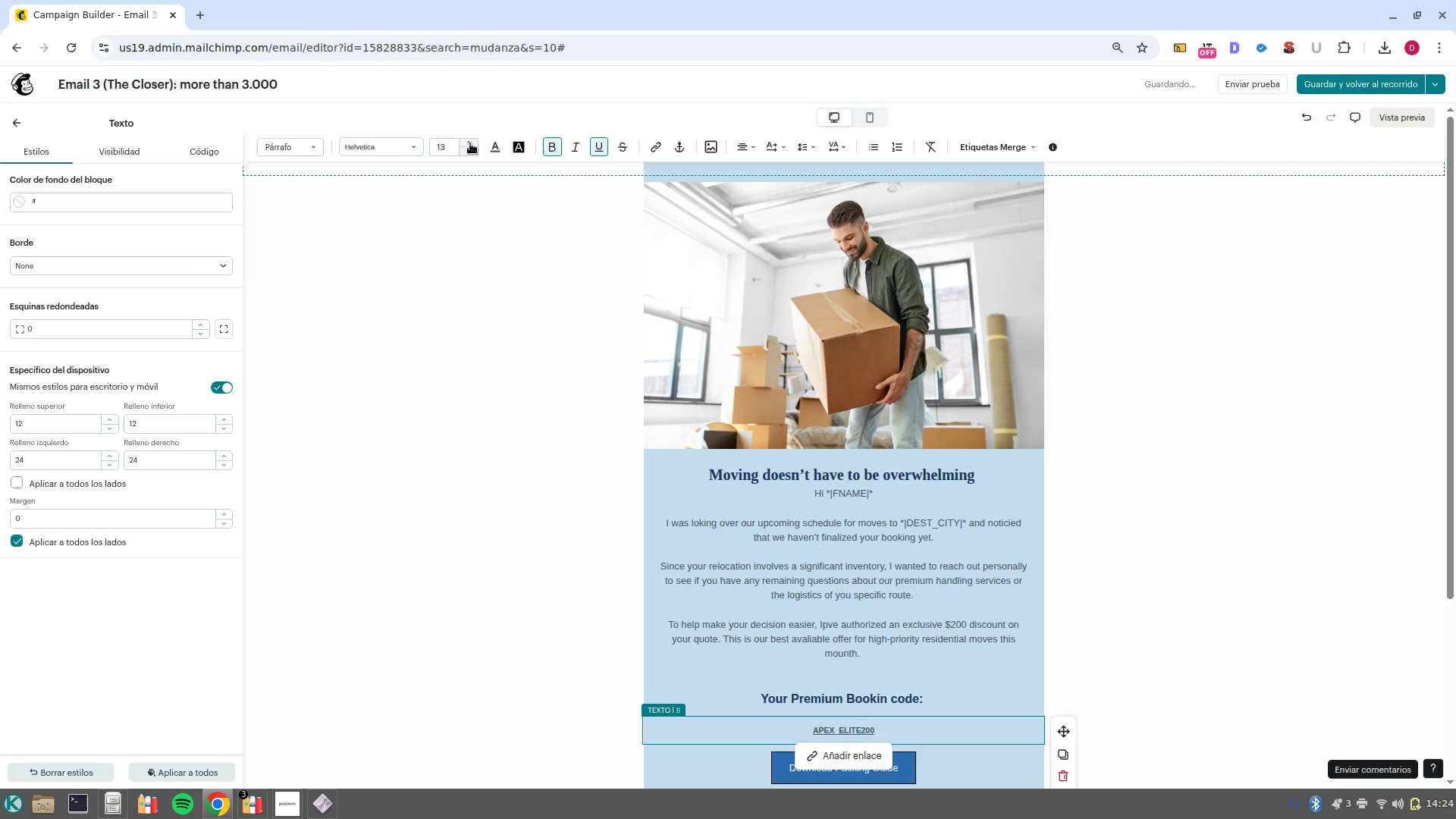 
triple_click([470, 143])
 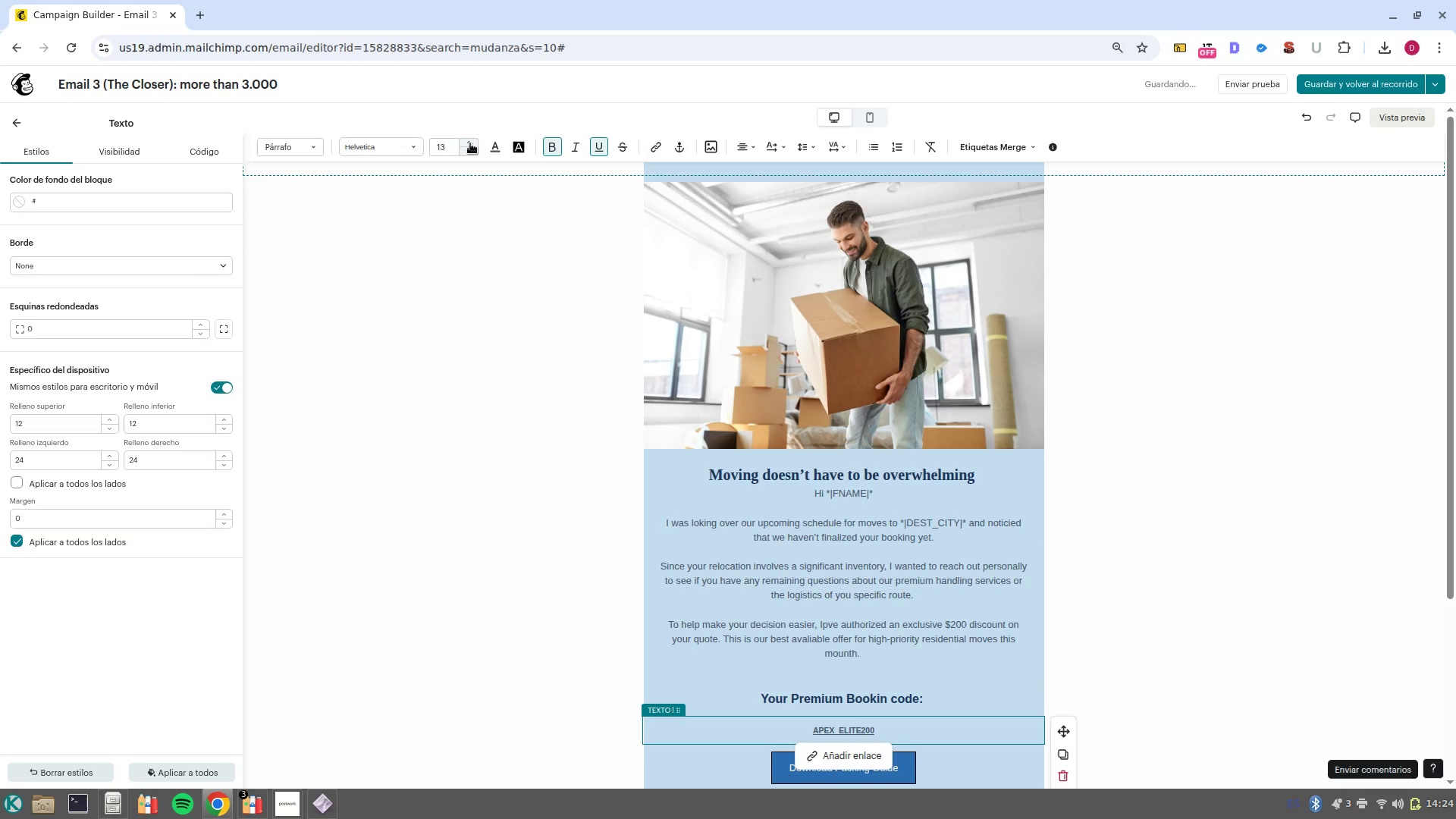 
left_click([470, 143])
 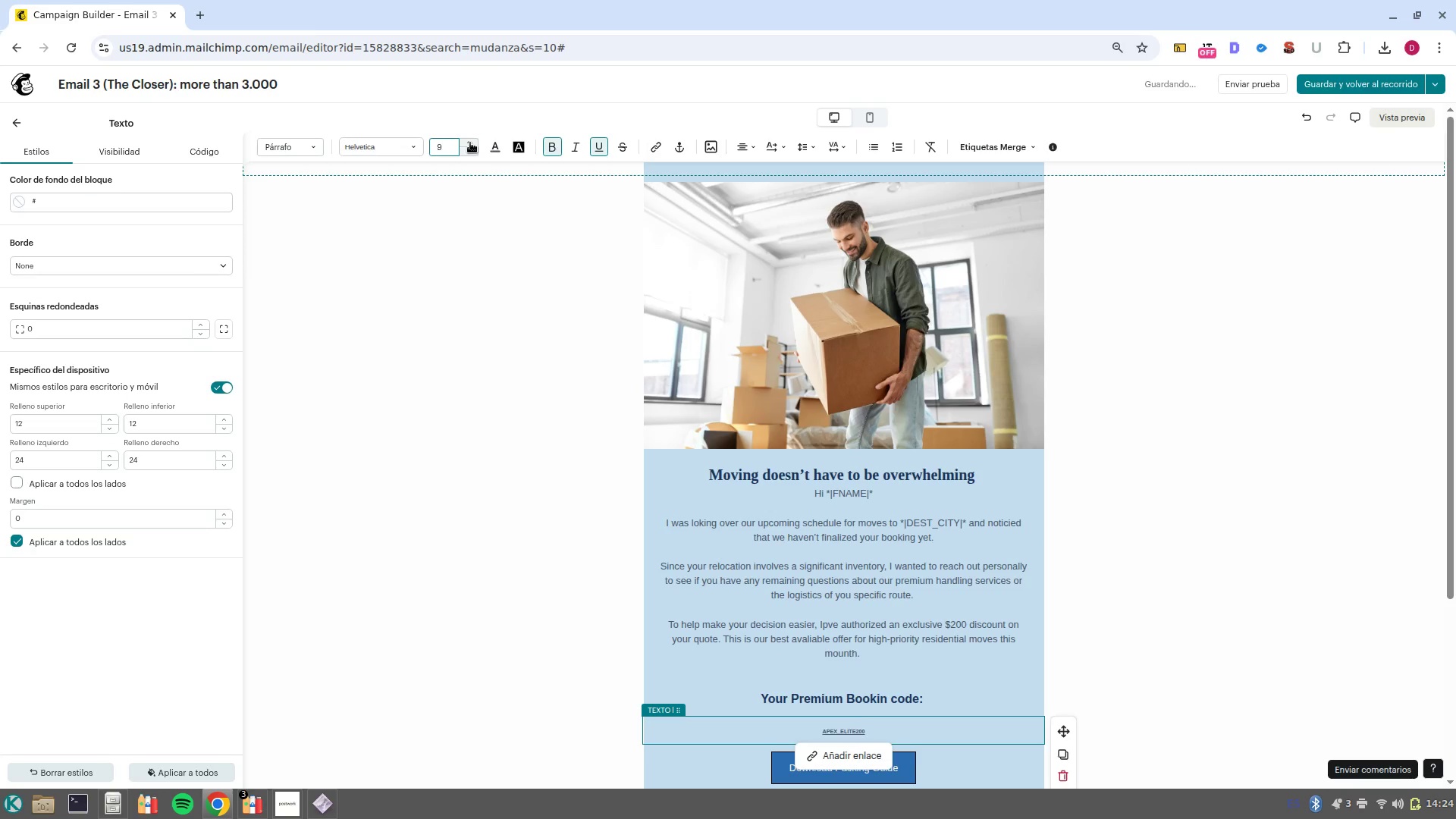 
left_click([470, 143])
 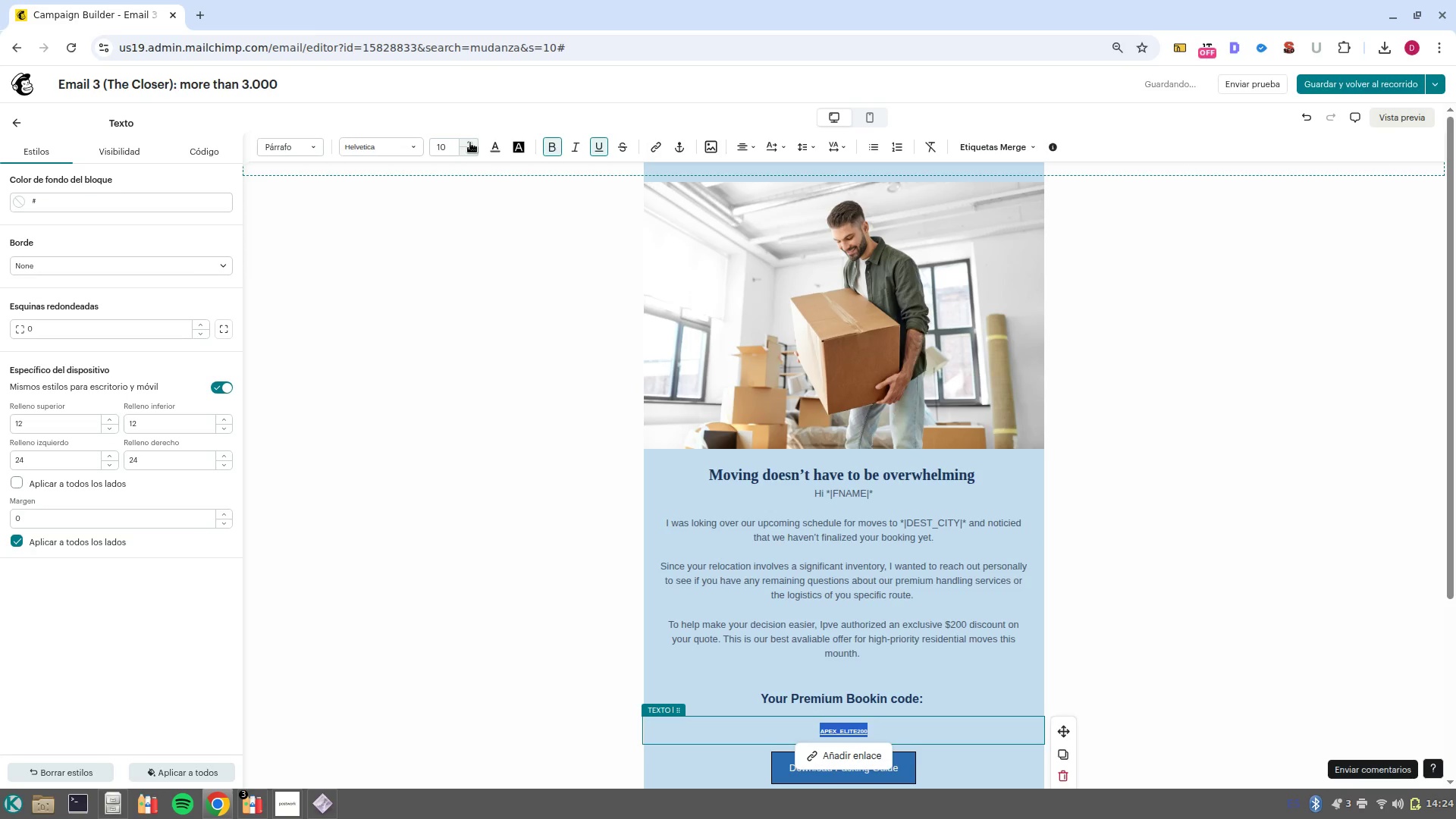 
left_click([470, 143])
 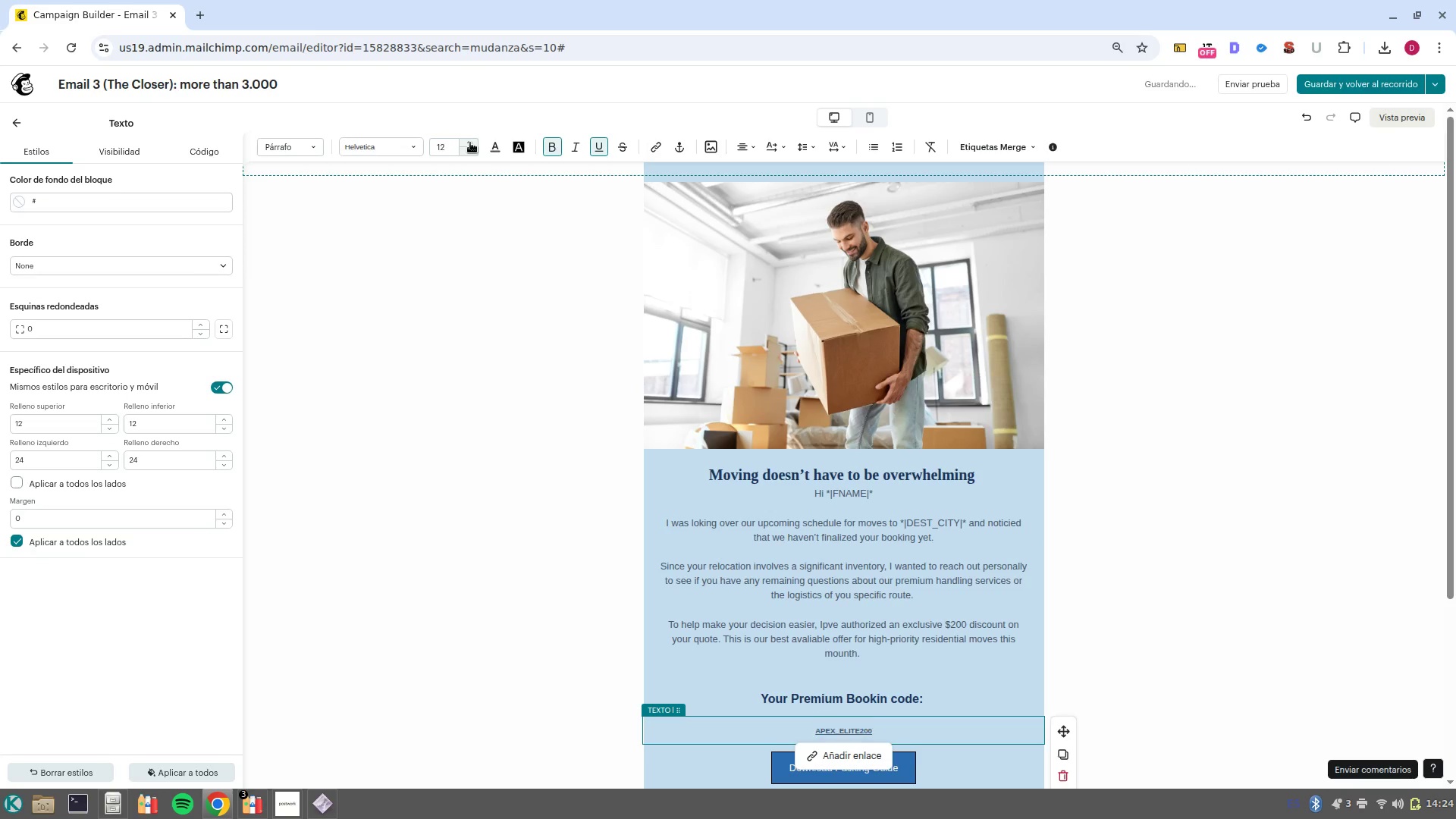 
triple_click([470, 143])
 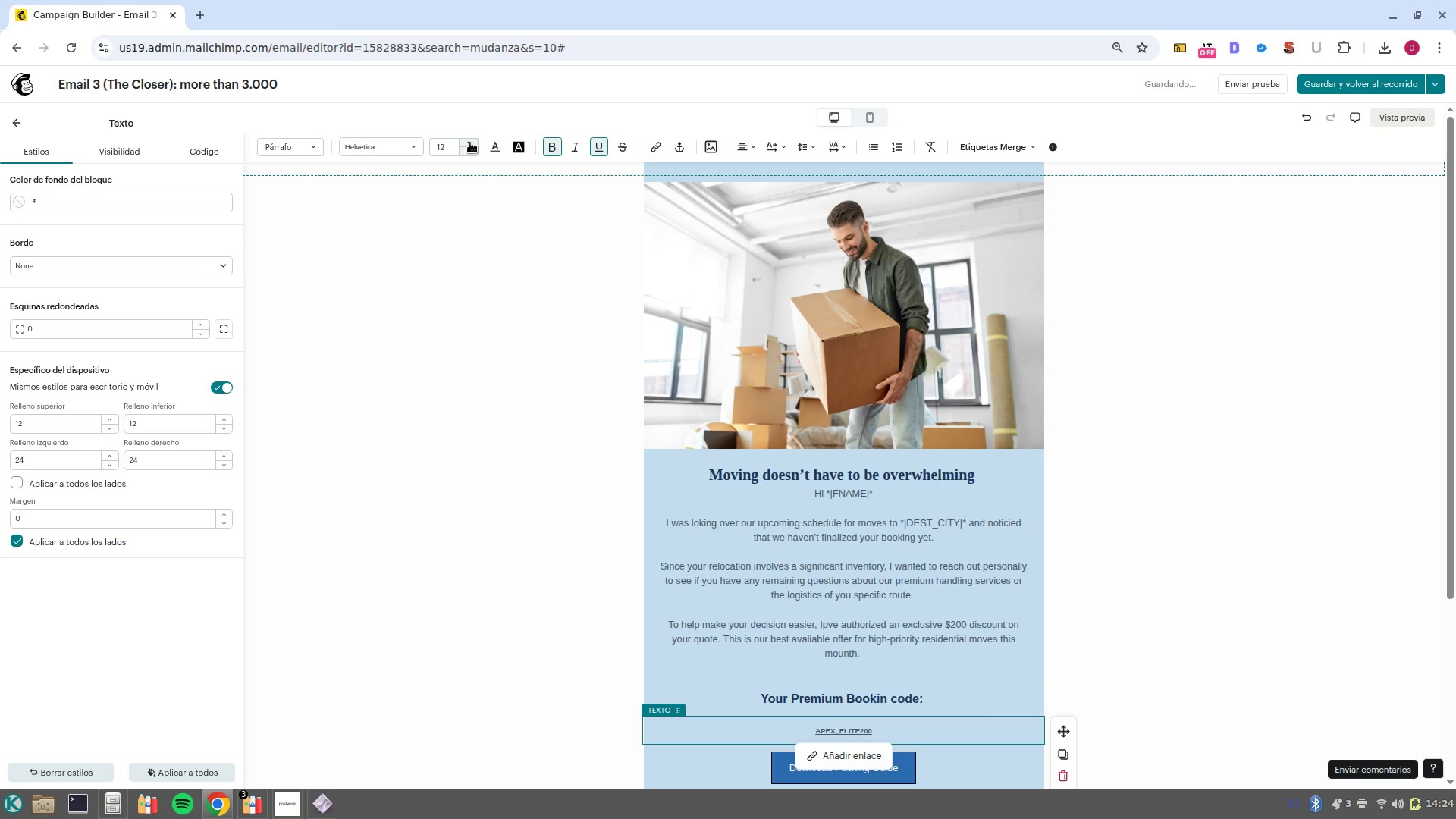 
left_click([470, 143])
 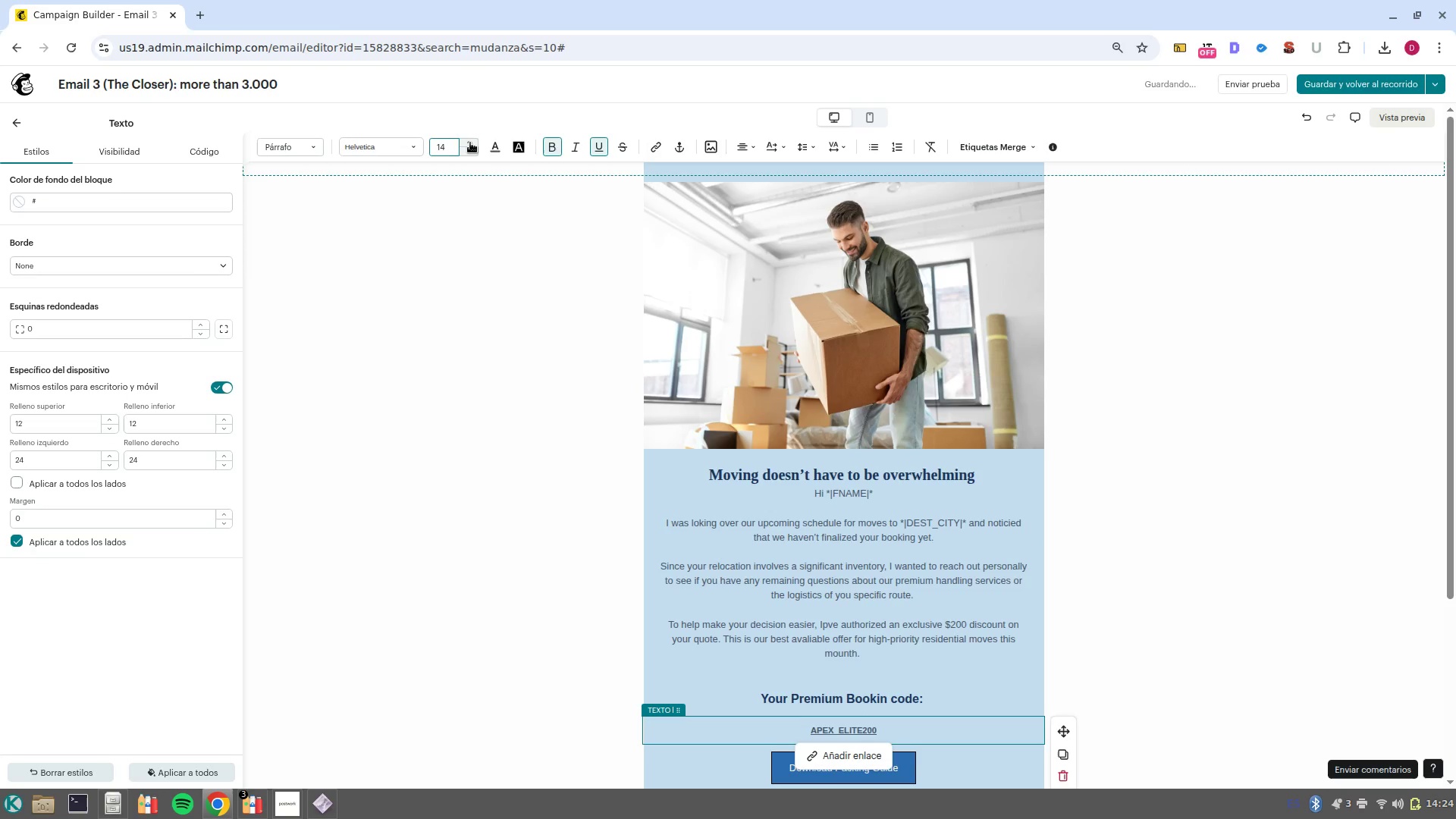 
double_click([470, 143])
 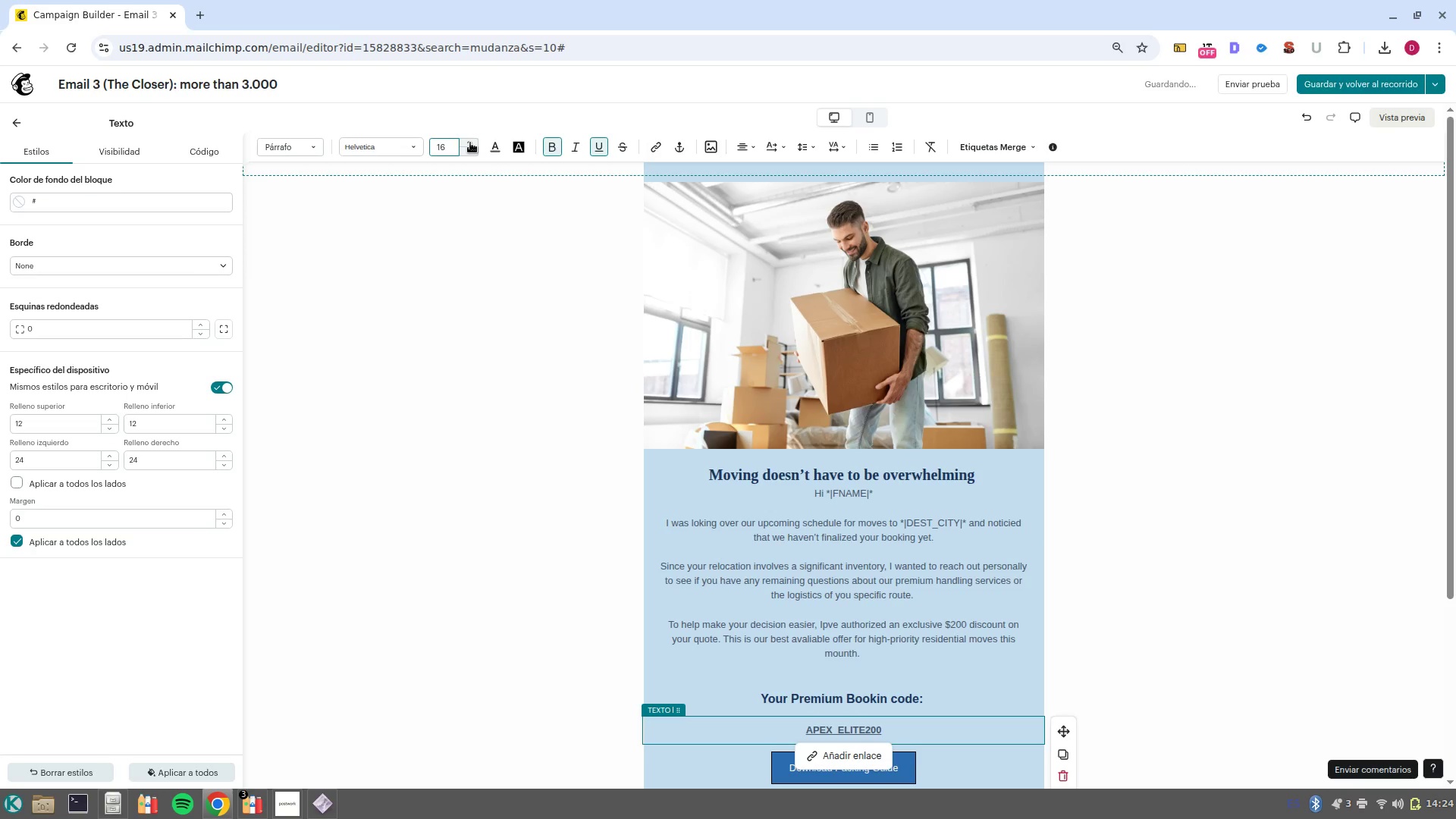 
triple_click([470, 143])
 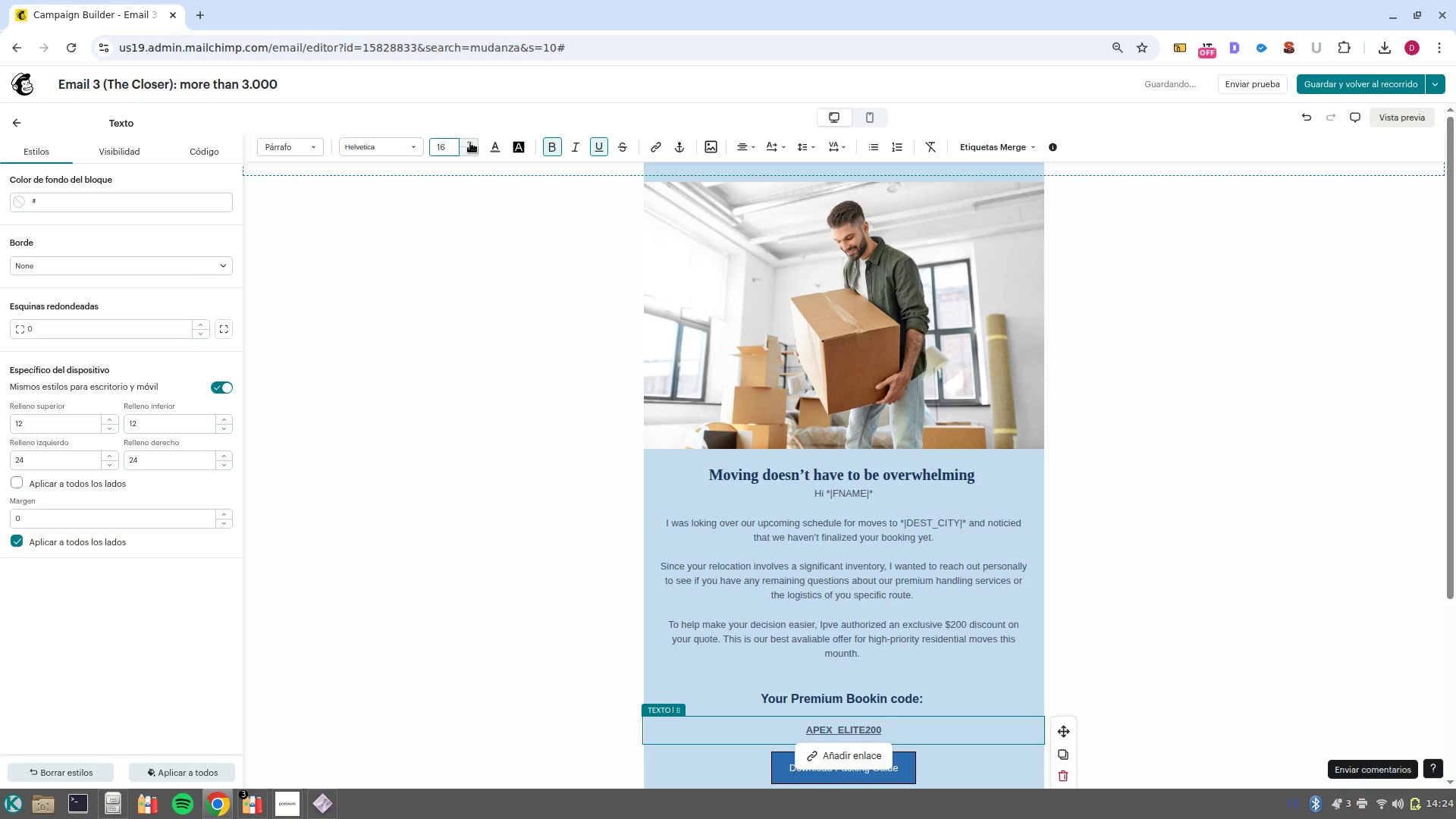 
triple_click([470, 143])
 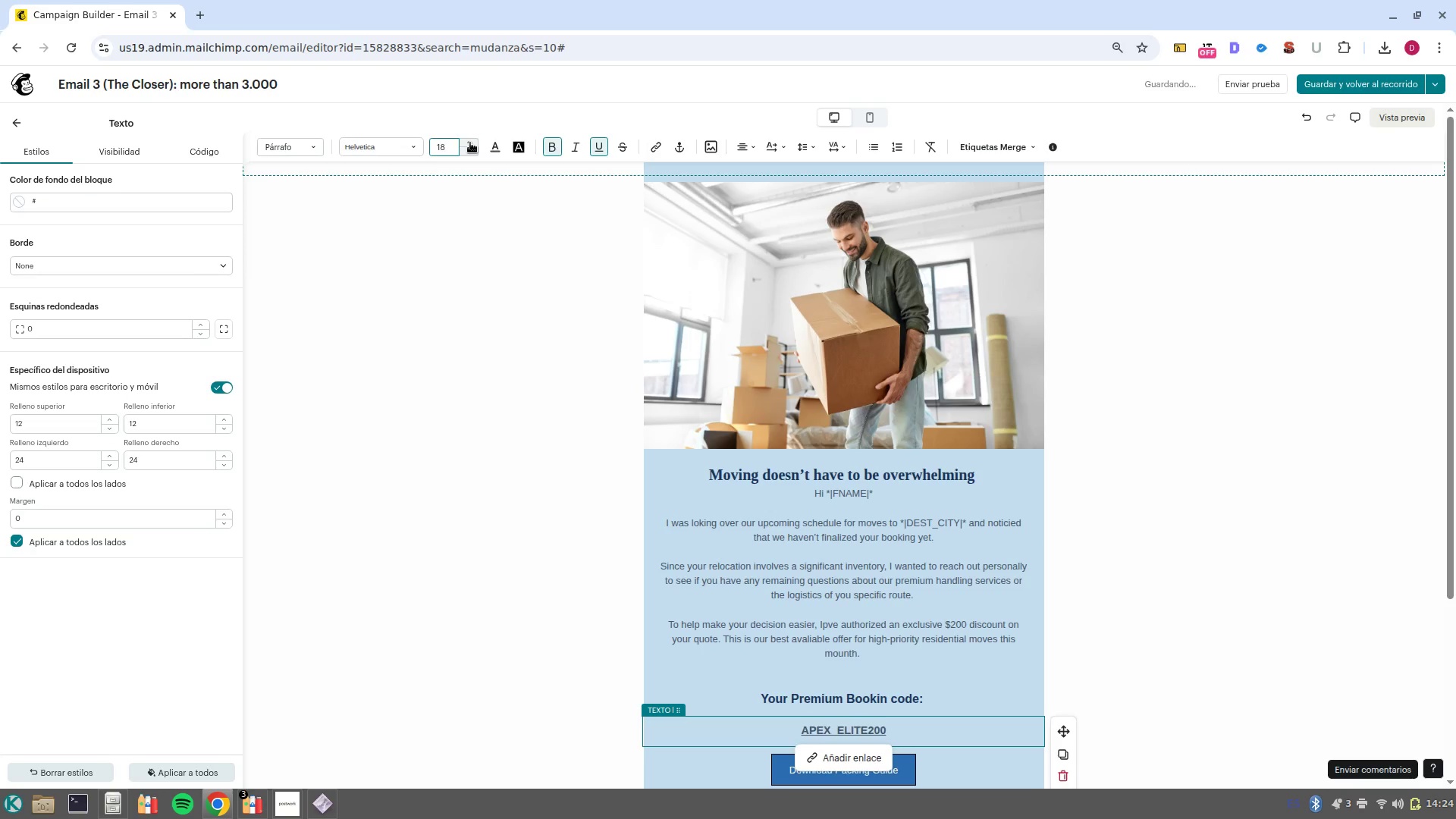 
triple_click([470, 143])
 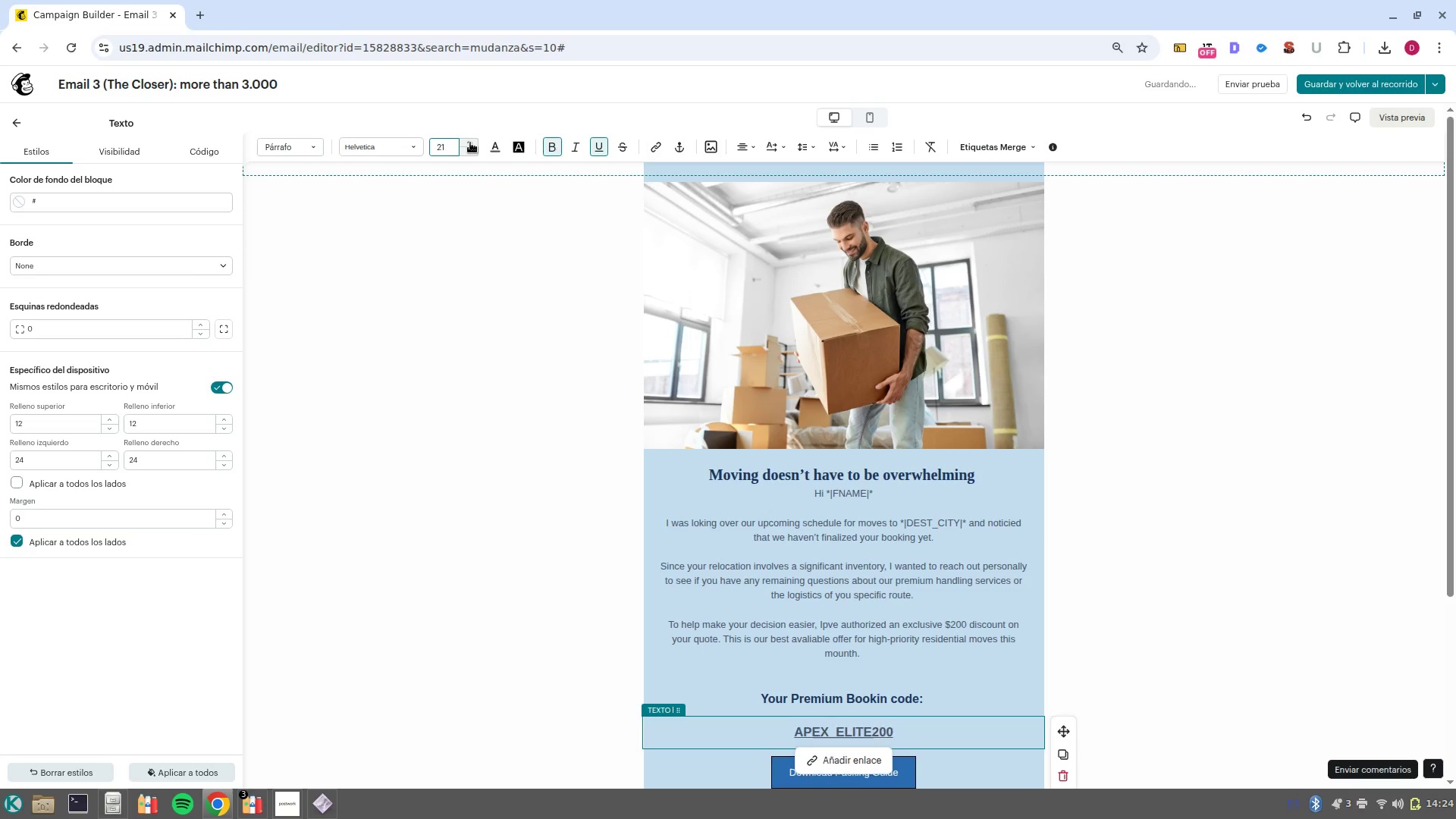 
double_click([470, 143])
 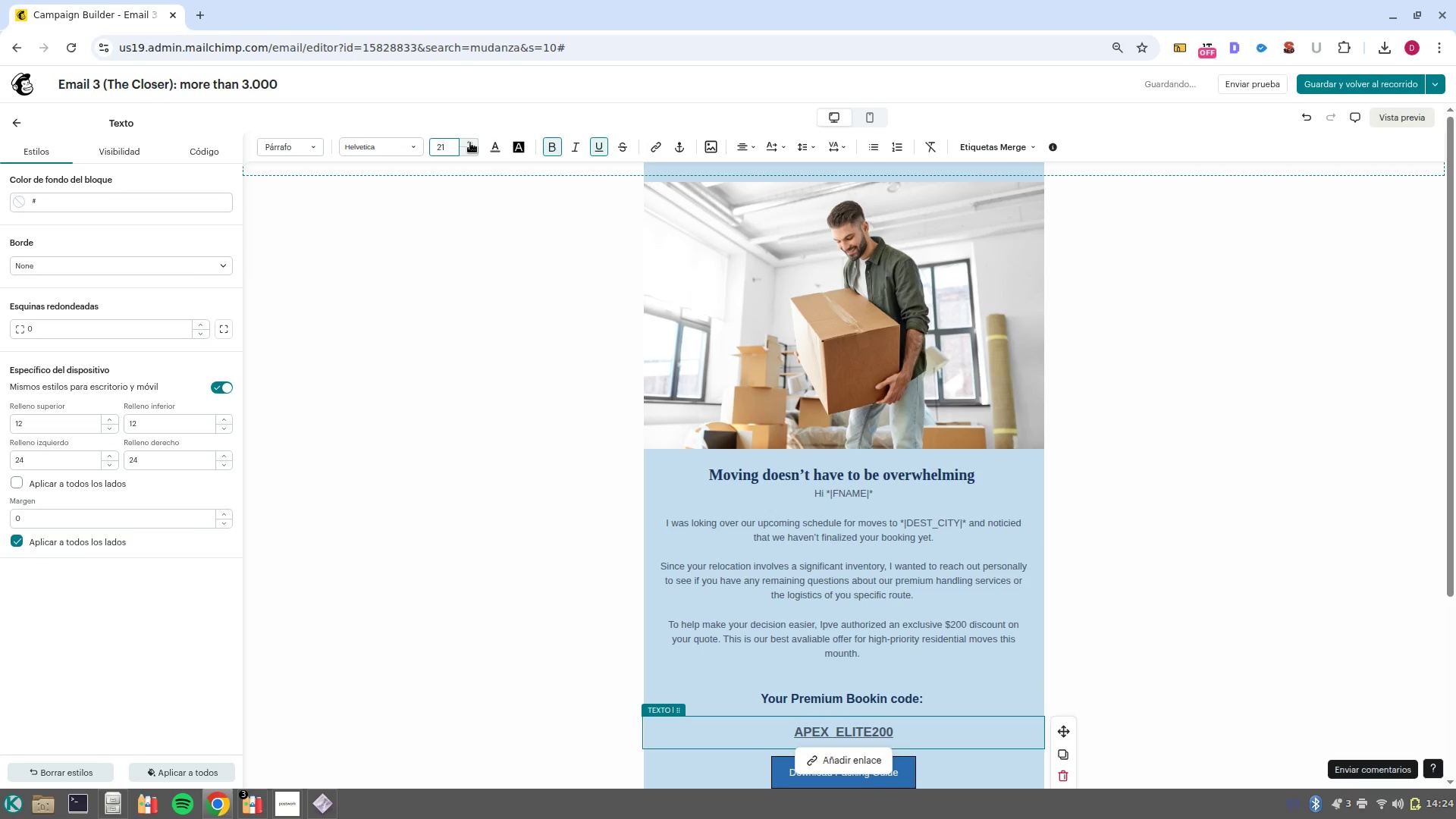 
triple_click([470, 143])
 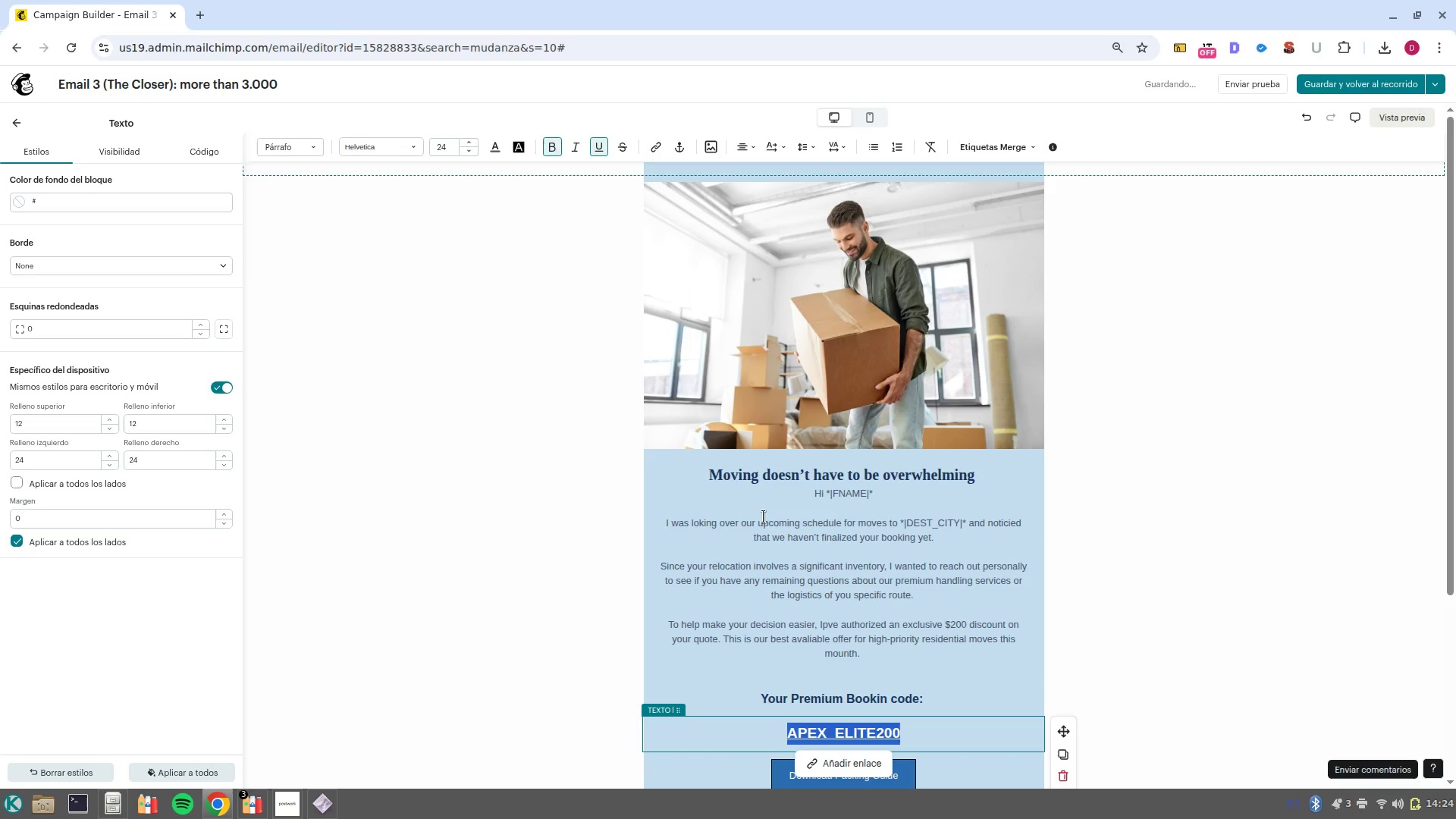 
scroll: coordinate [963, 576], scroll_direction: down, amount: 2.0
 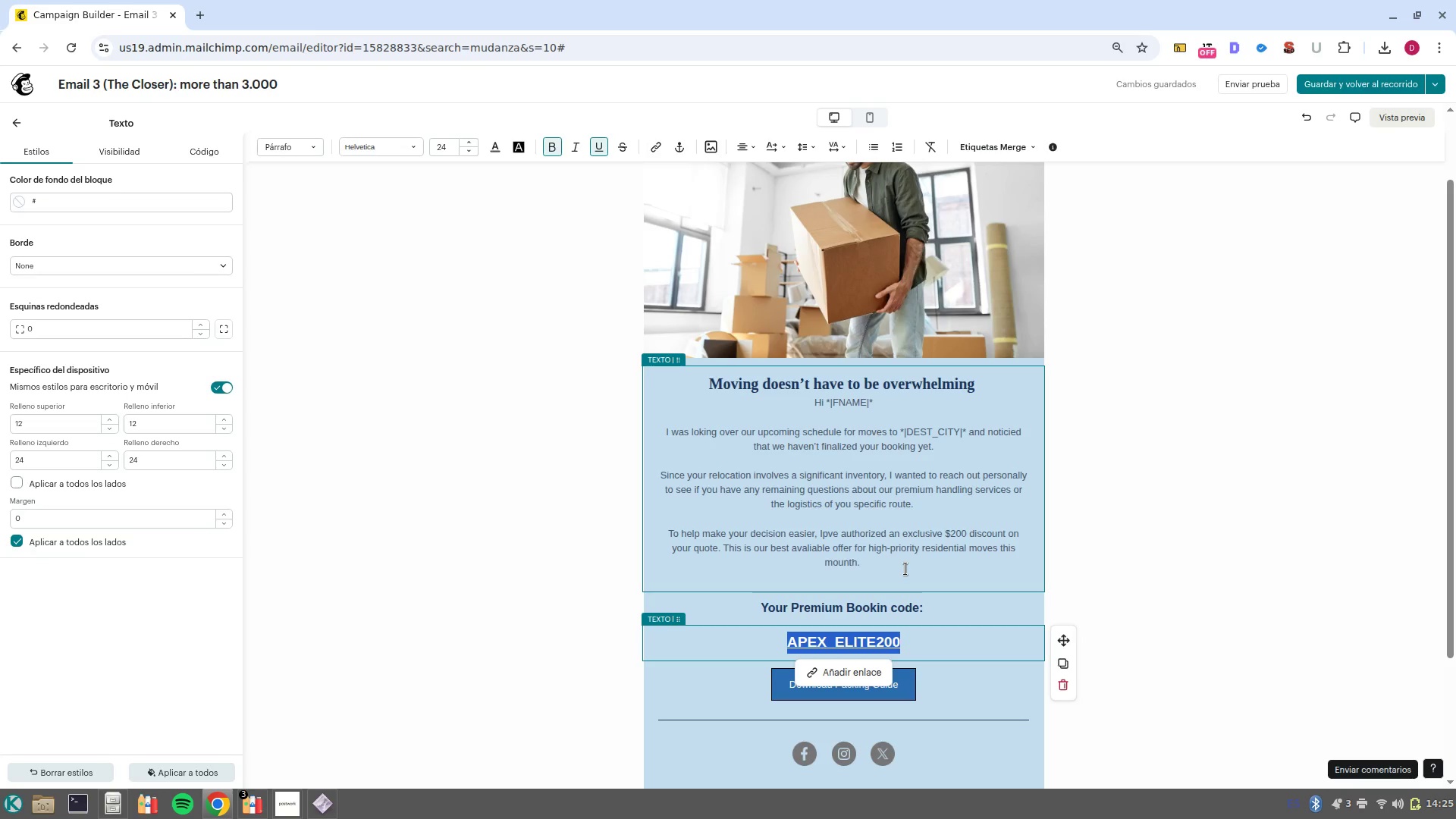 
wait(11.86)
 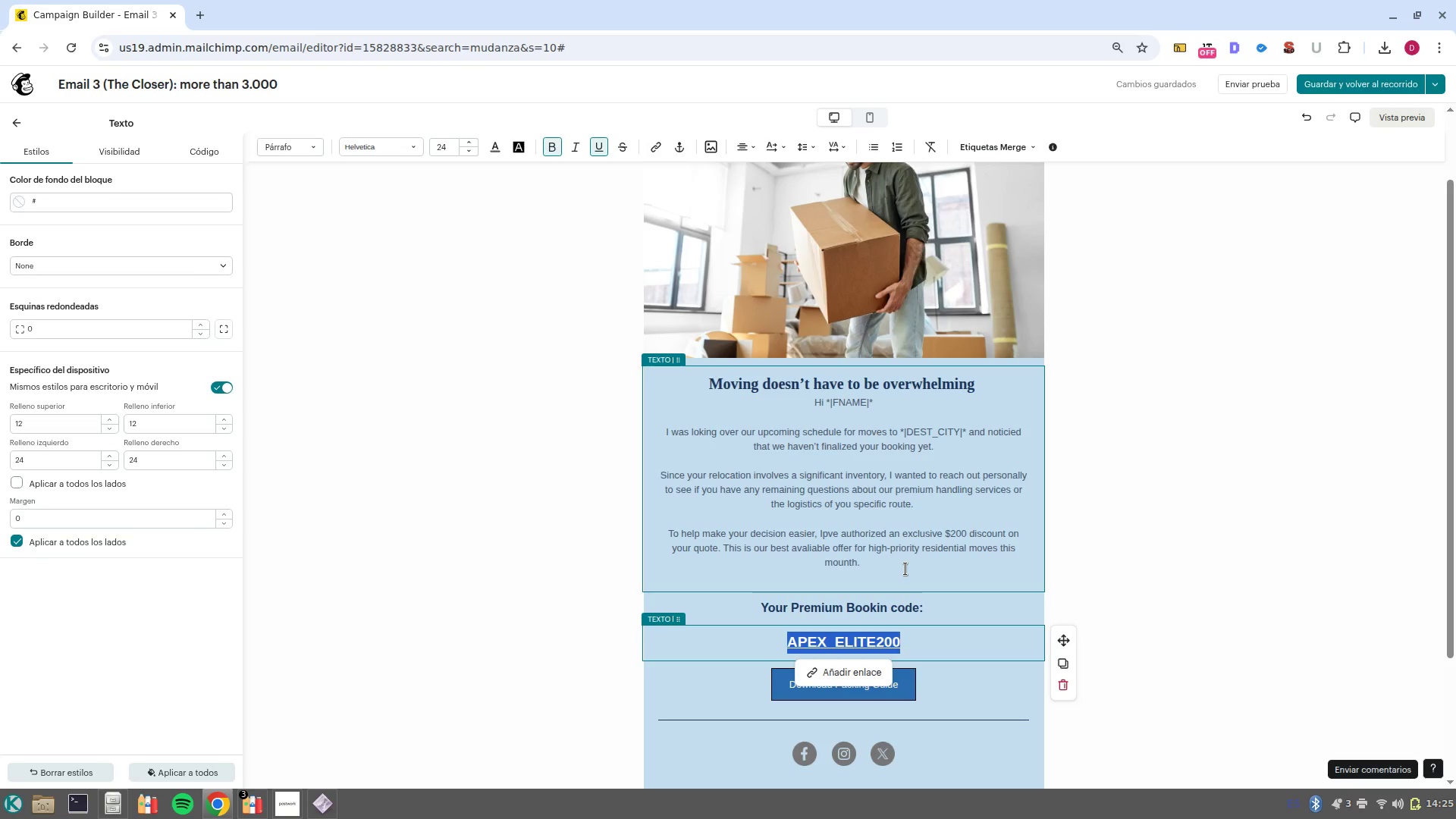 
left_click([889, 680])
 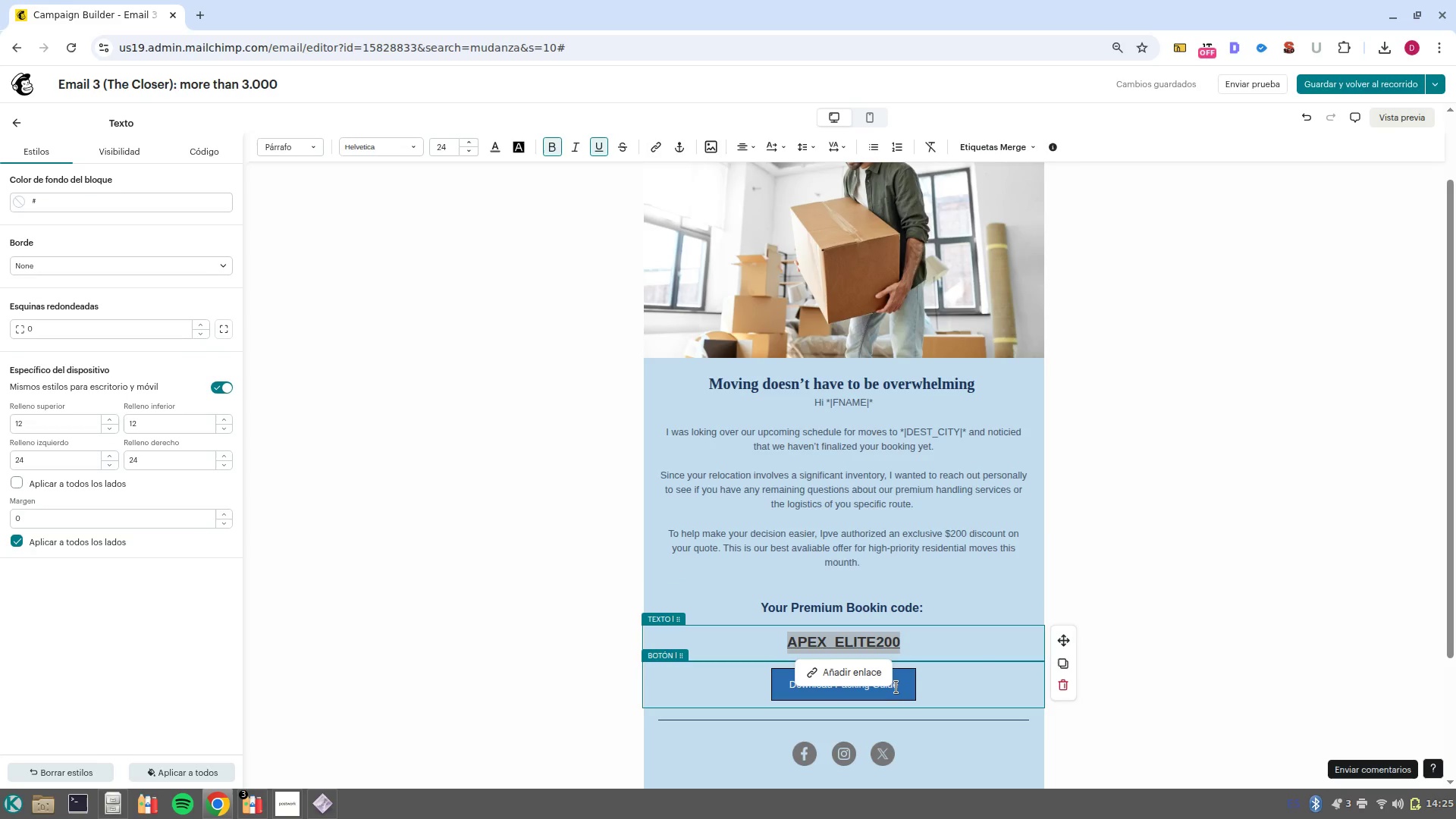 
left_click([896, 687])
 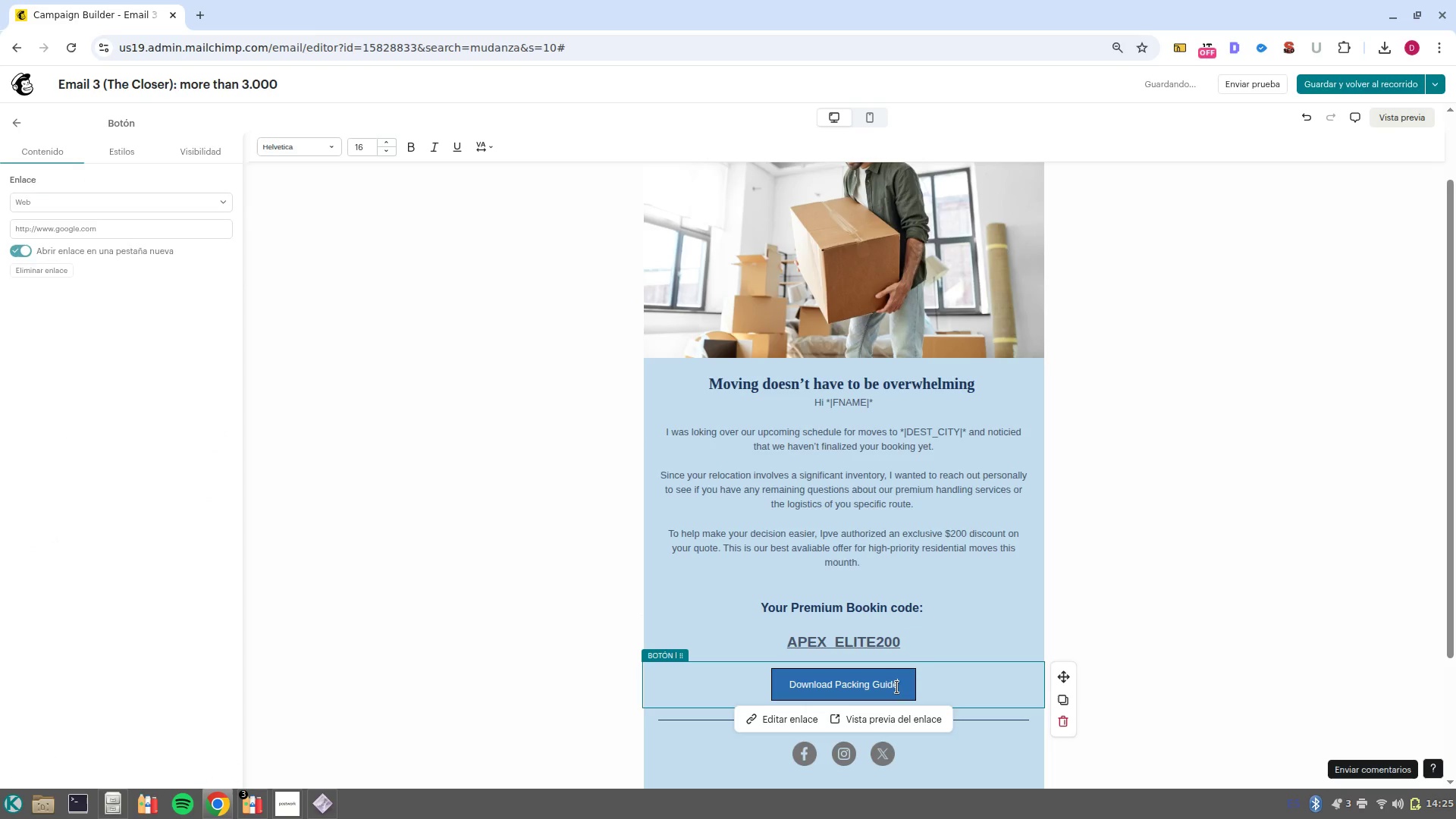 
left_click_drag(start_coordinate=[903, 686], to_coordinate=[795, 673])
 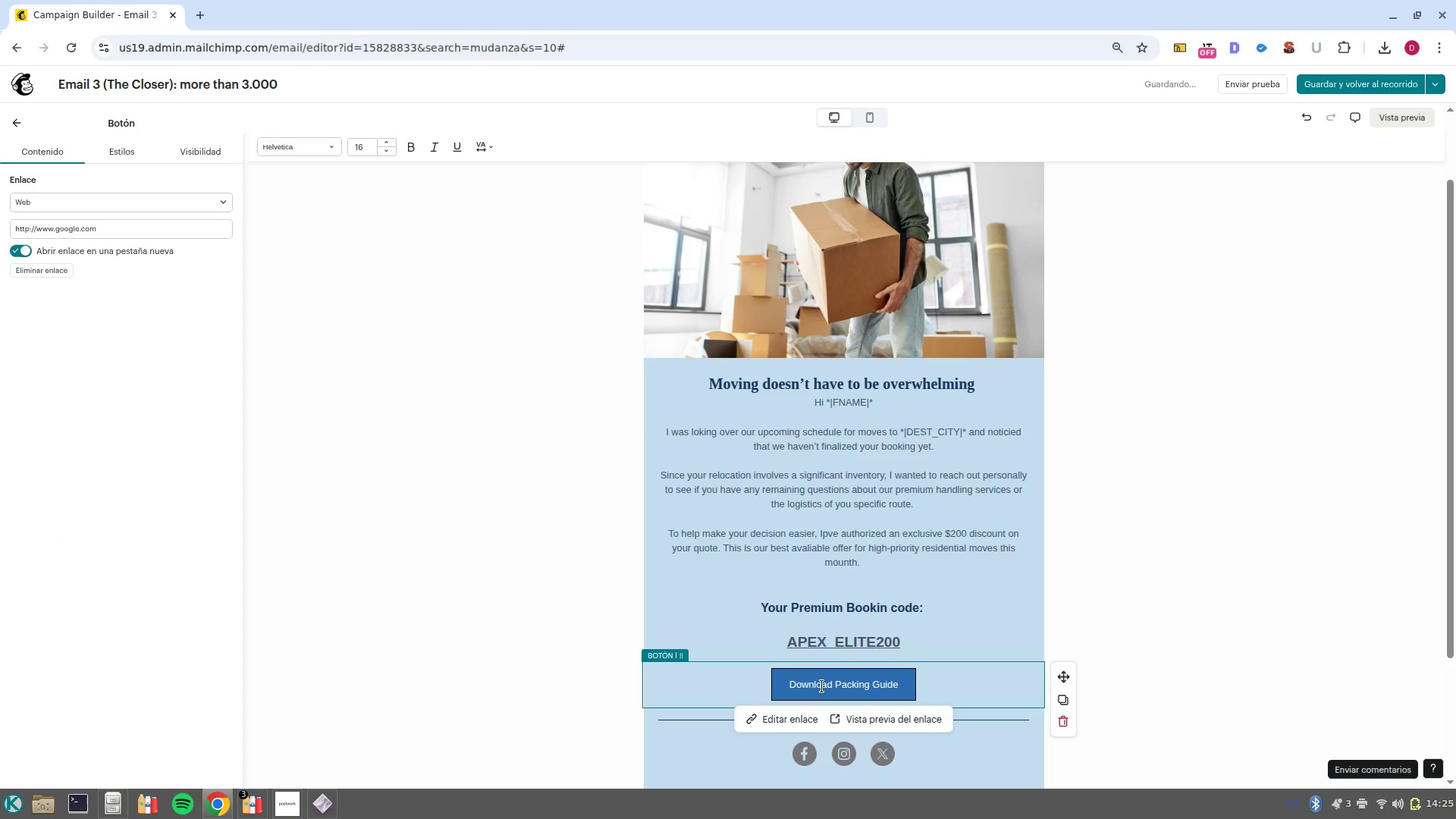 
double_click([822, 686])
 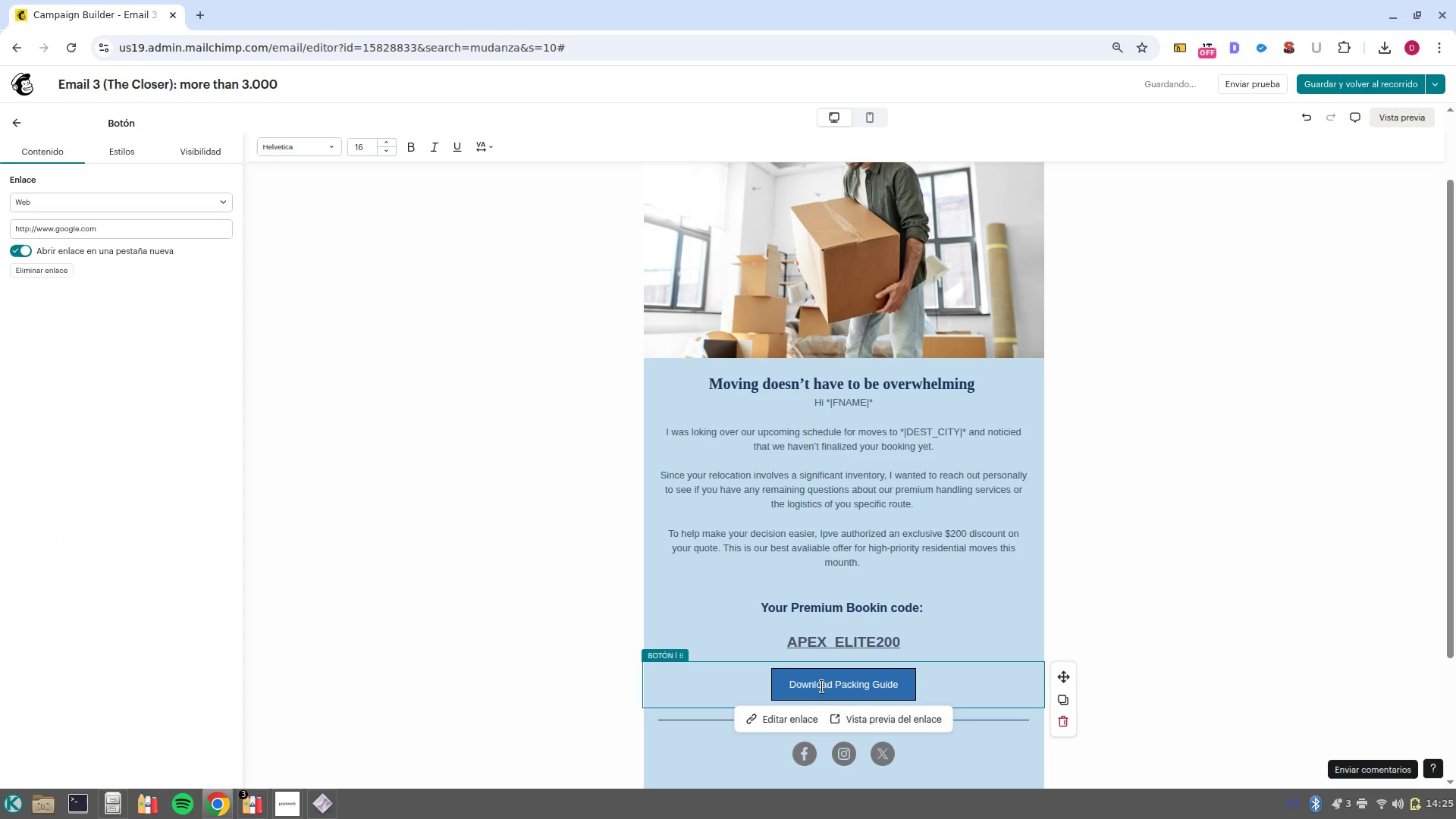 
triple_click([822, 686])
 